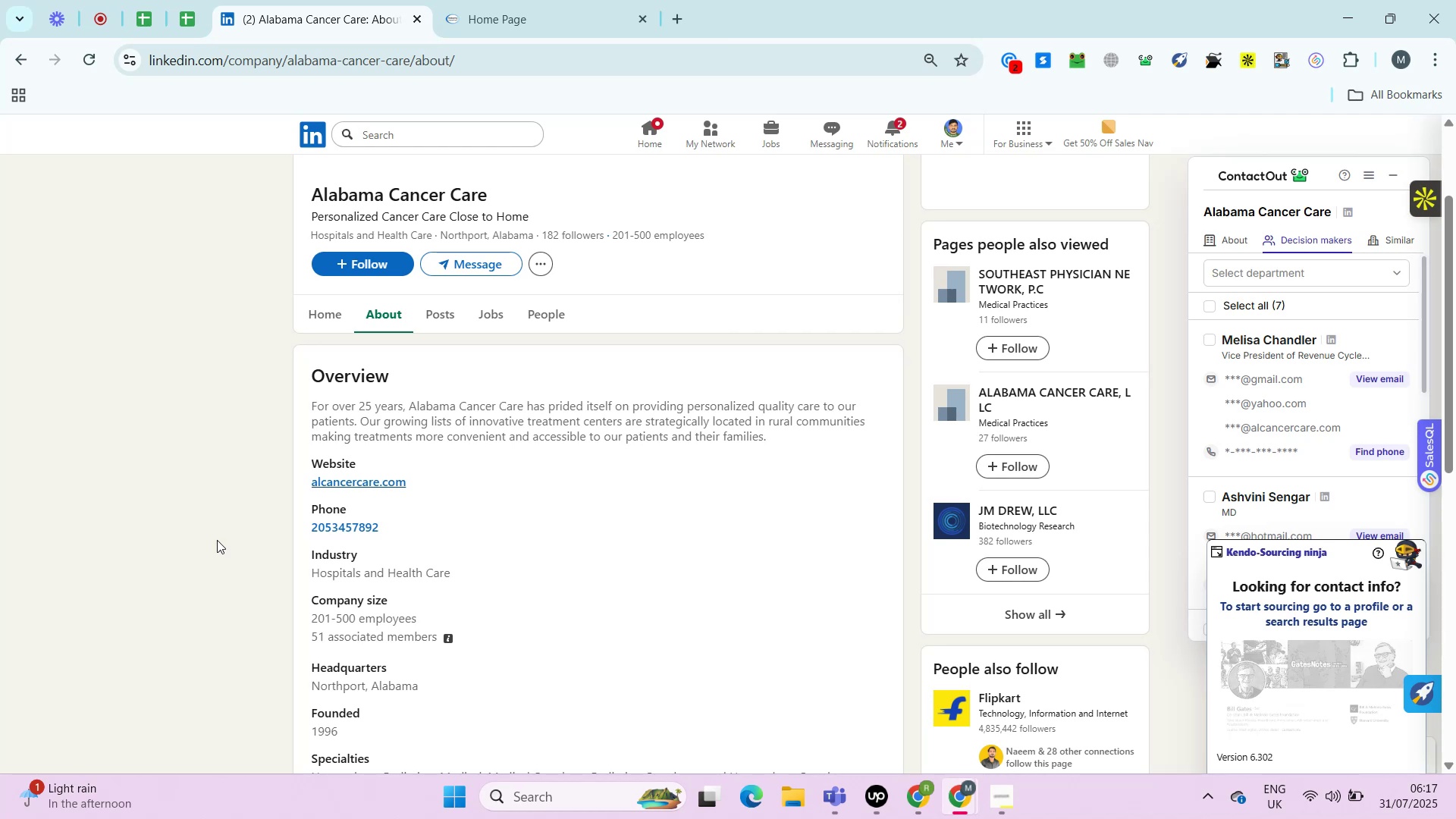 
key(Alt+Control+ControlRight)
 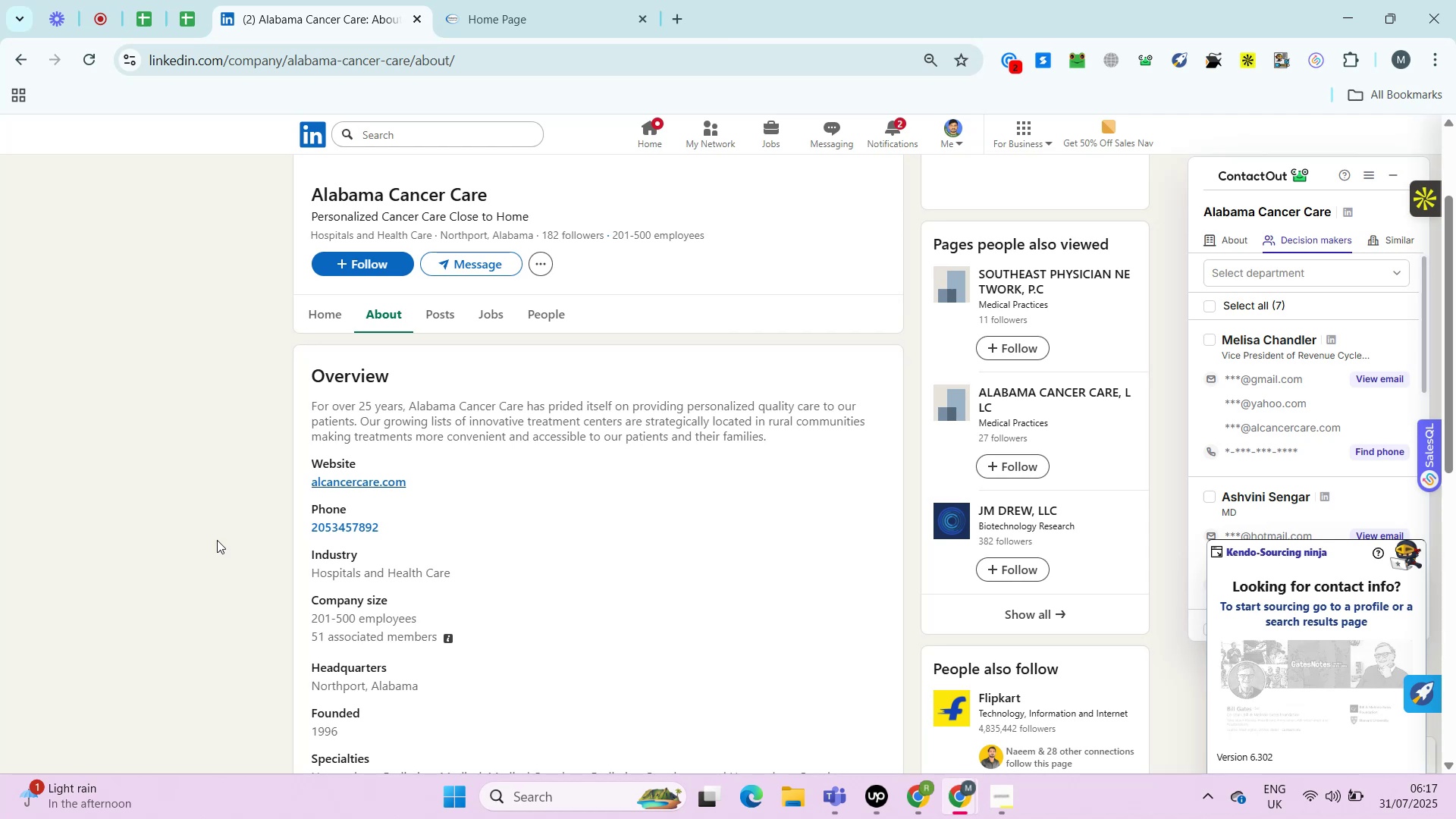 
key(Alt+Control+AltRight)
 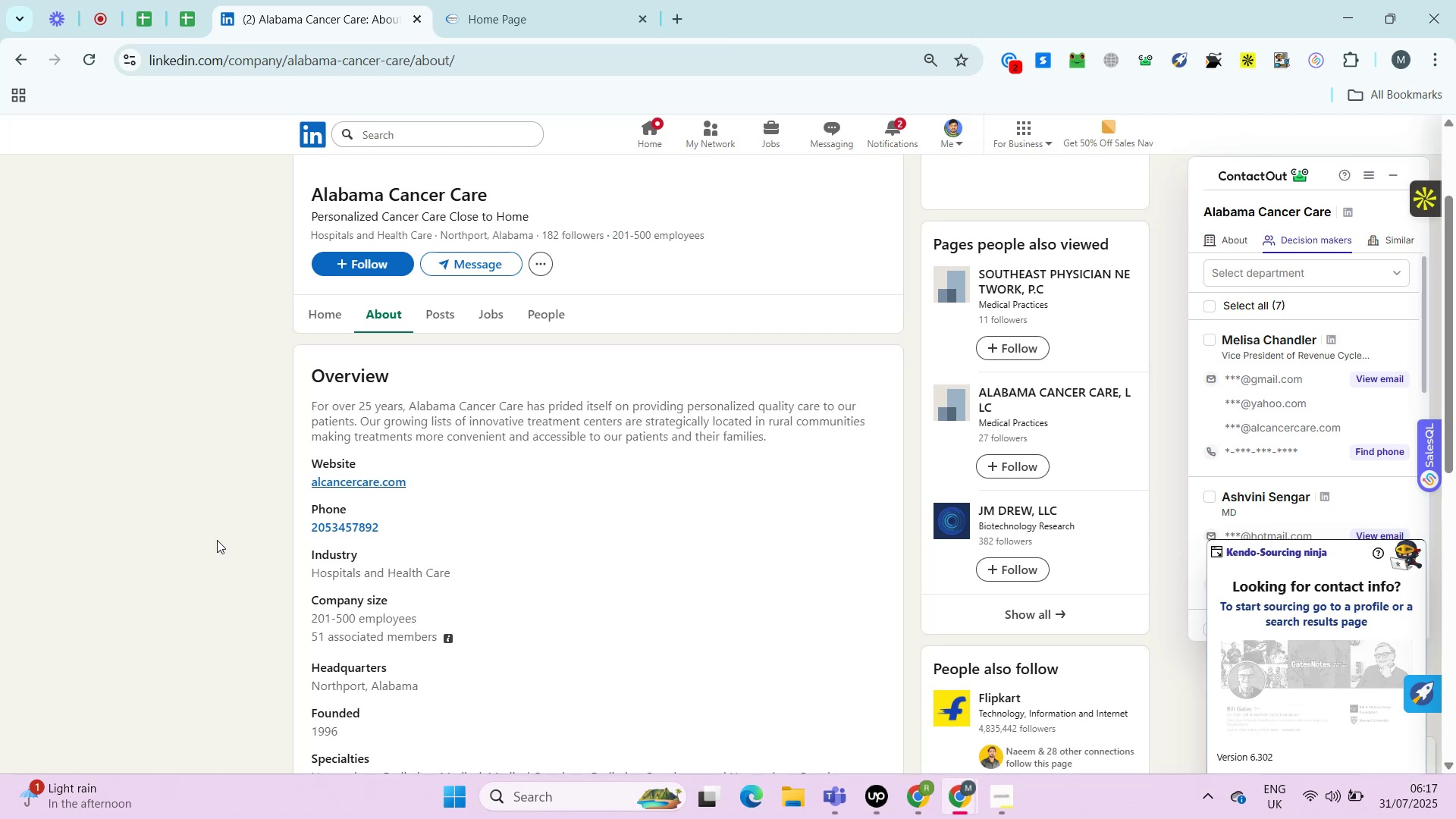 
wait(6.73)
 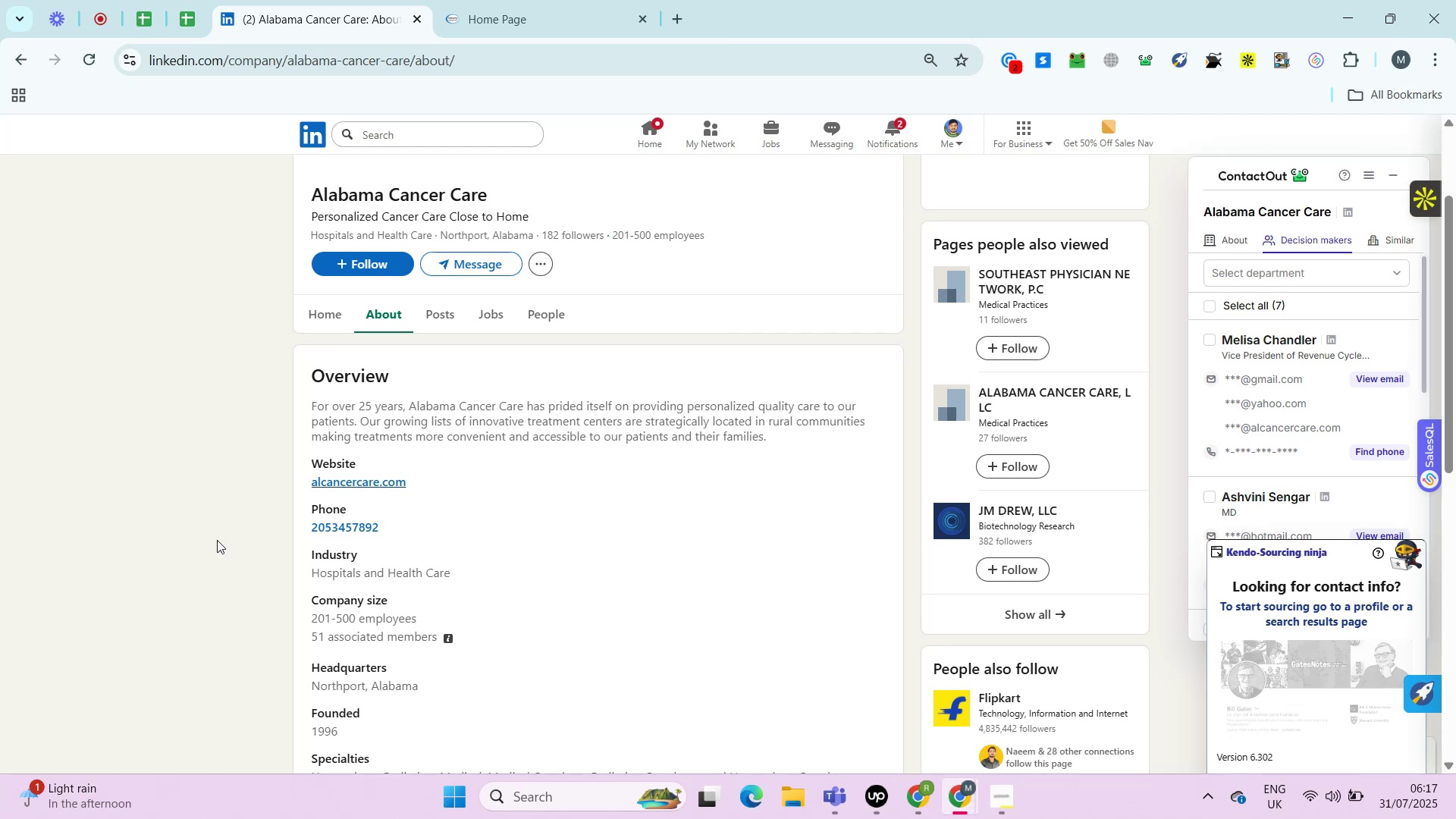 
key(Control+ControlRight)
 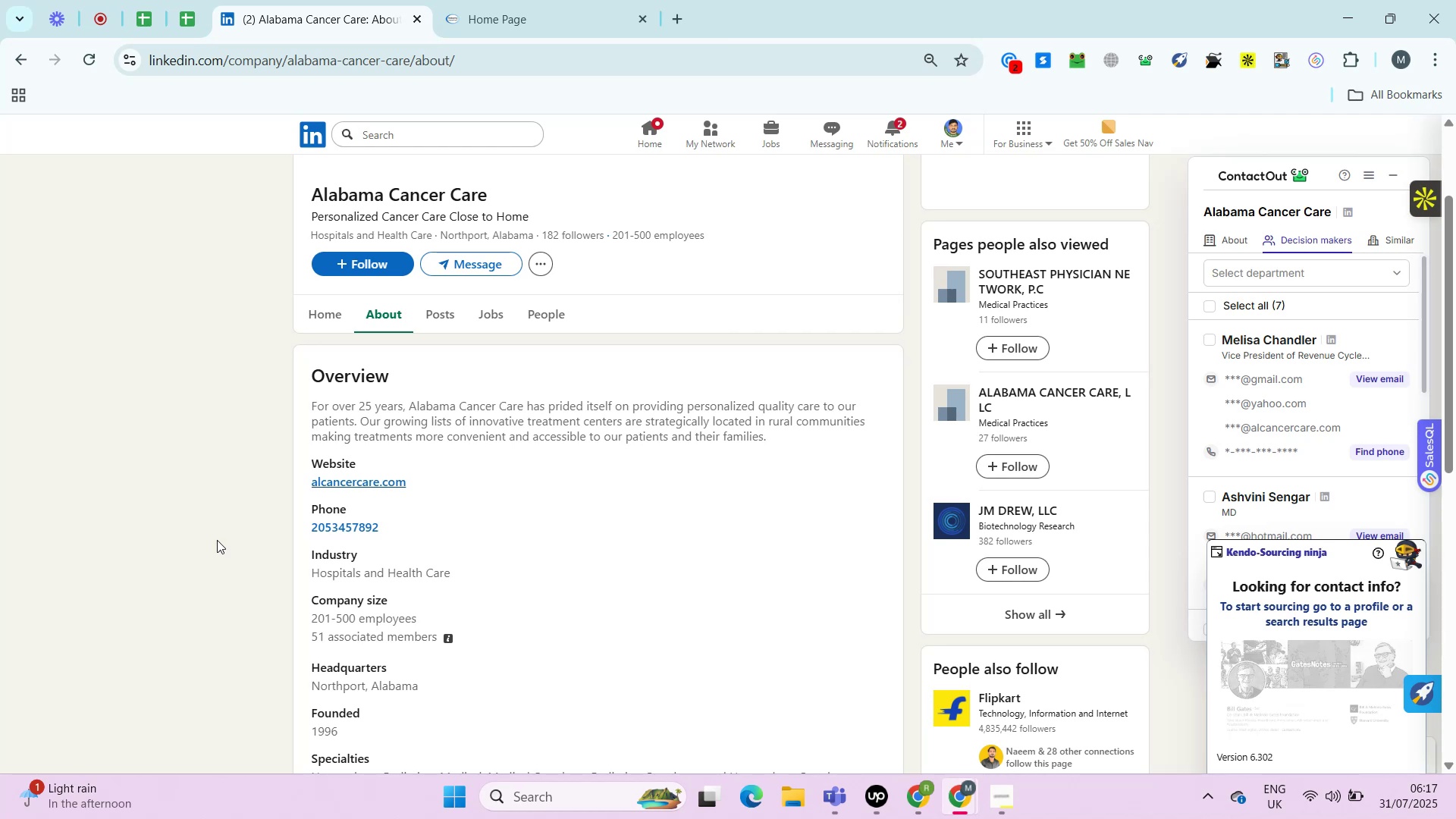 
key(Alt+Control+AltRight)
 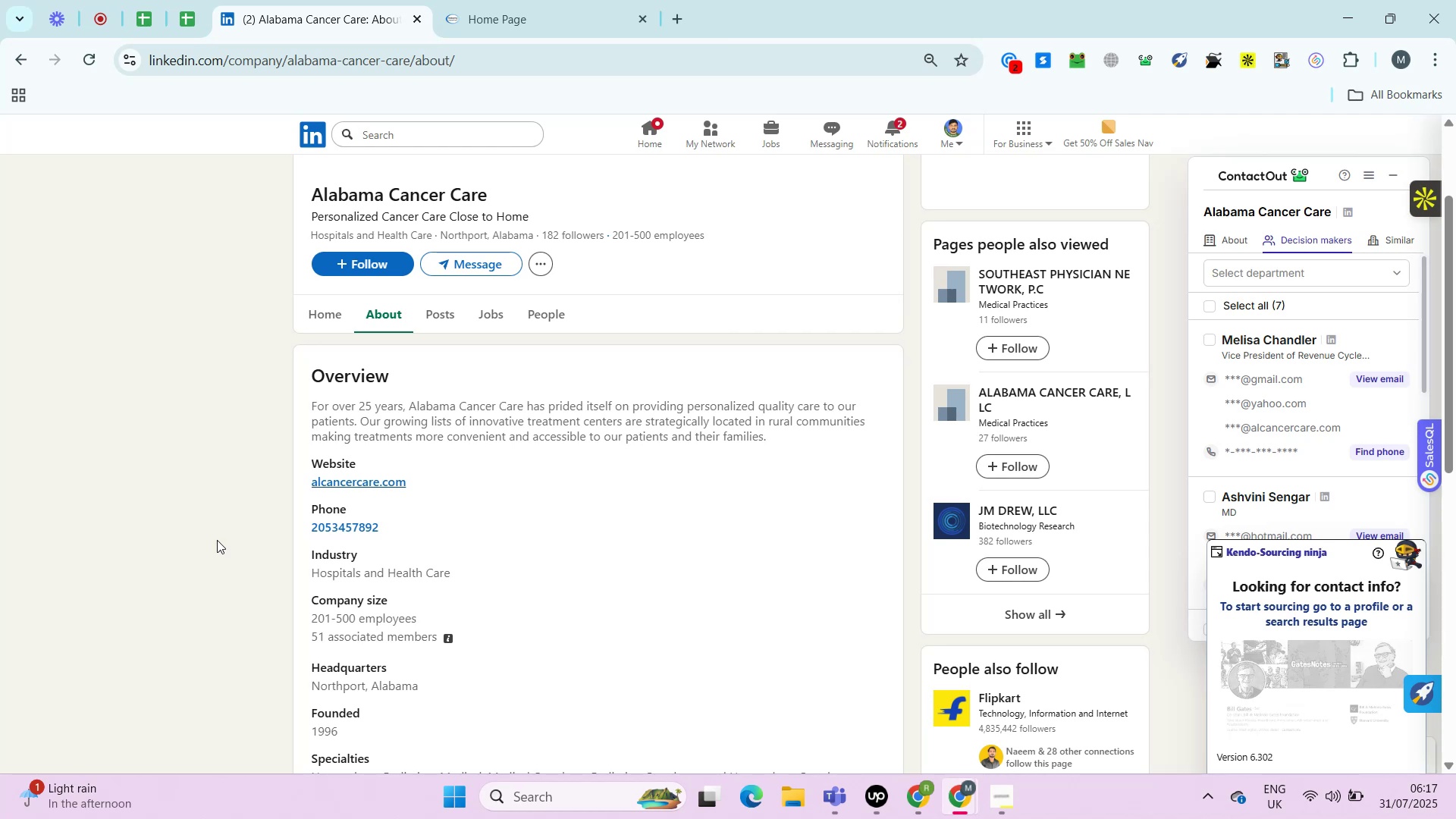 
key(Alt+Control+ControlRight)
 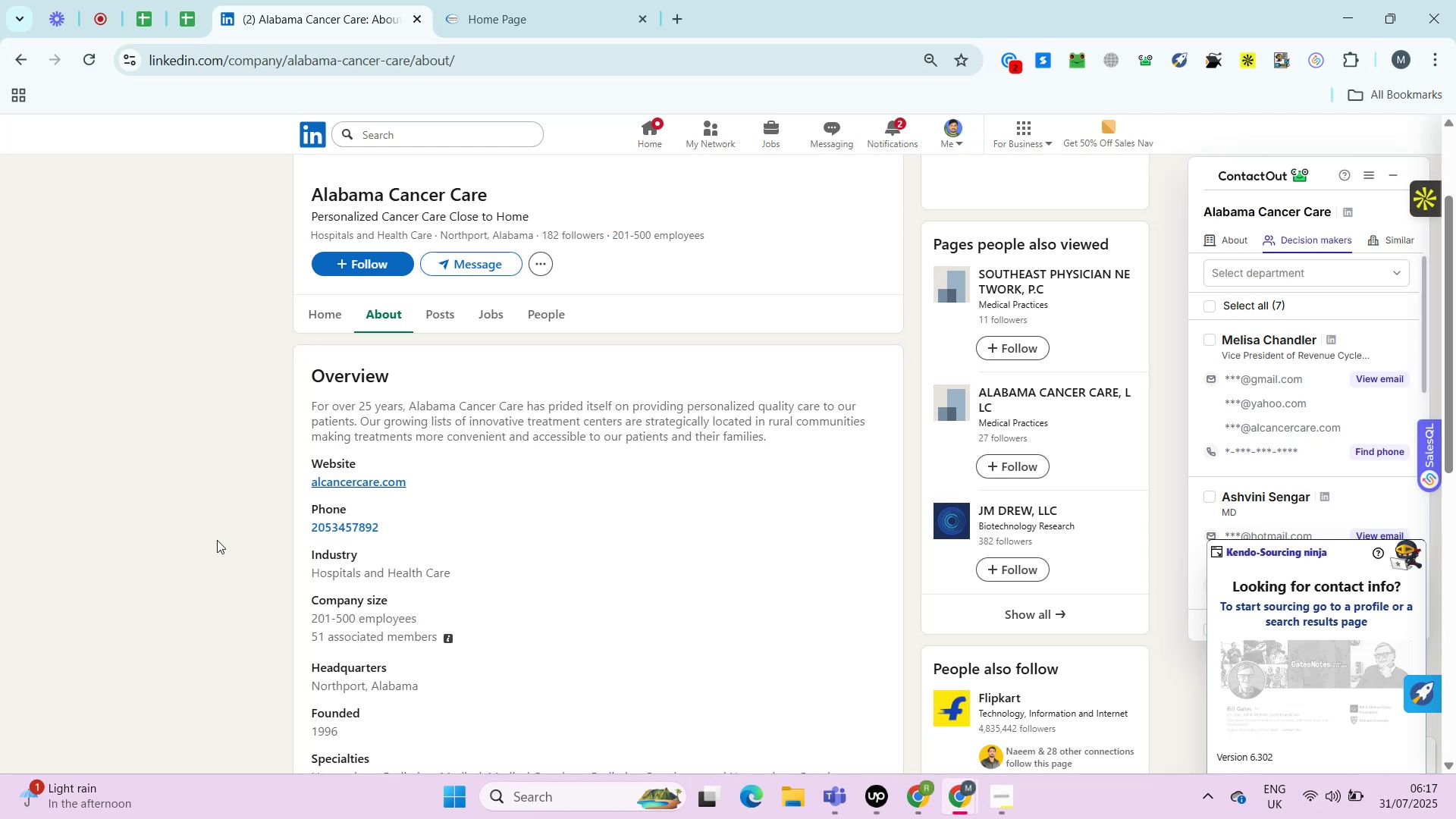 
key(Alt+Control+AltRight)
 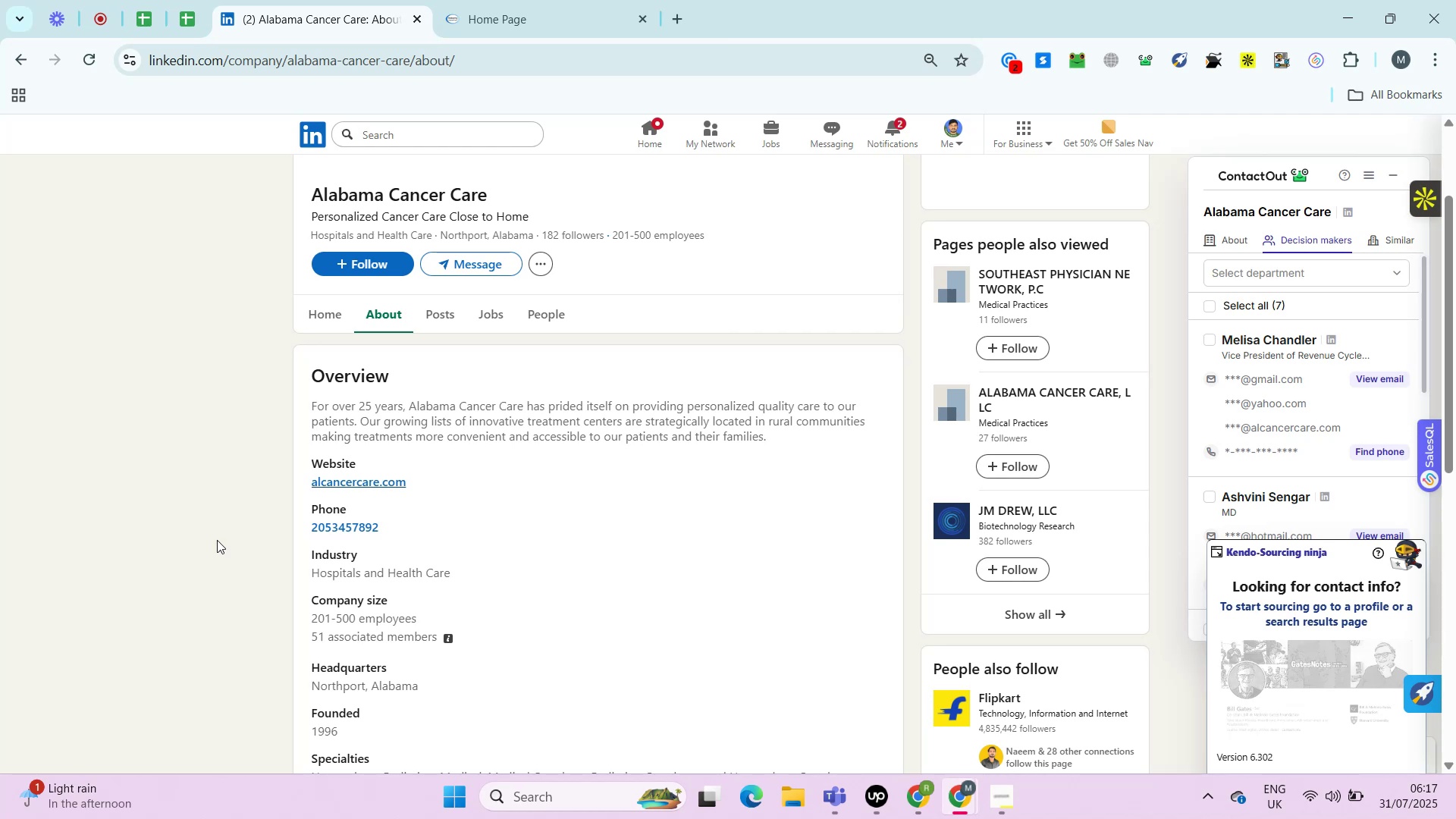 
key(Alt+Control+ControlRight)
 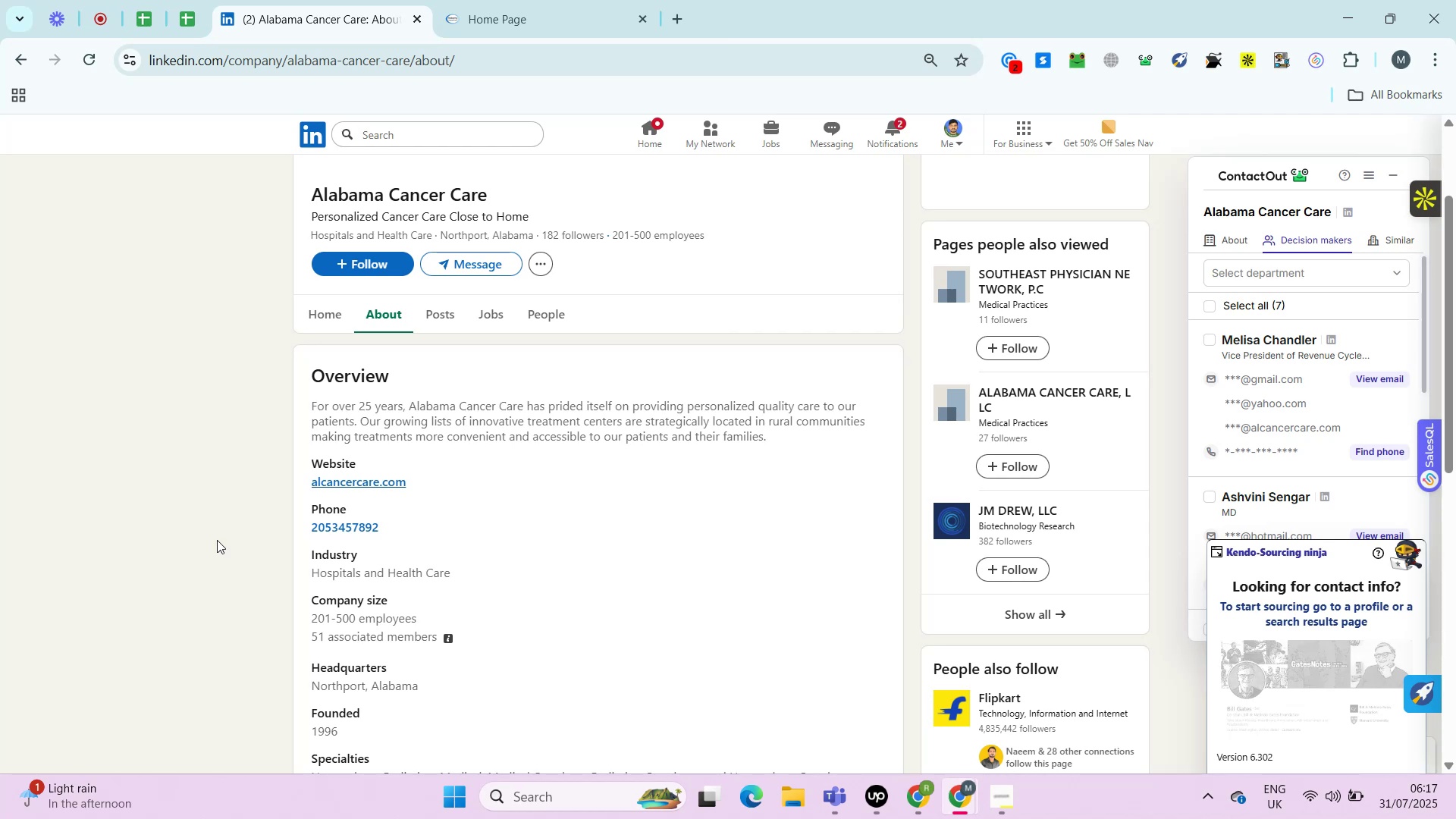 
key(Alt+Control+AltRight)
 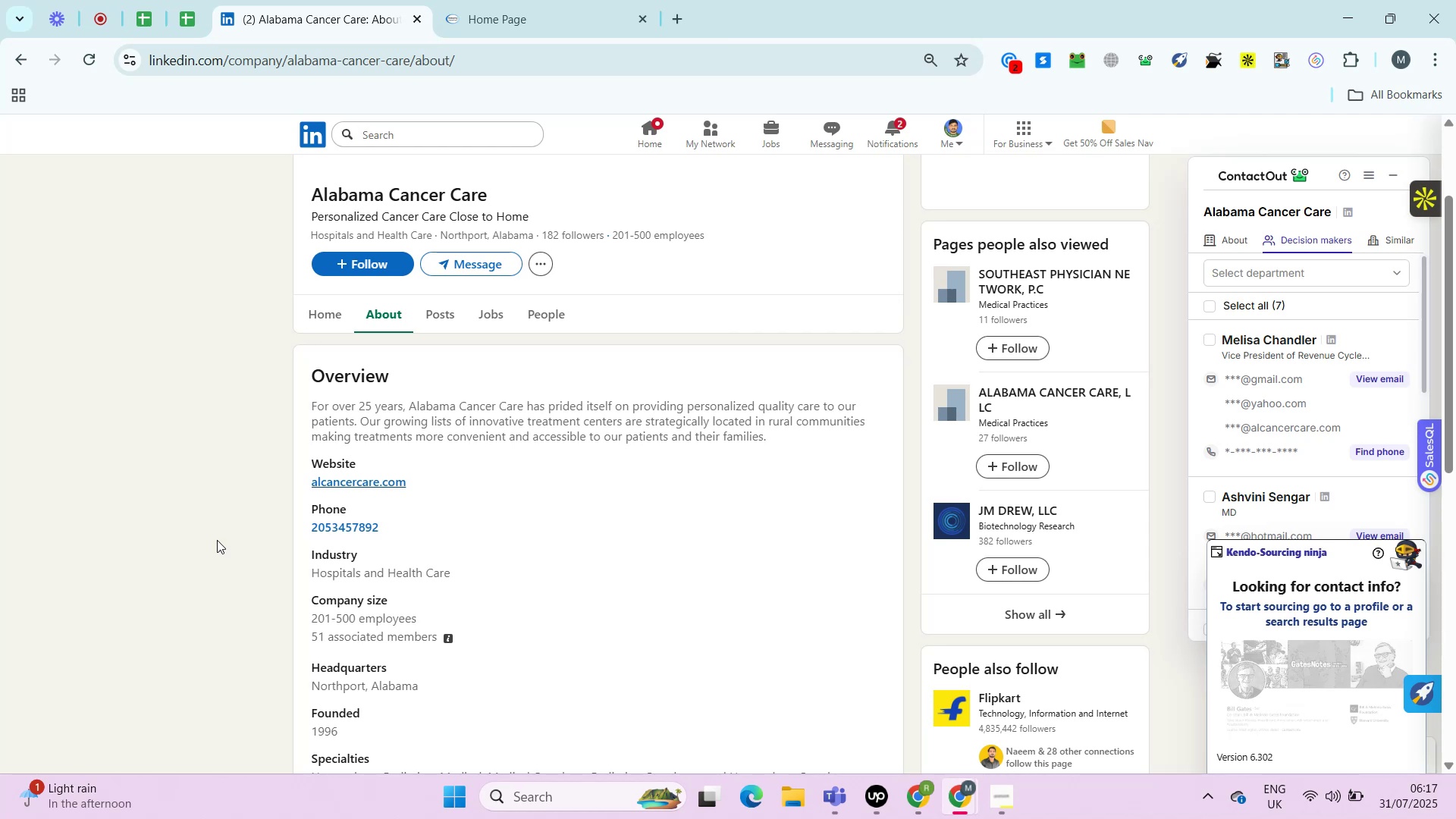 
wait(18.92)
 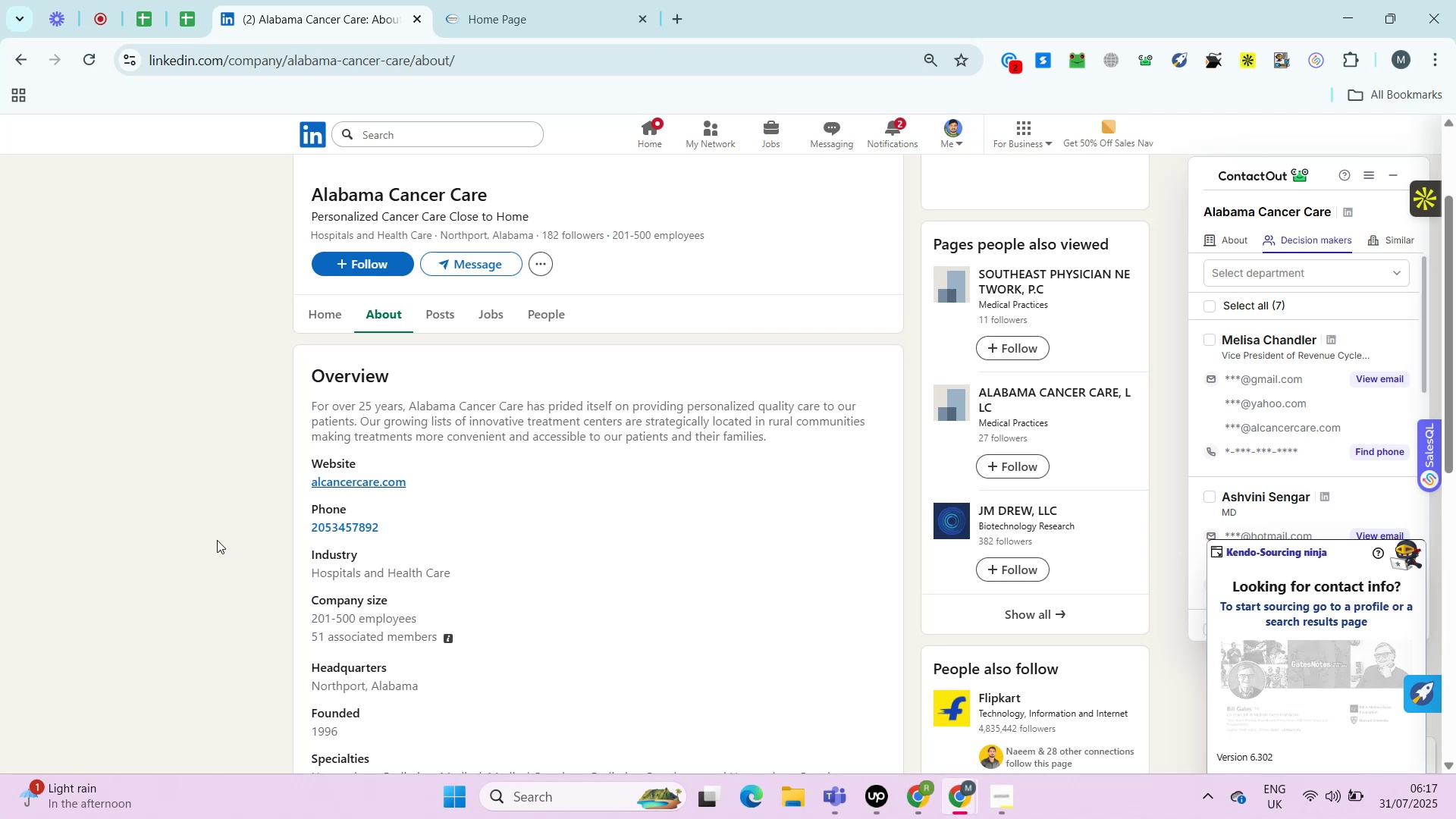 
hold_key(key=ControlLeft, duration=0.33)
 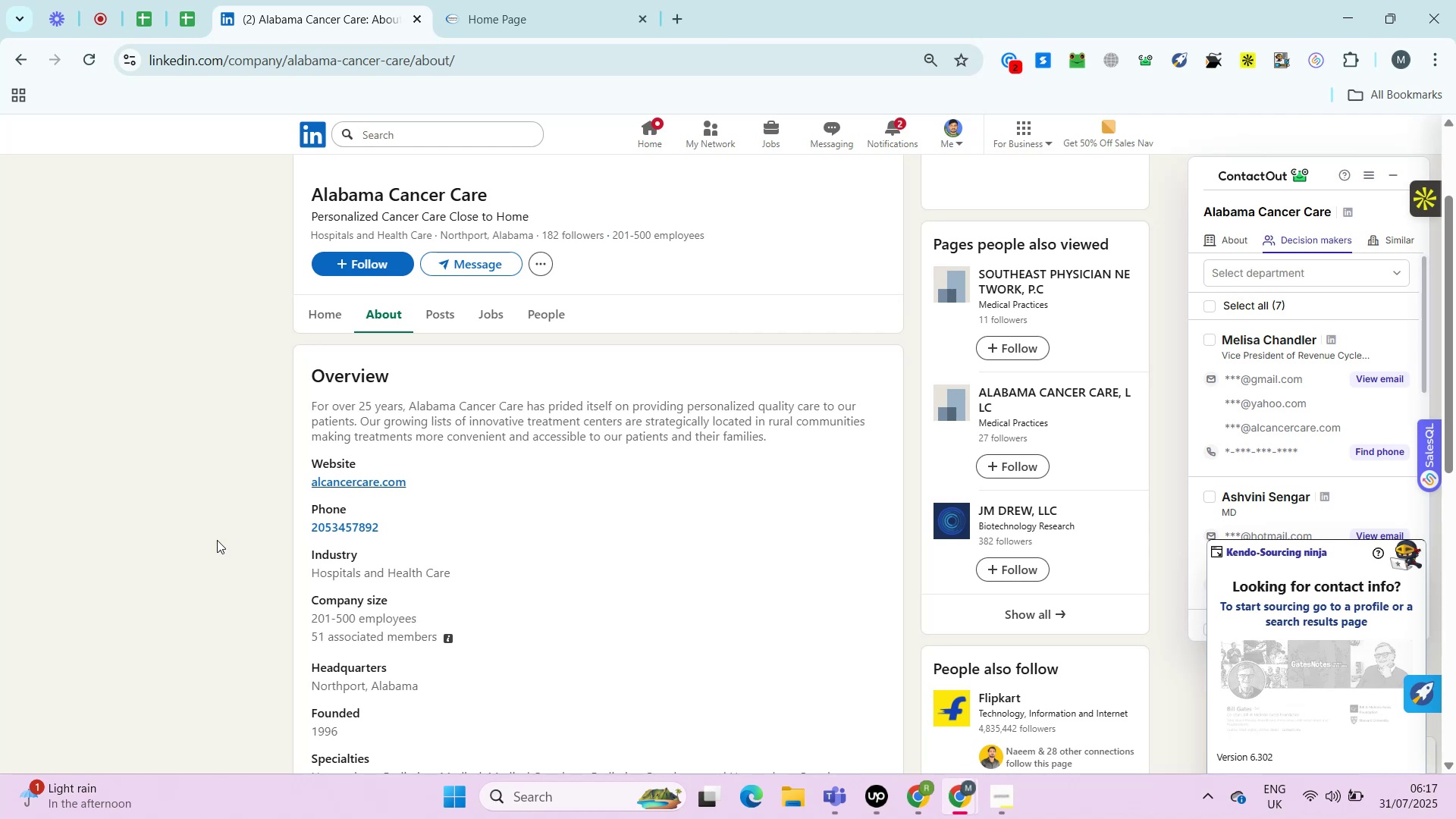 
key(Alt+Control+AltLeft)
 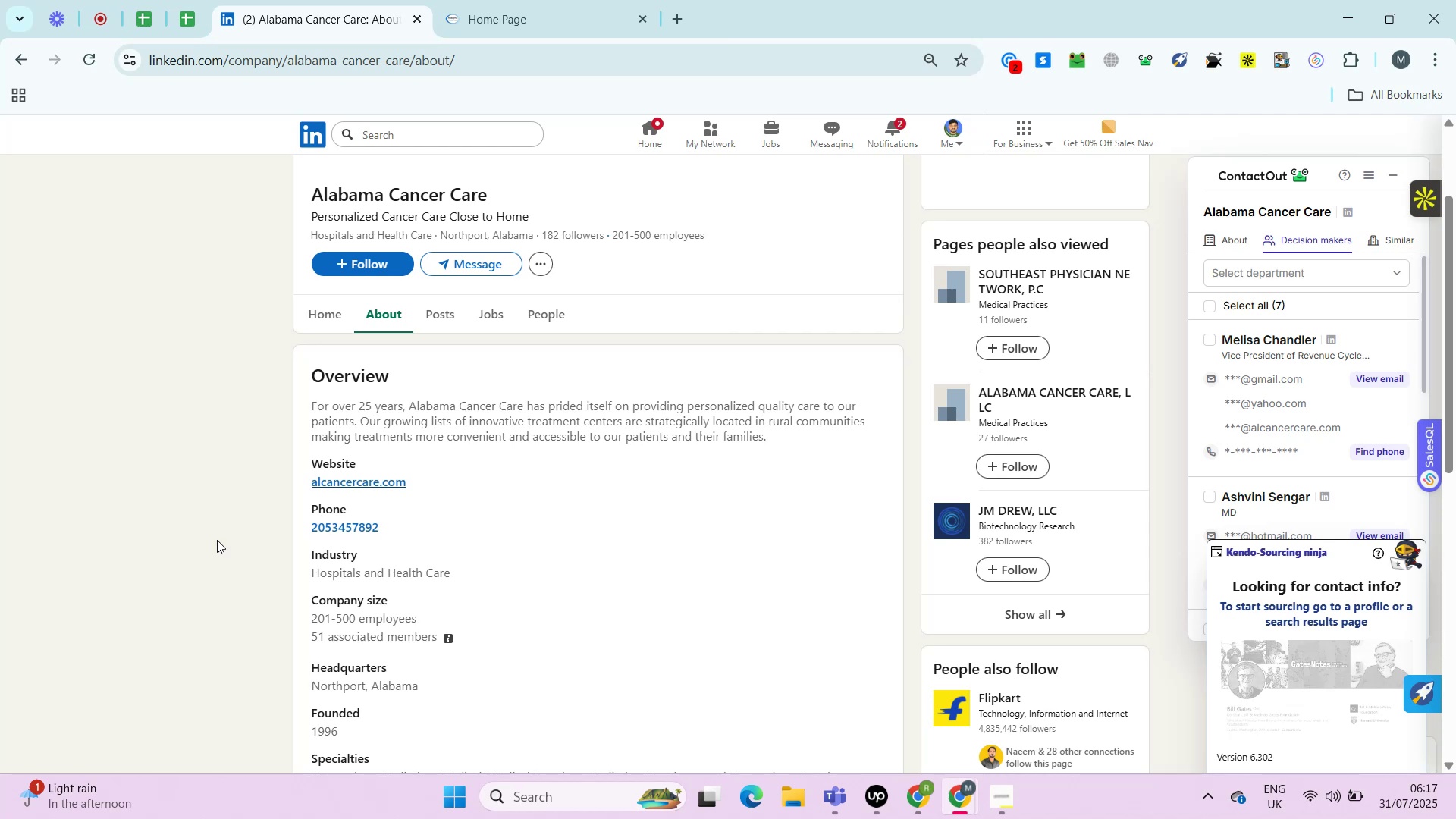 
key(Alt+Control+ControlLeft)
 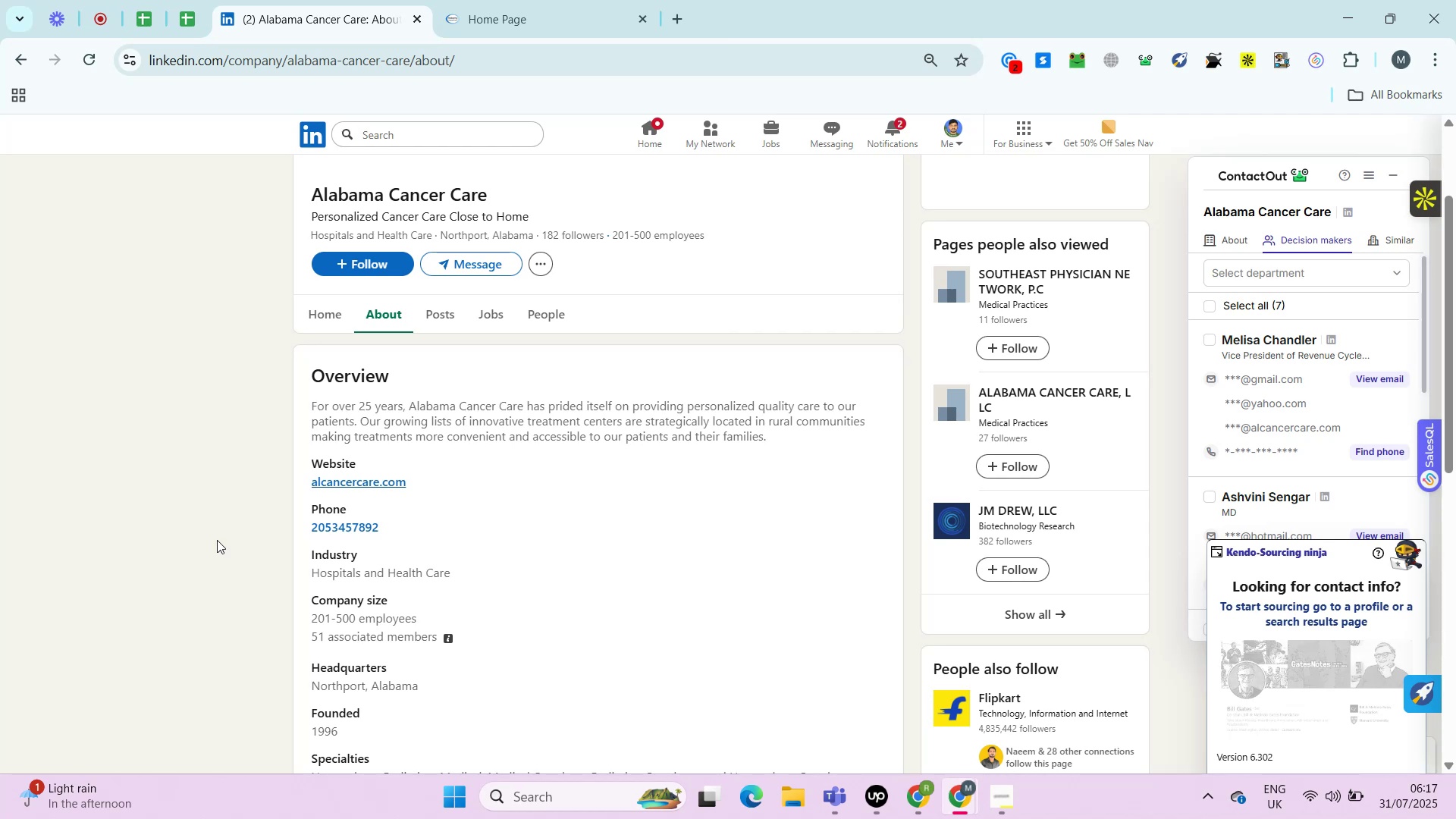 
key(Alt+Control+AltLeft)
 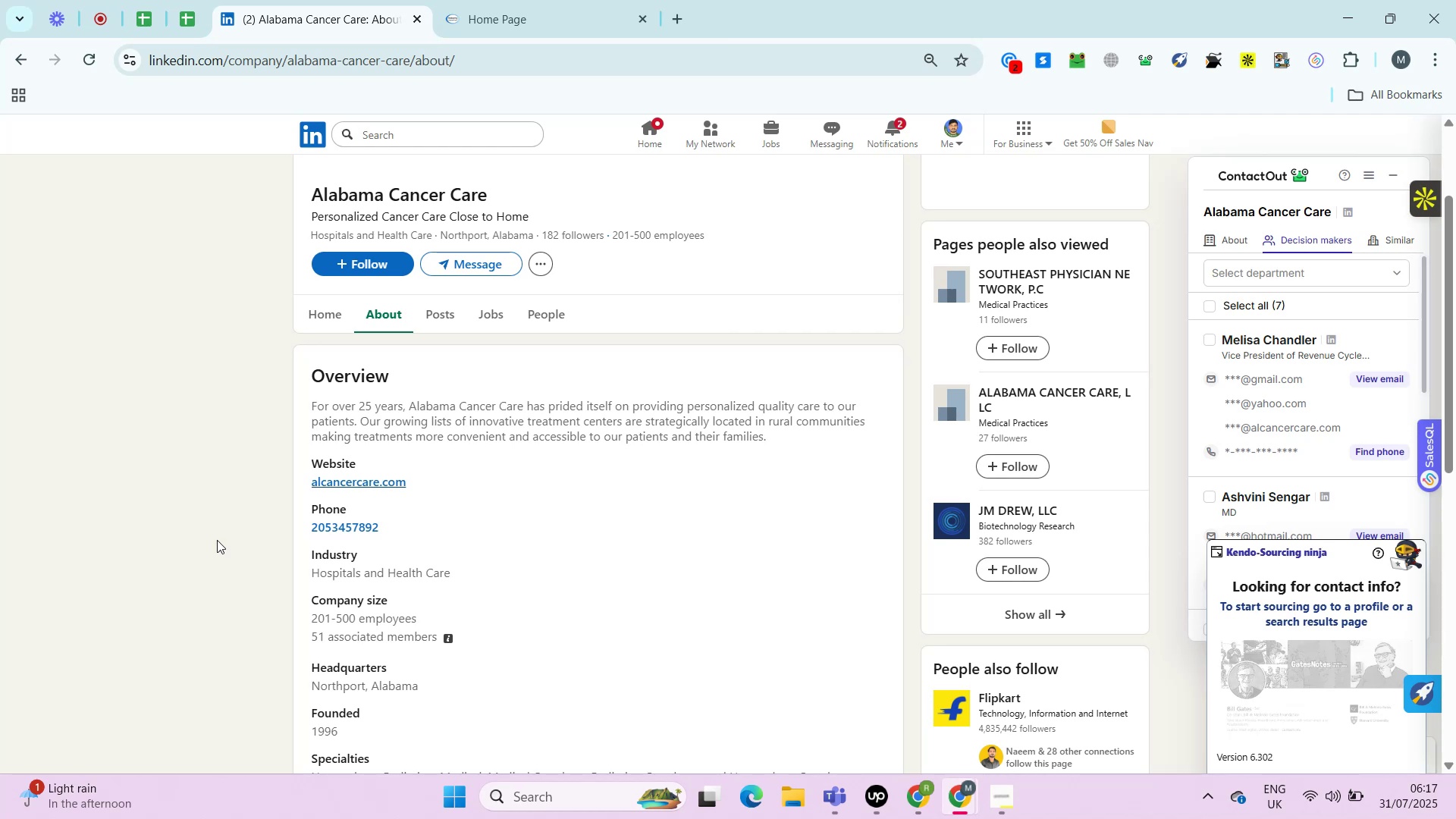 
hold_key(key=ControlLeft, duration=0.33)
 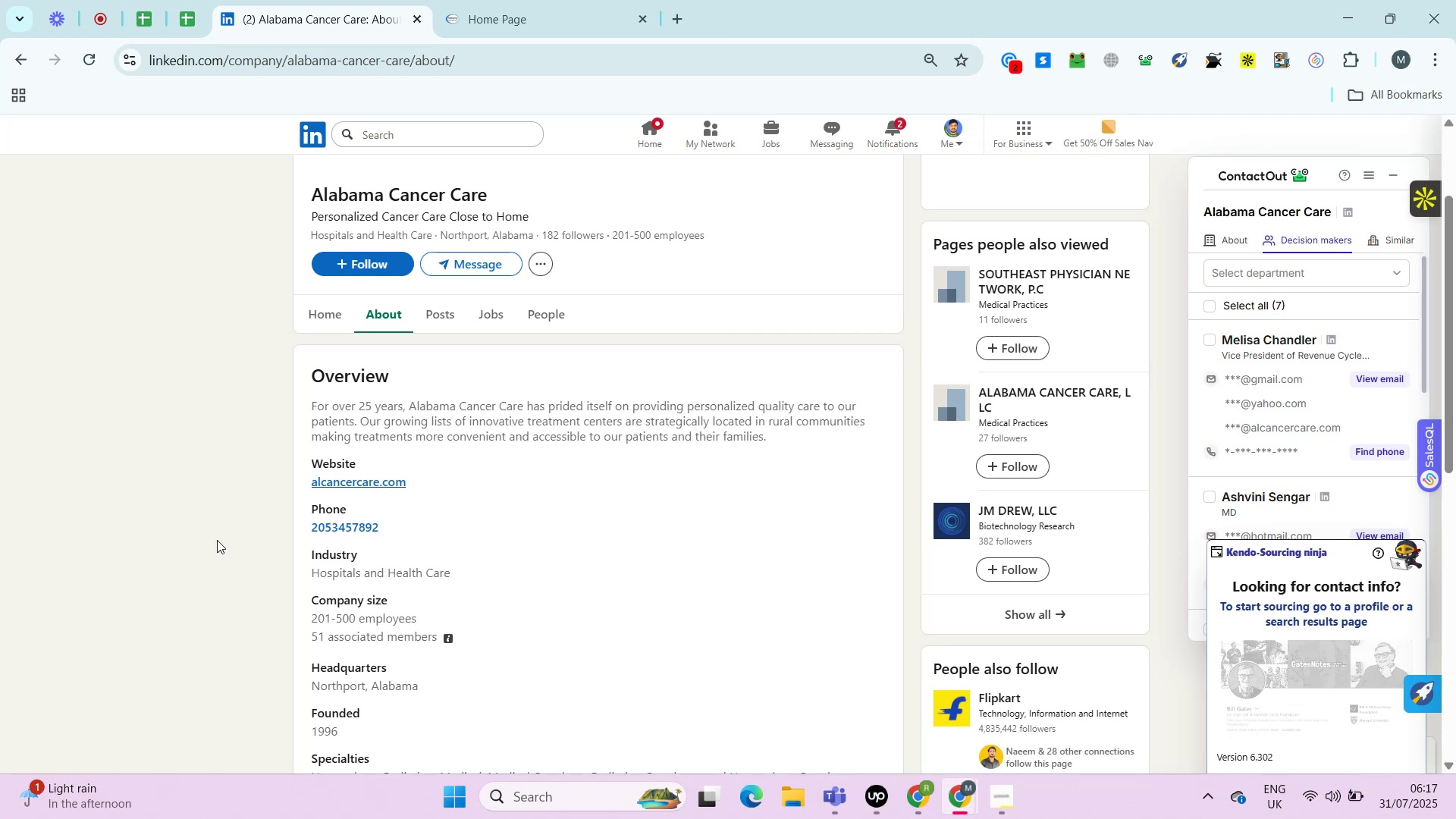 
hold_key(key=AltLeft, duration=0.3)
 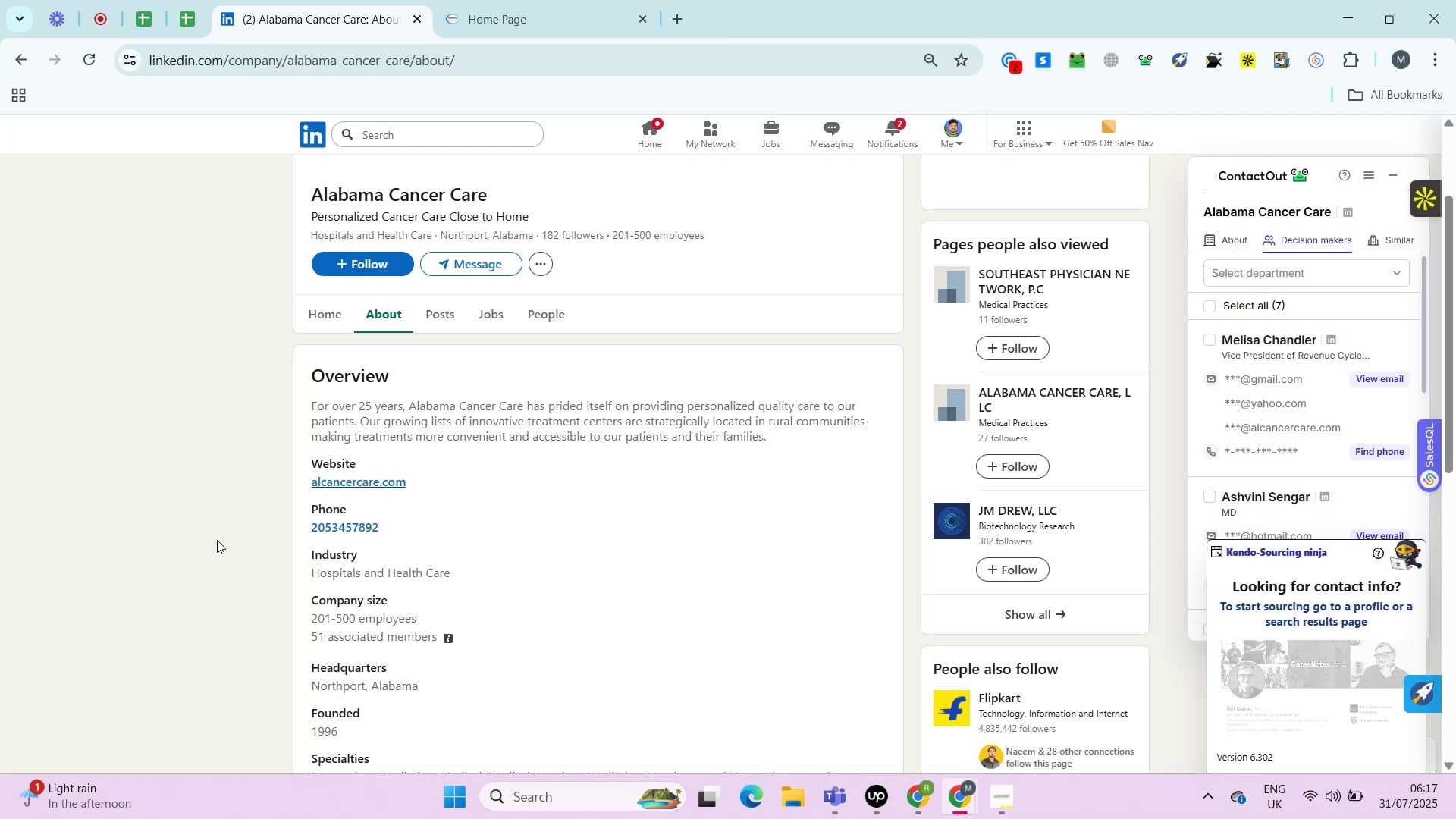 
key(Alt+Control+ControlLeft)
 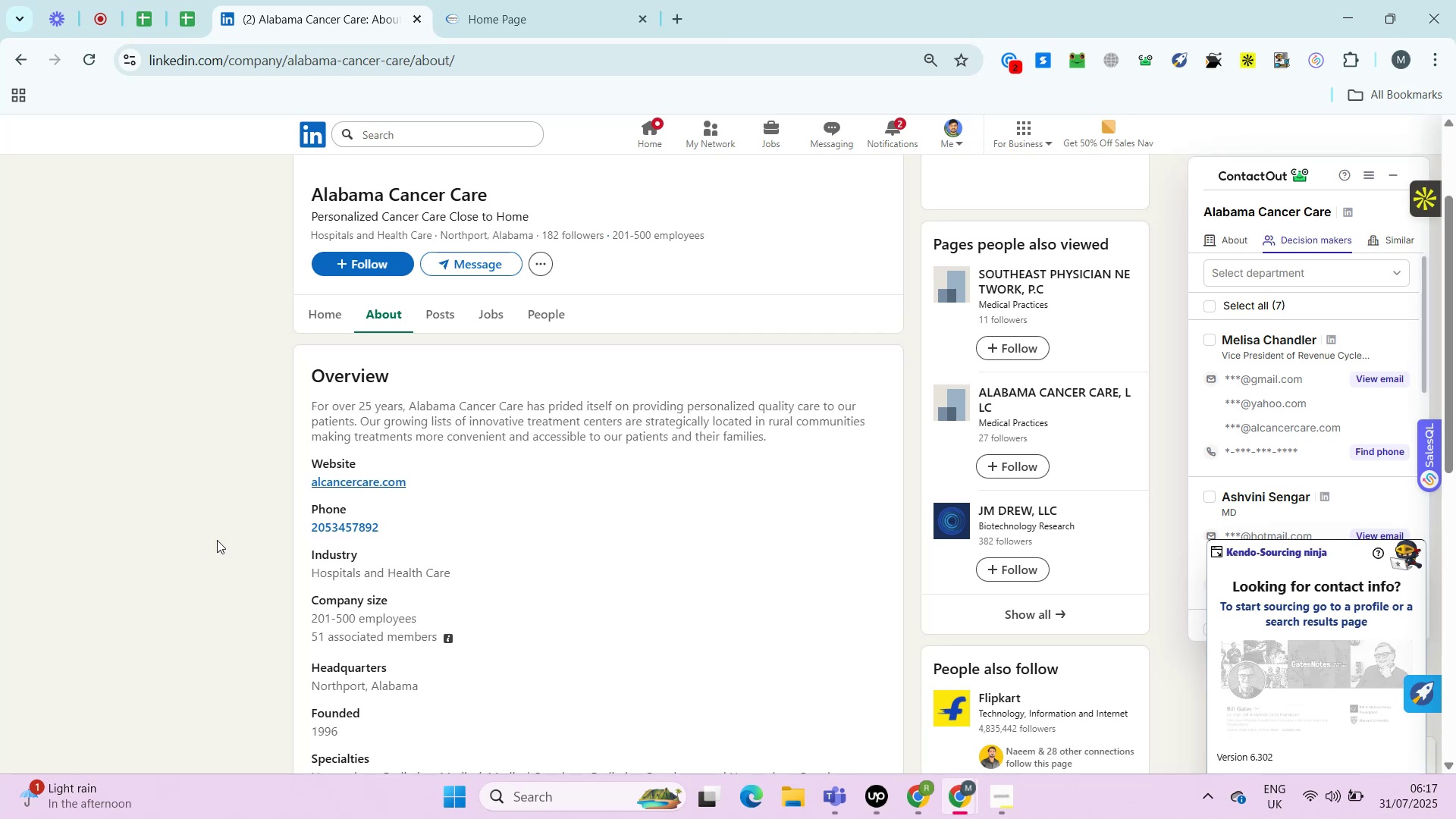 
hold_key(key=AltLeft, duration=0.42)
 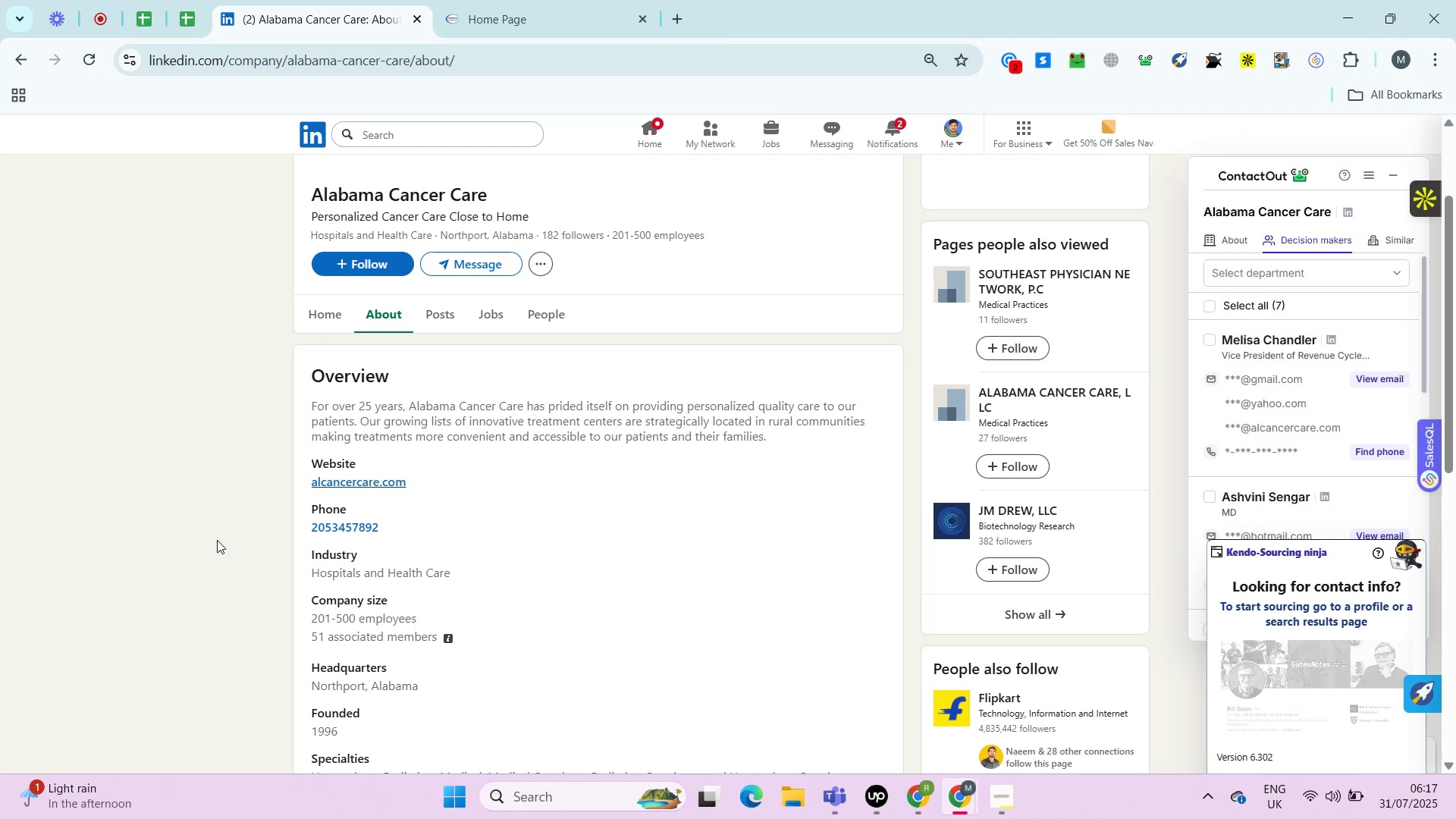 
hold_key(key=ControlLeft, duration=0.36)
 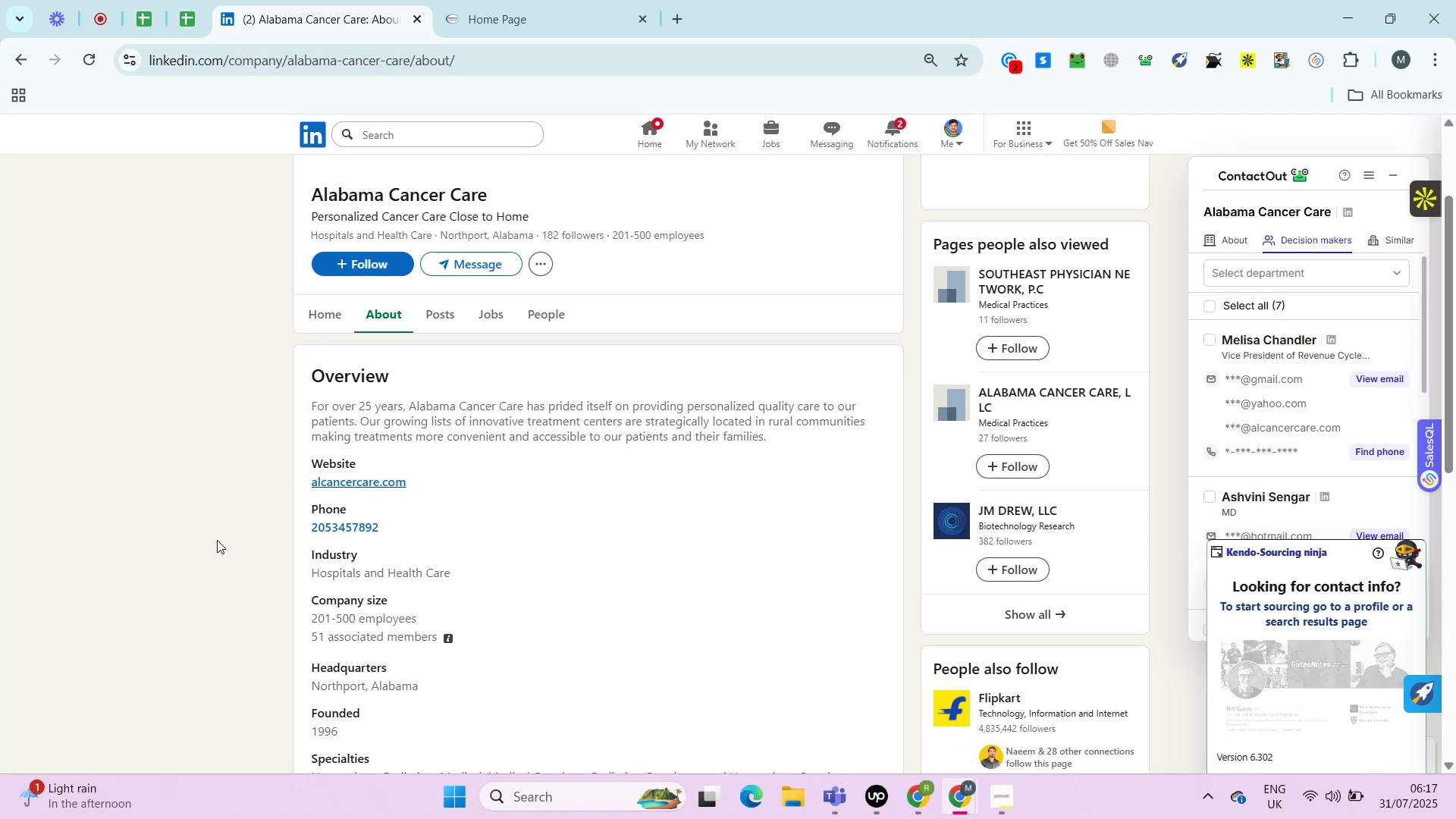 
key(Alt+Control+AltLeft)
 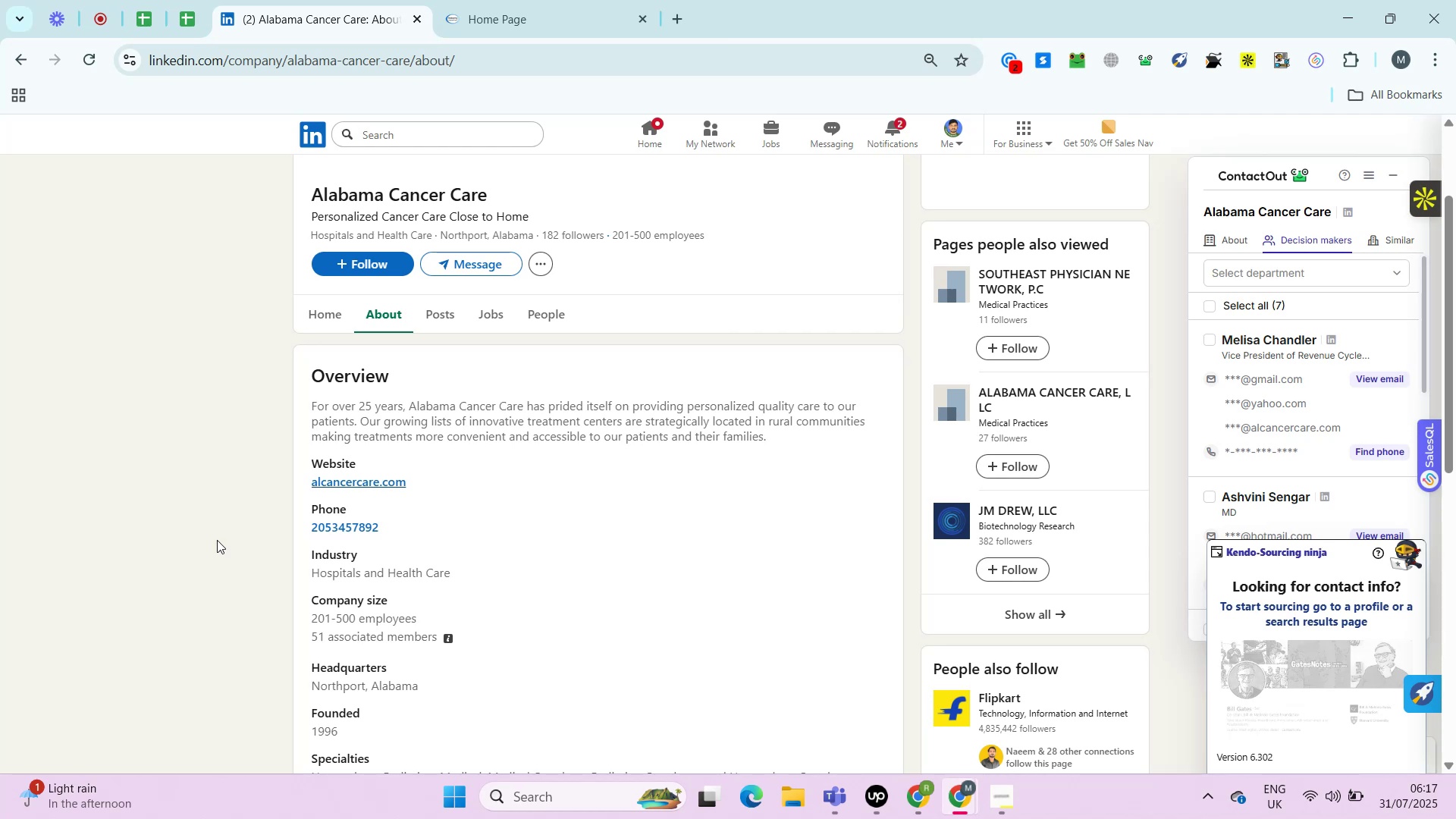 
key(Alt+Control+ControlLeft)
 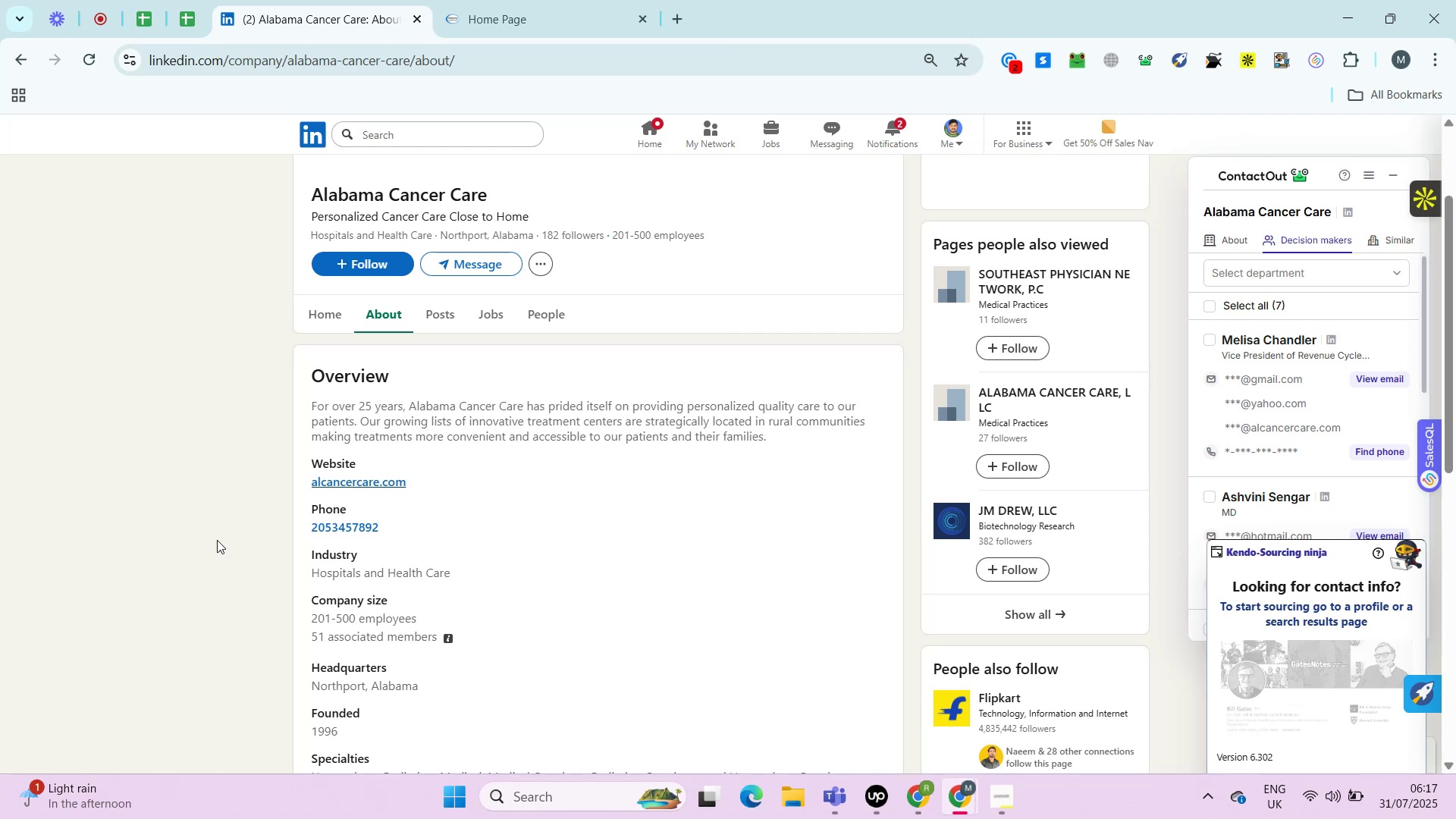 
key(Alt+Control+AltLeft)
 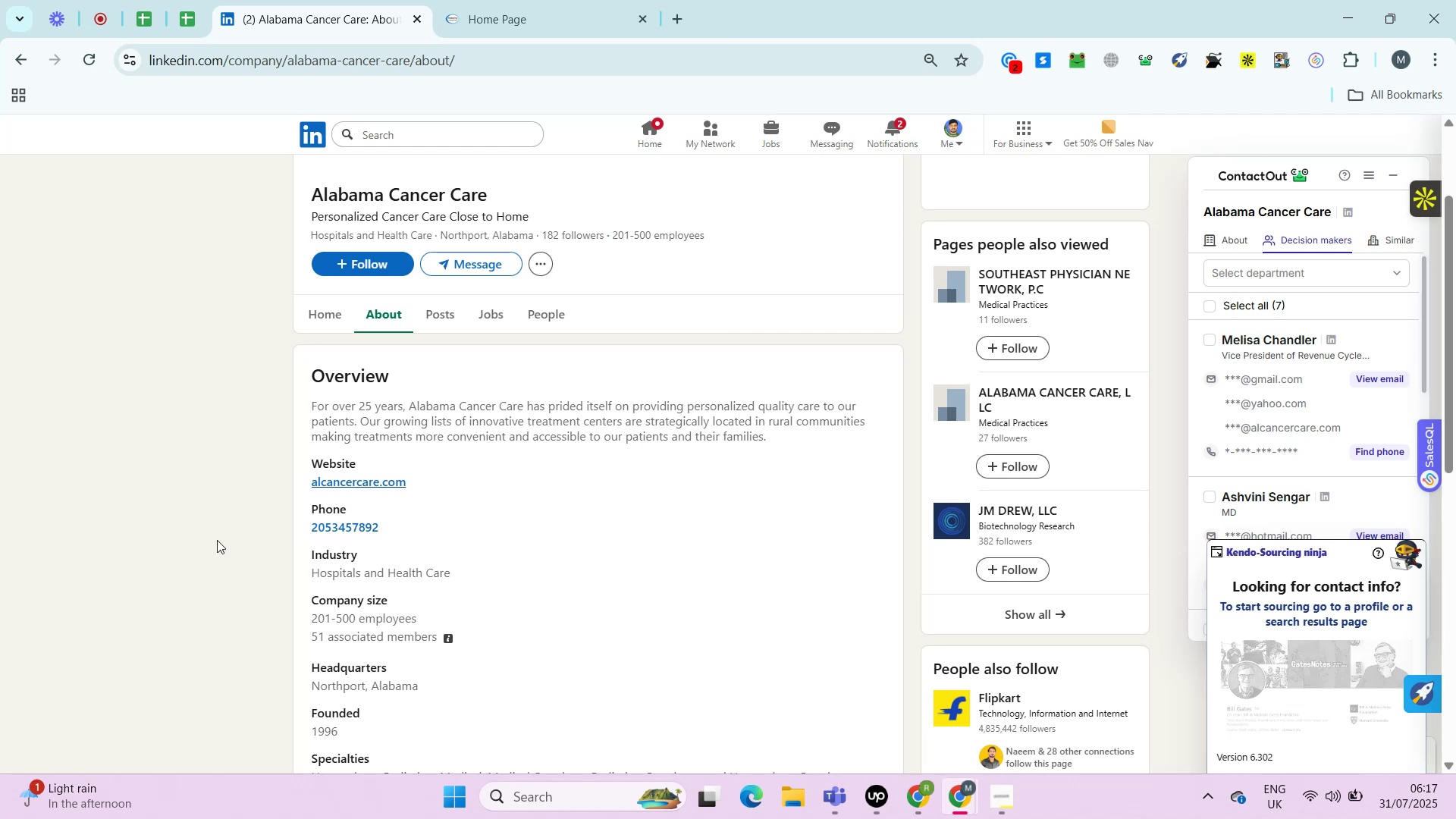 
wait(14.69)
 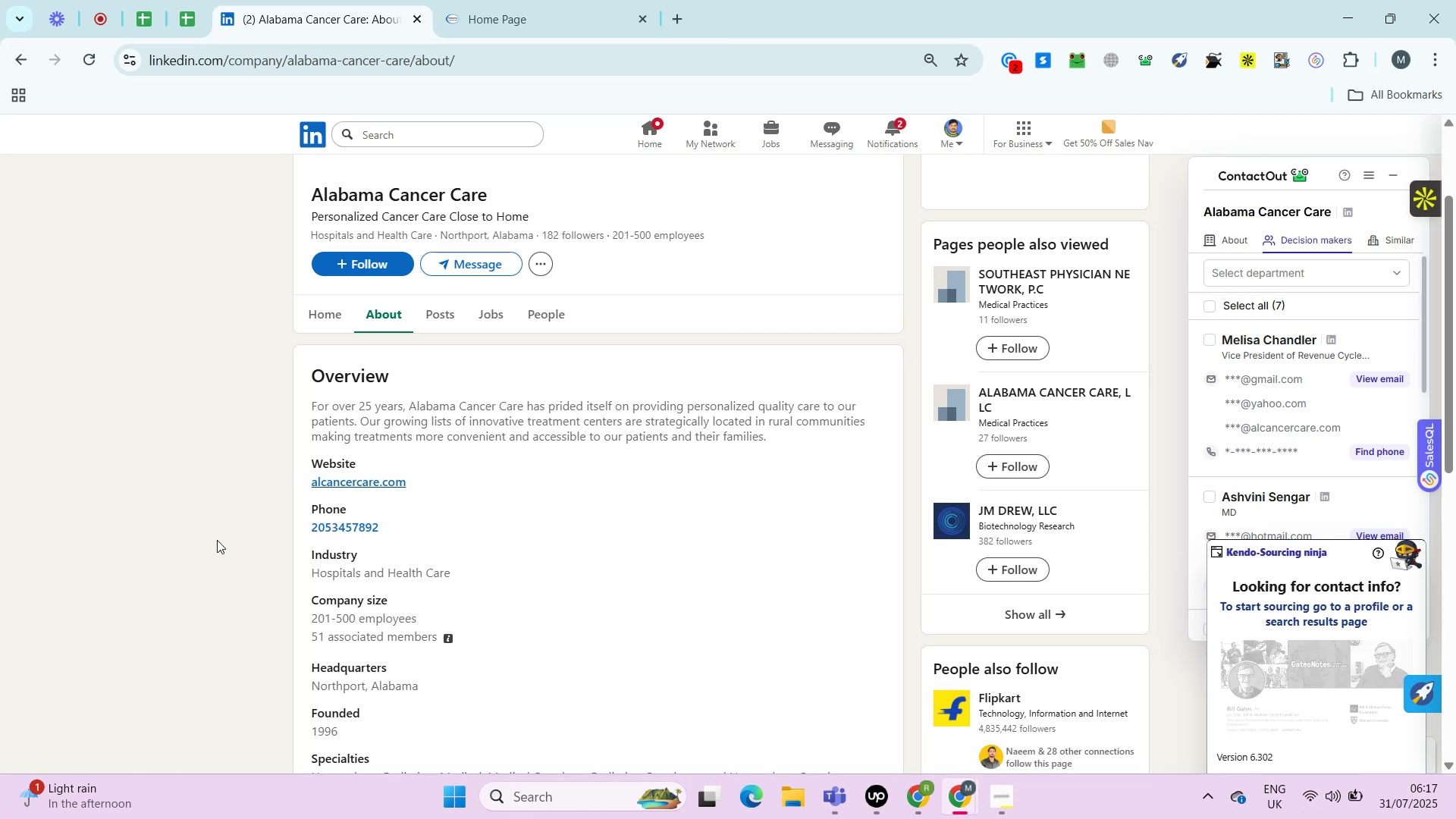 
key(Control+ControlRight)
 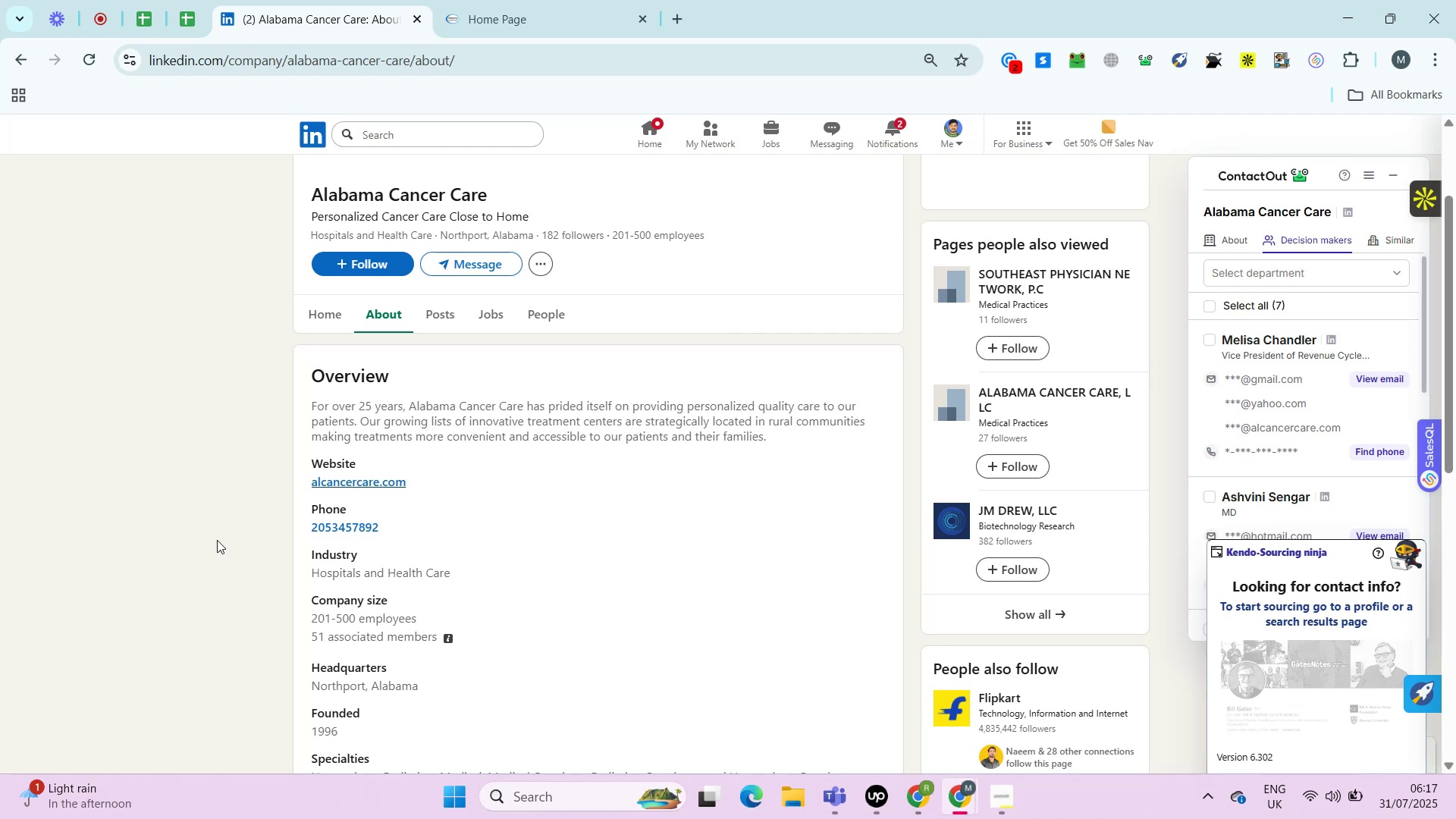 
key(Alt+Control+AltRight)
 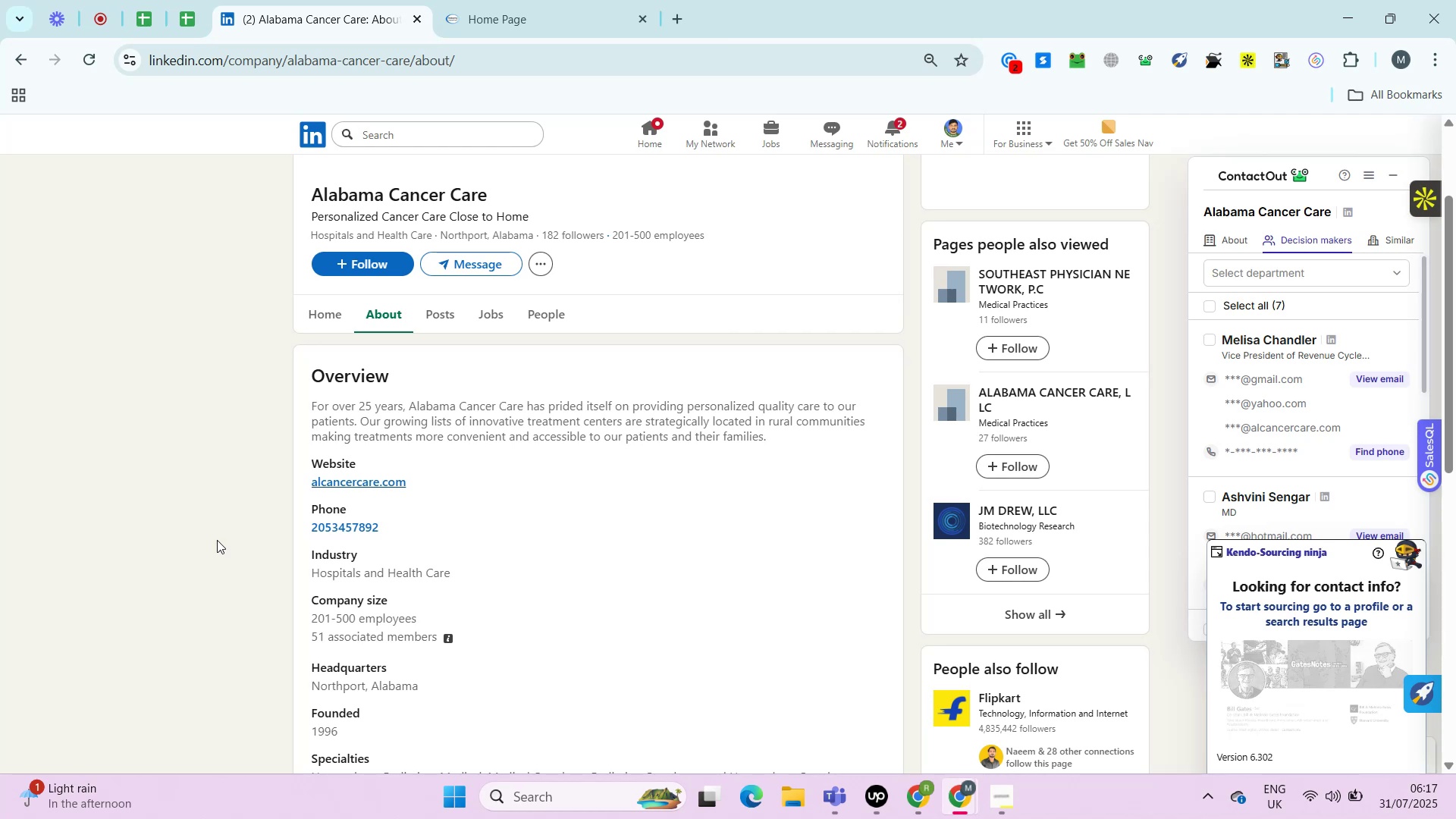 
key(Alt+Control+ControlRight)
 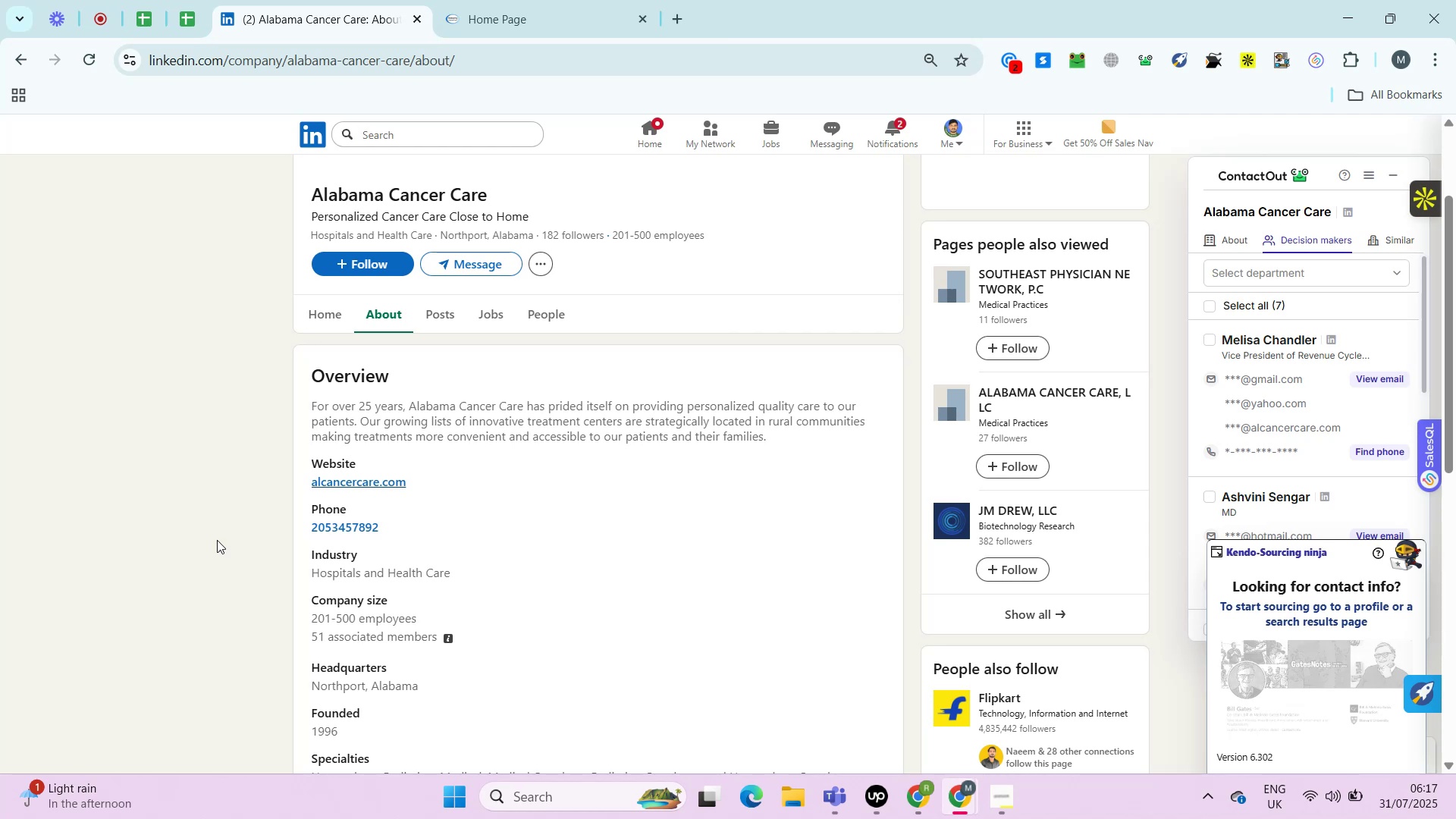 
key(Alt+Control+AltRight)
 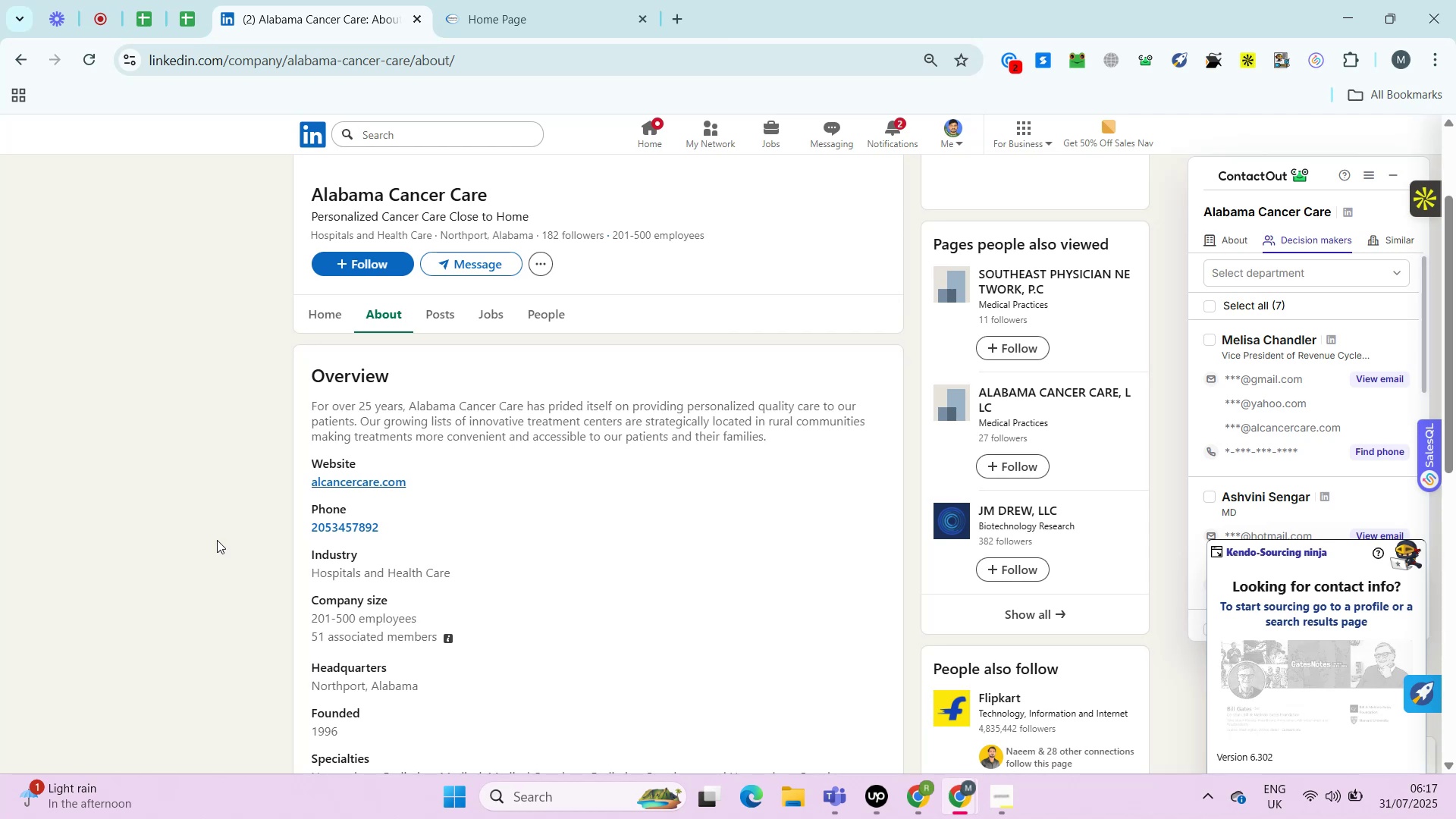 
key(Alt+Control+ControlRight)
 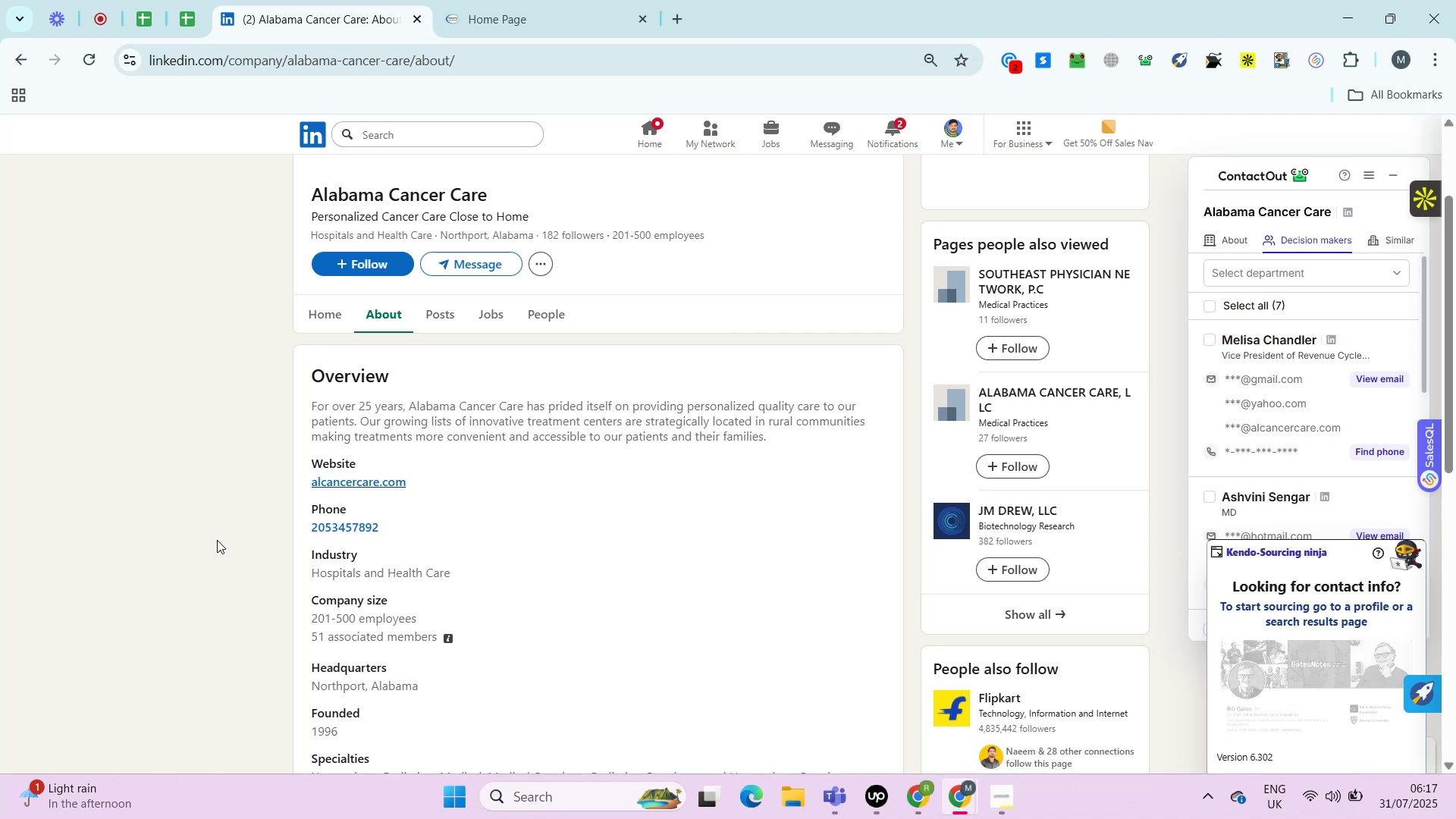 
key(Alt+Control+AltRight)
 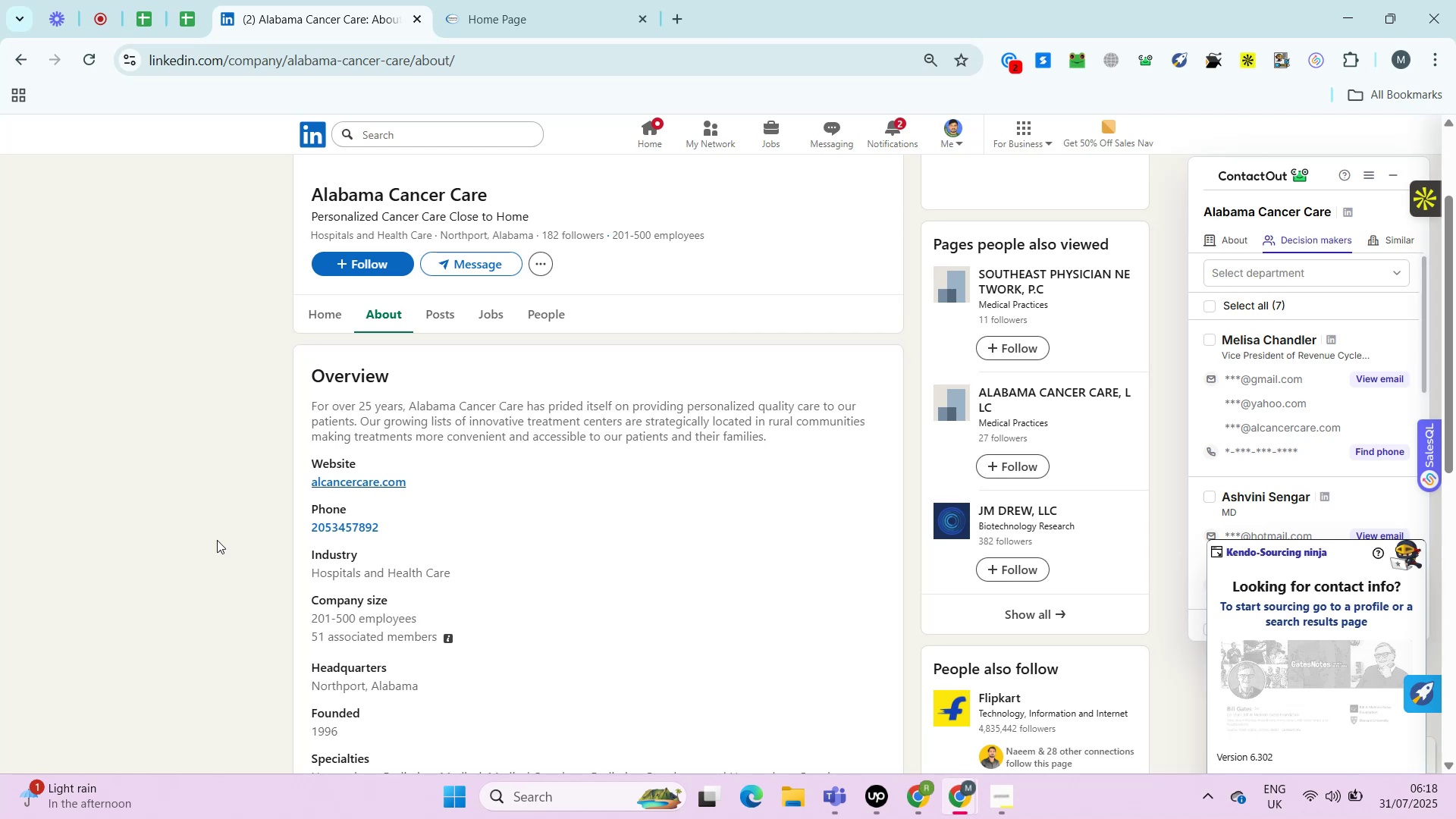 
wait(9.03)
 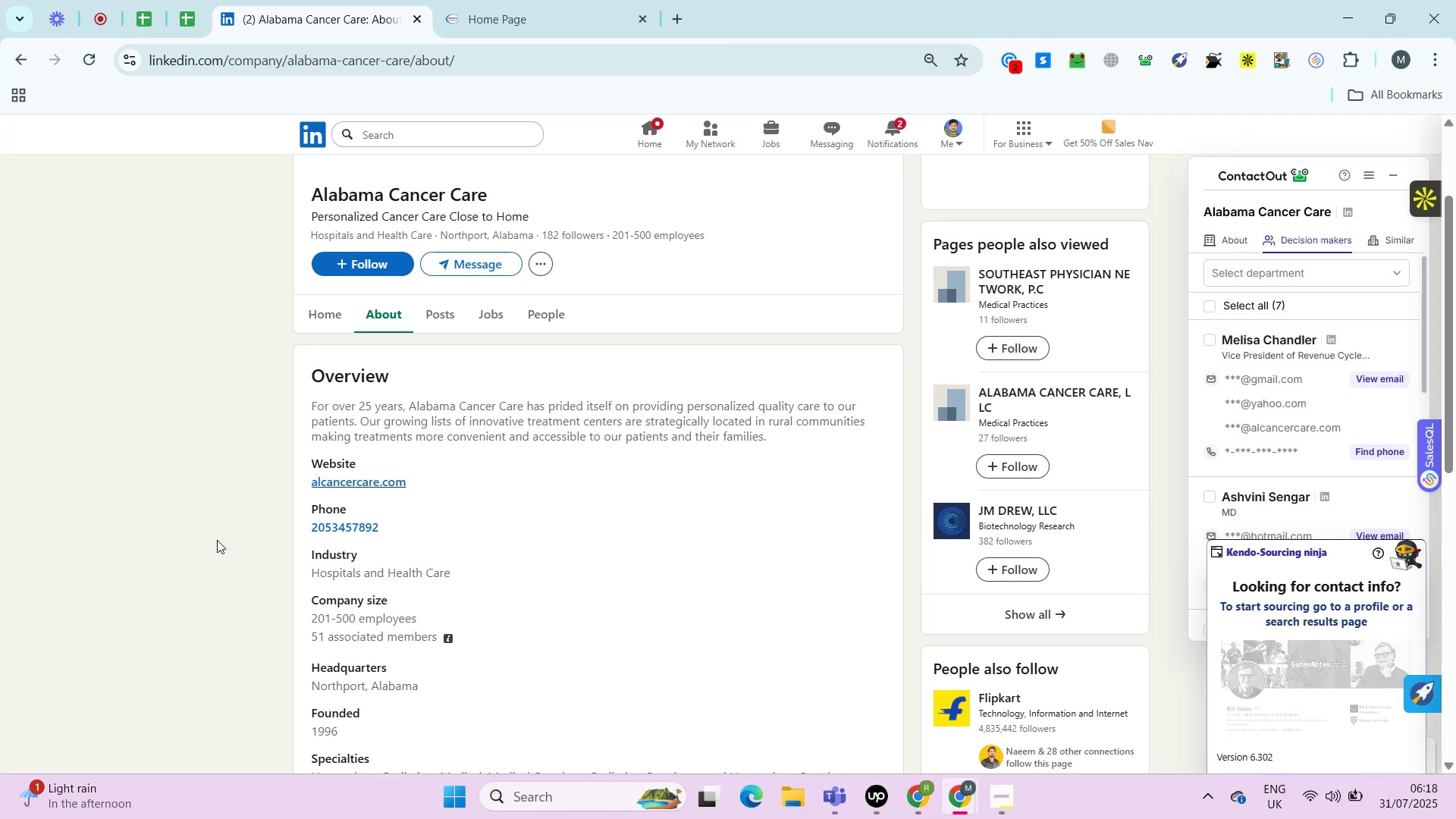 
hold_key(key=ControlRight, duration=0.3)
 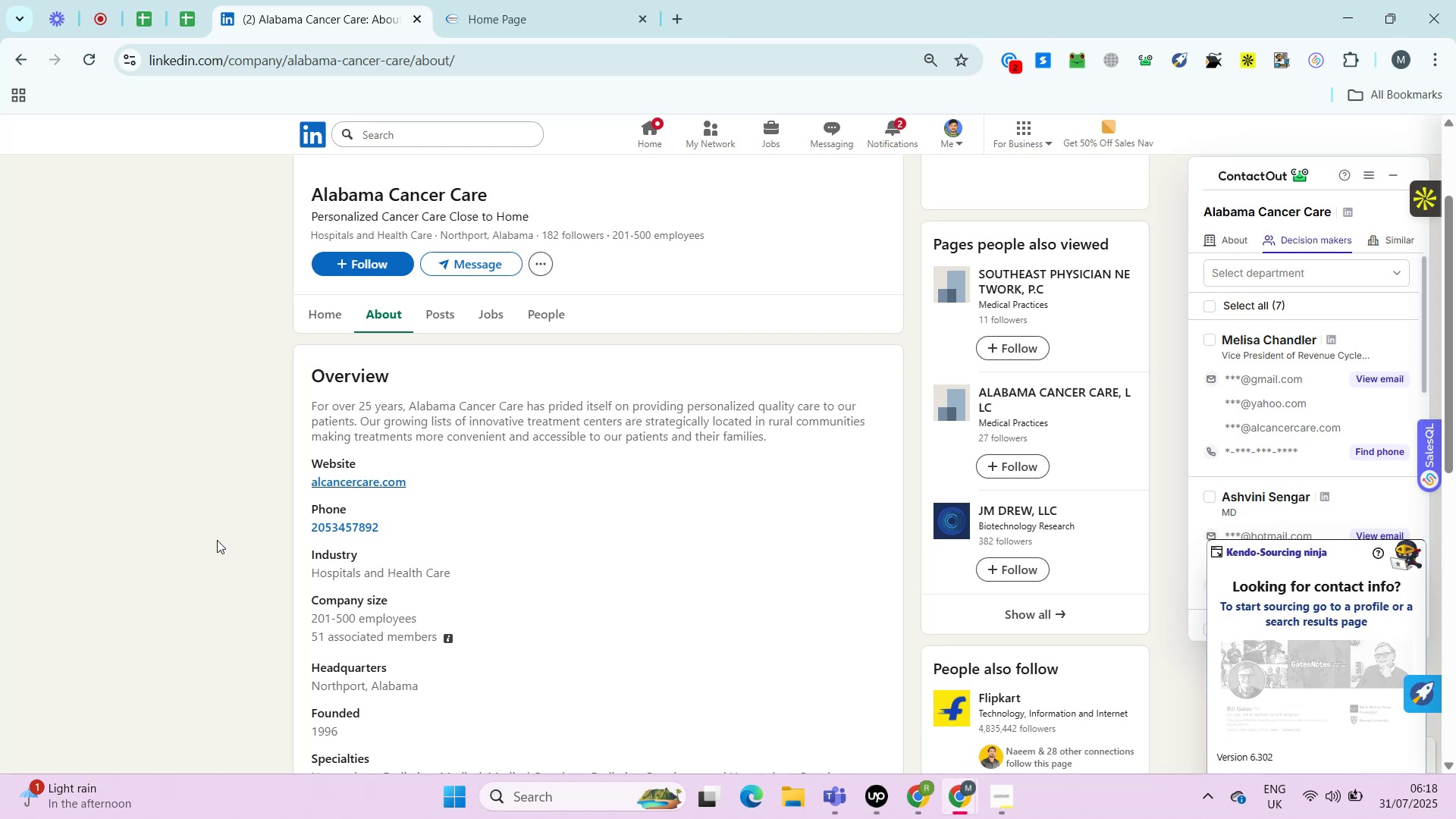 
key(Alt+Control+AltRight)
 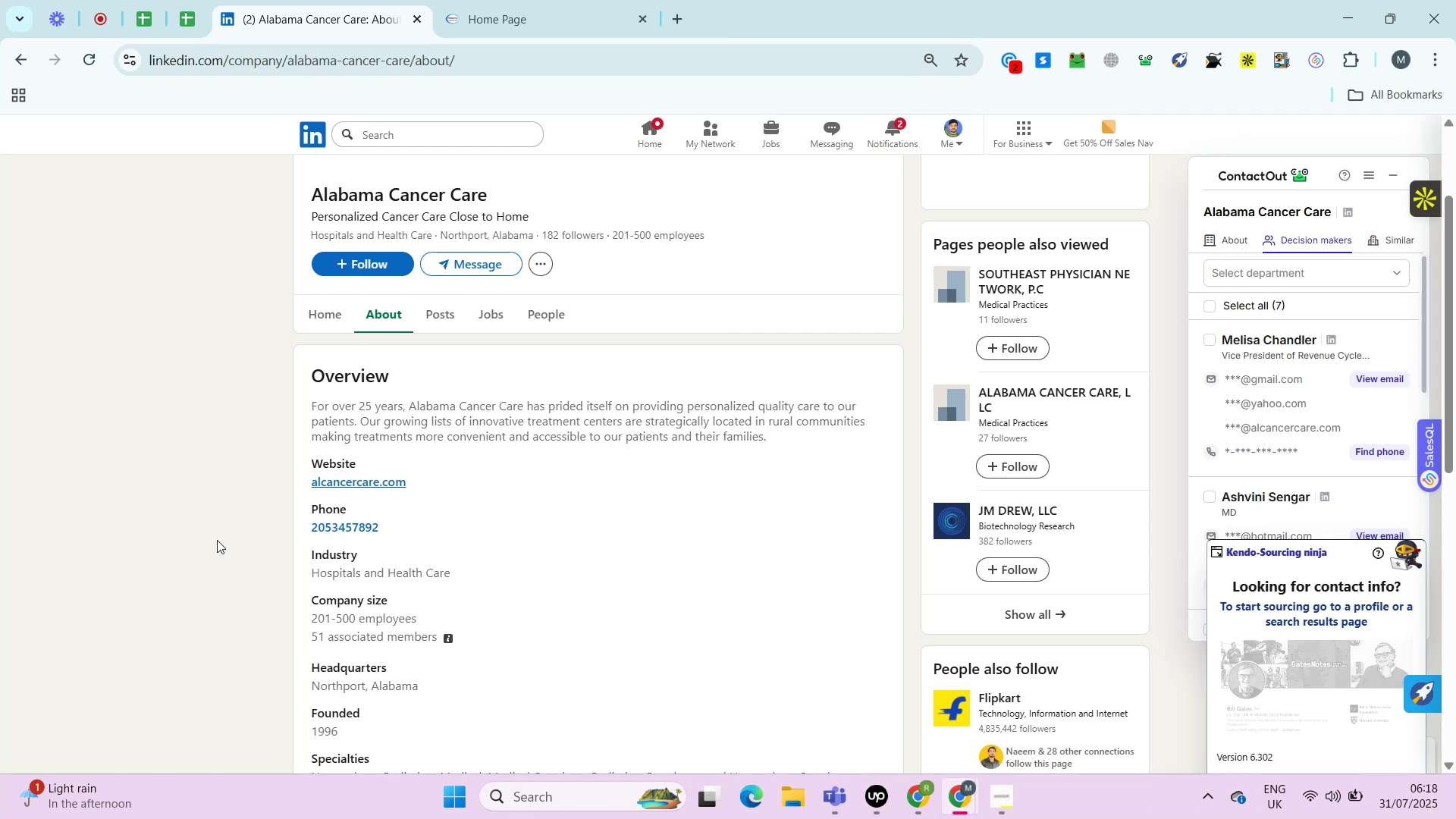 
key(Alt+Control+ControlRight)
 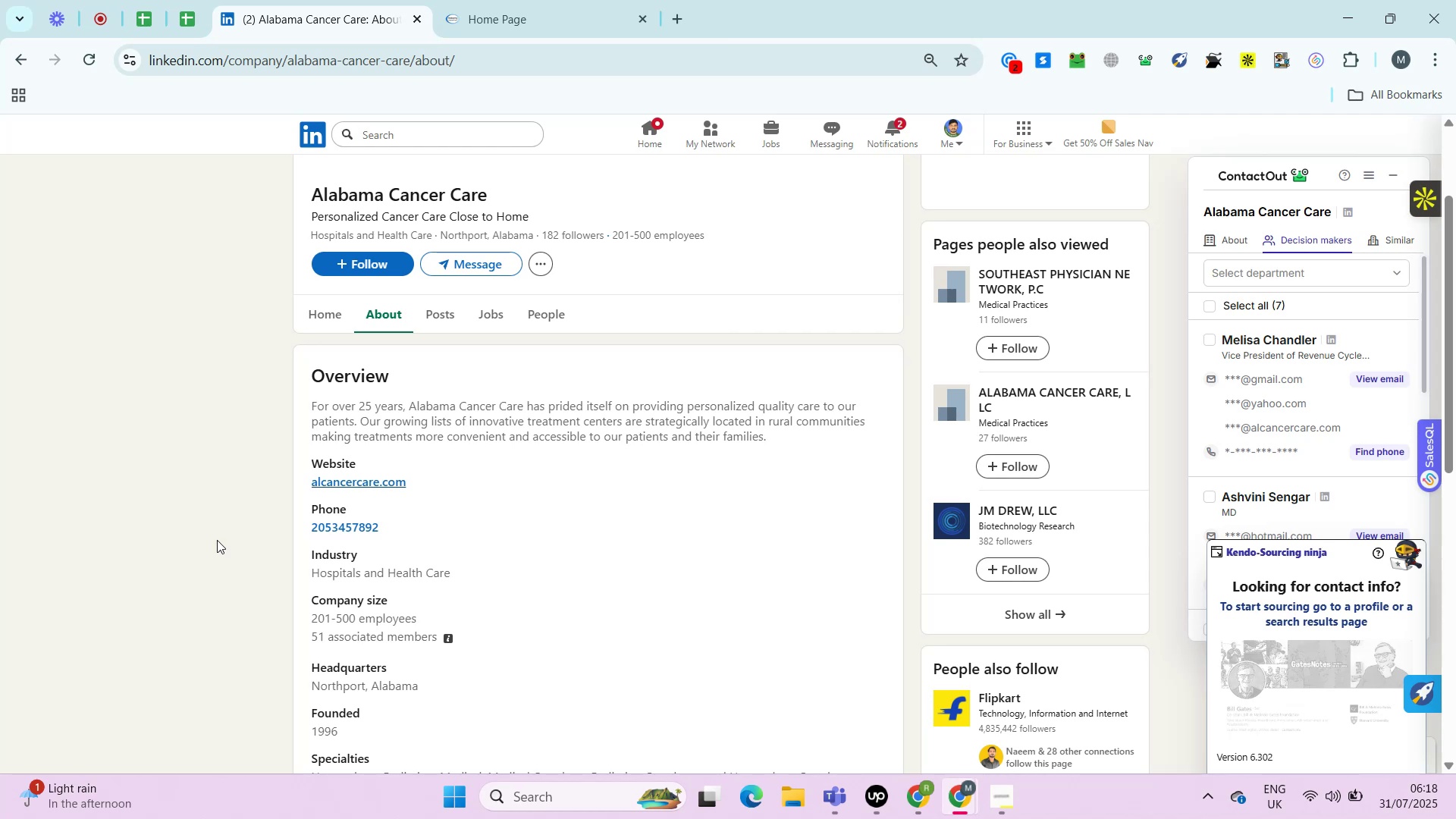 
key(Alt+Control+AltRight)
 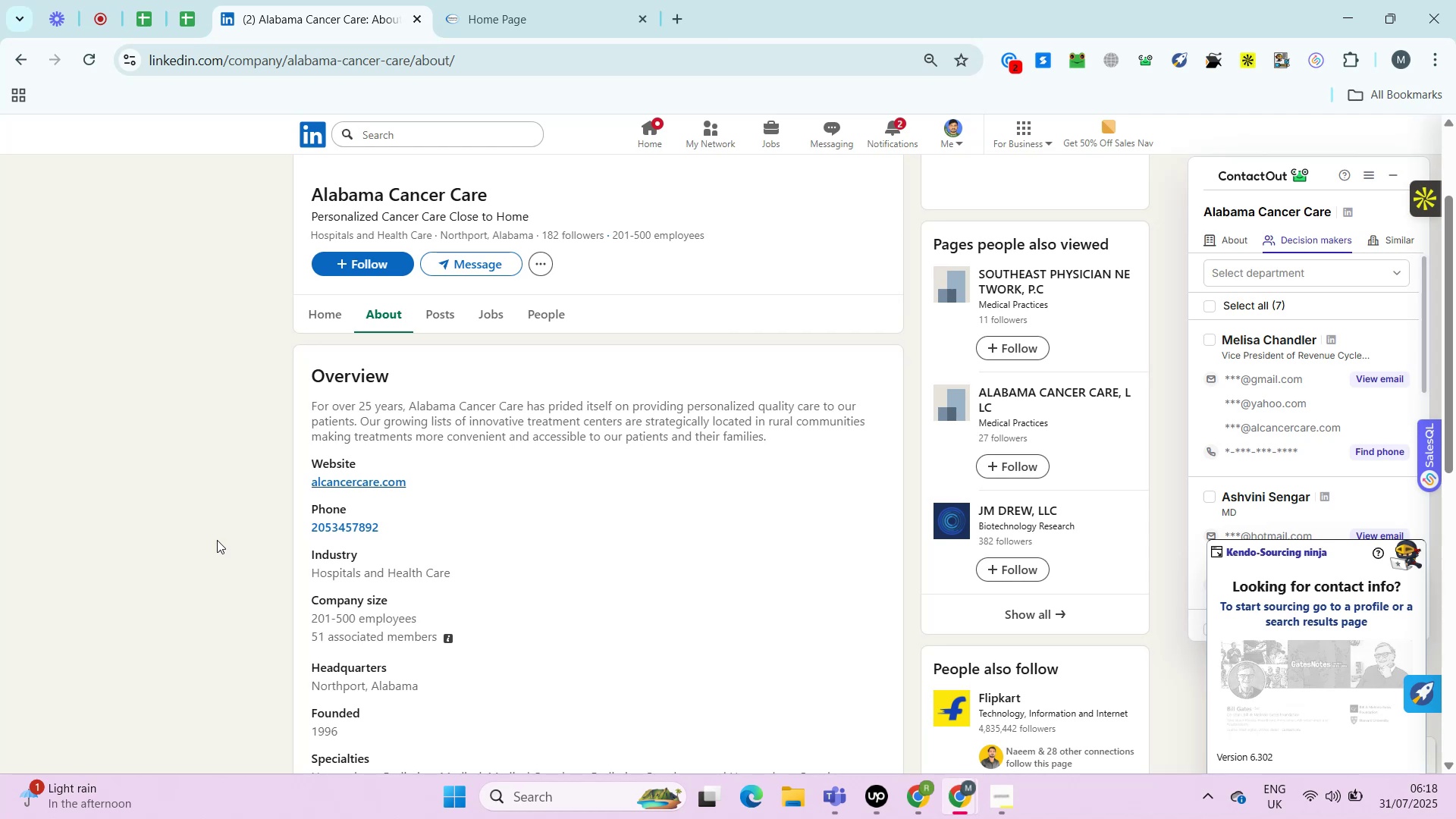 
wait(8.56)
 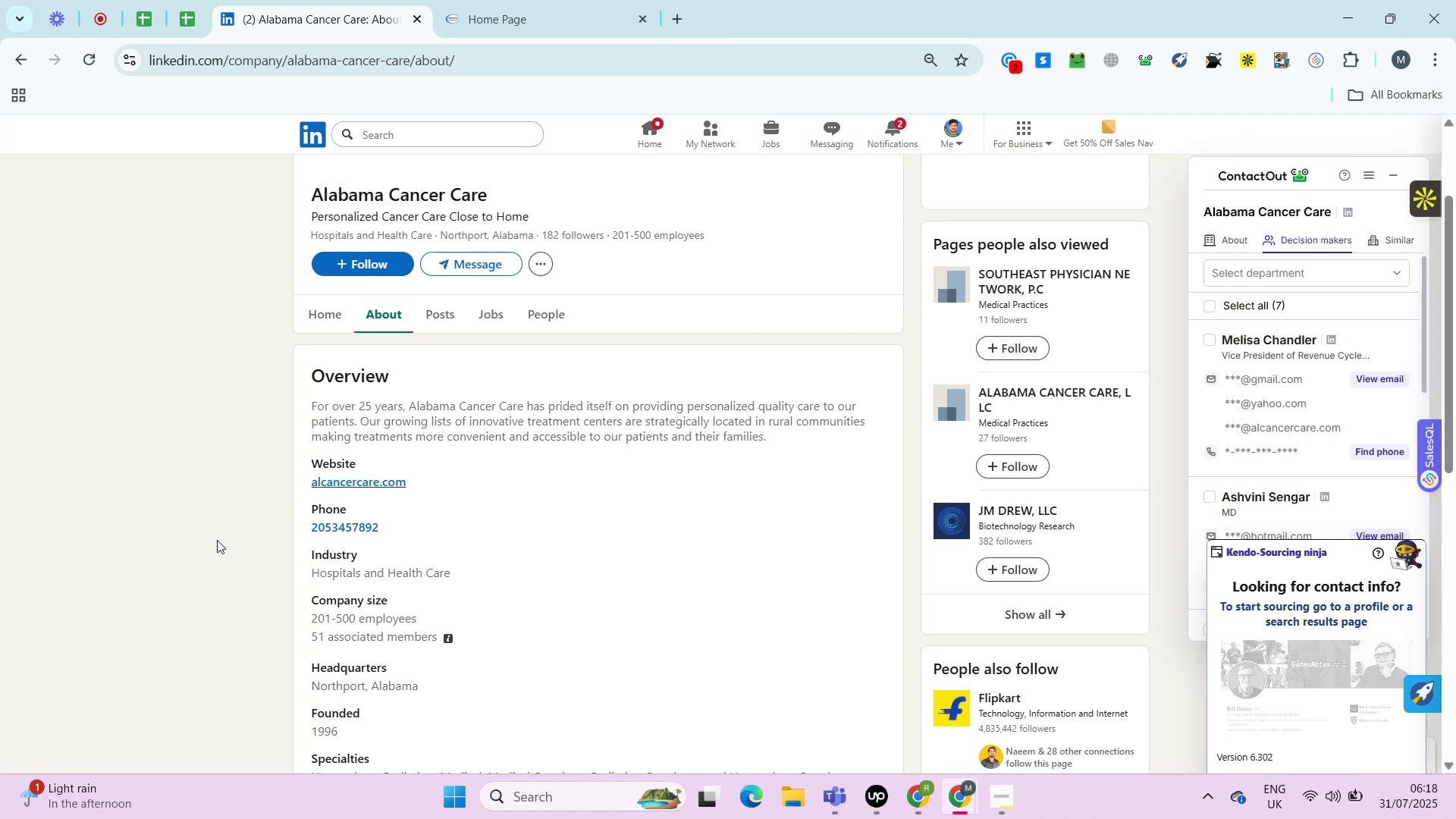 
key(Control+ControlRight)
 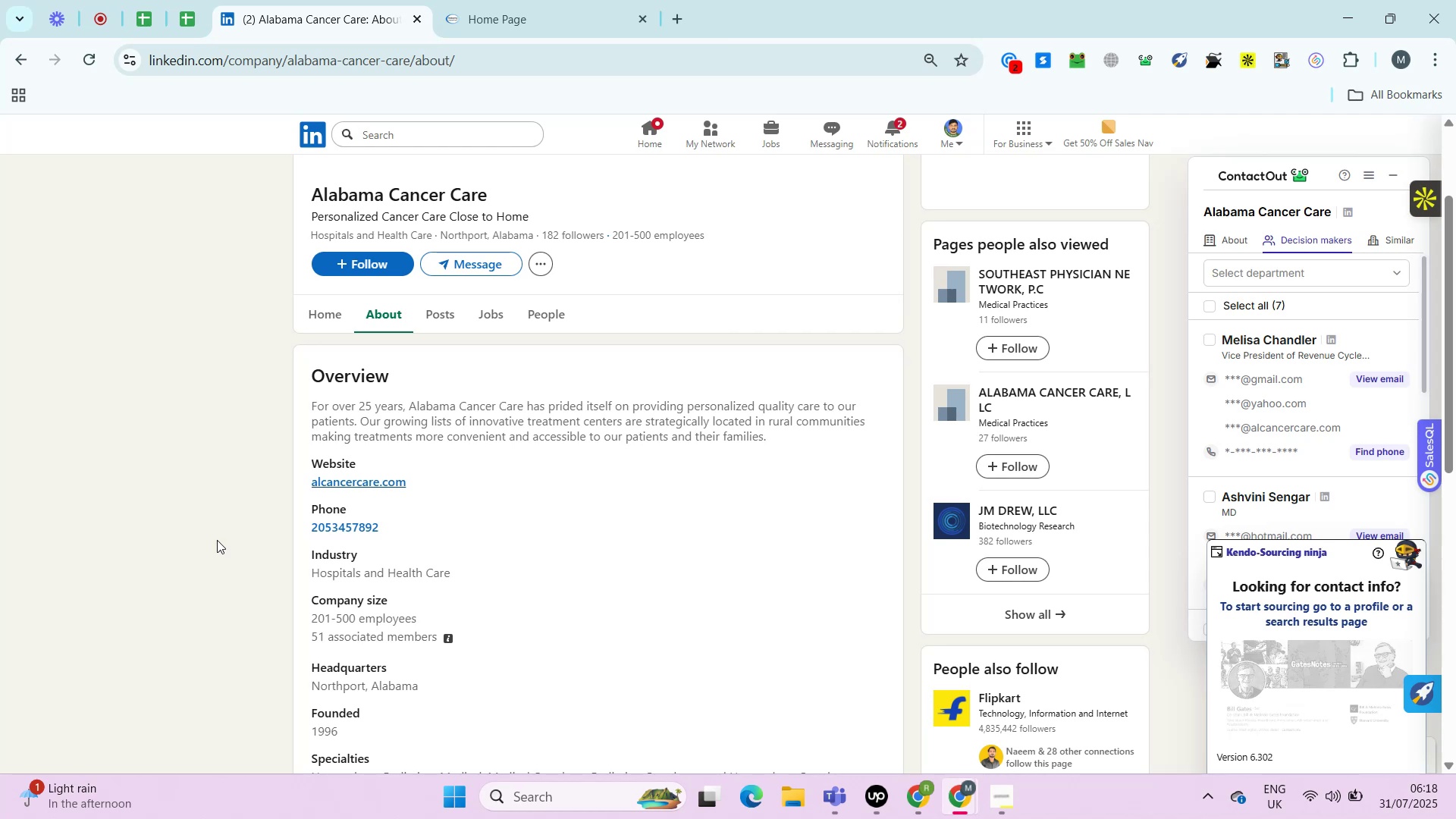 
key(Alt+Control+AltRight)
 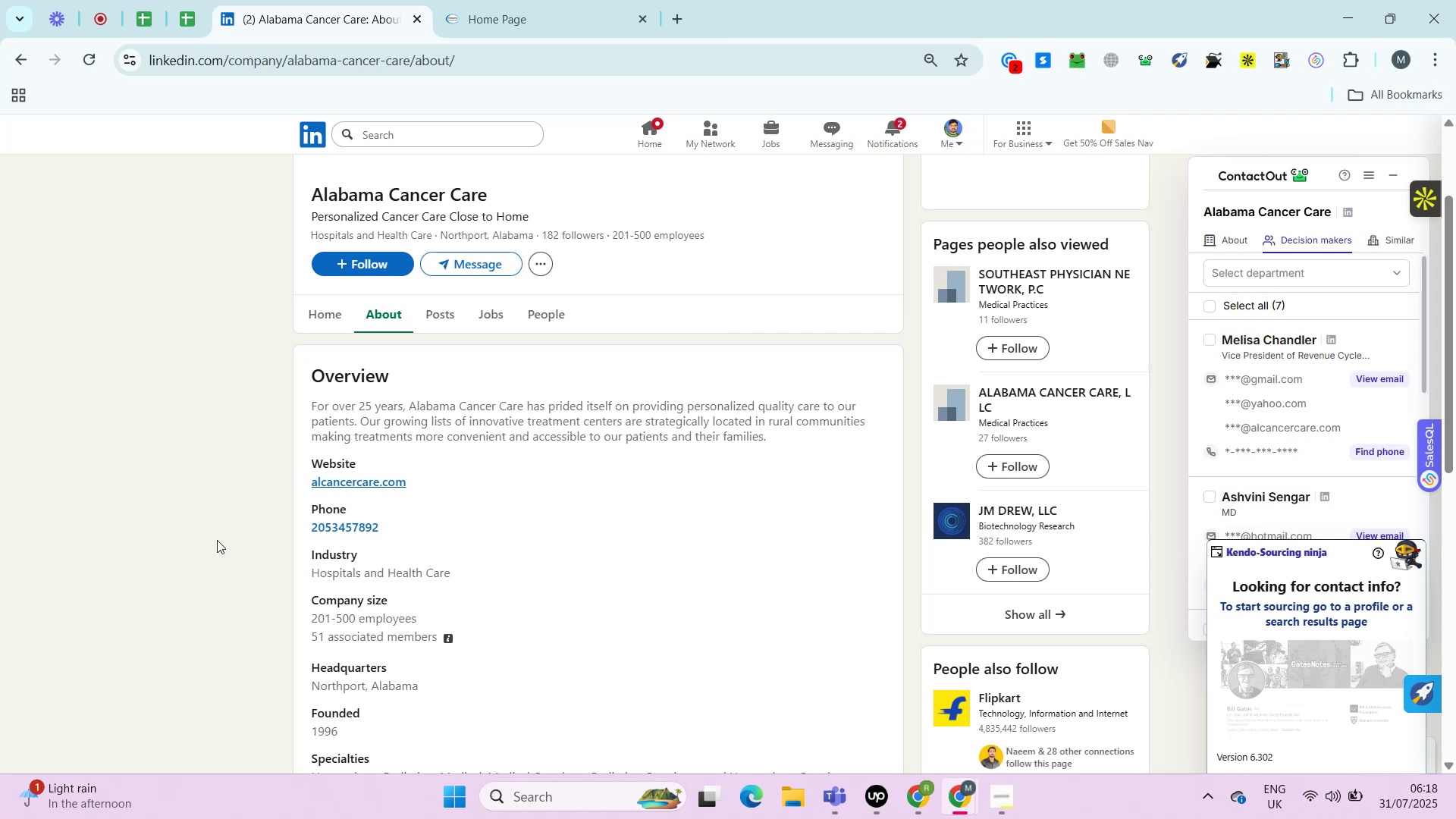 
key(Alt+Control+ControlRight)
 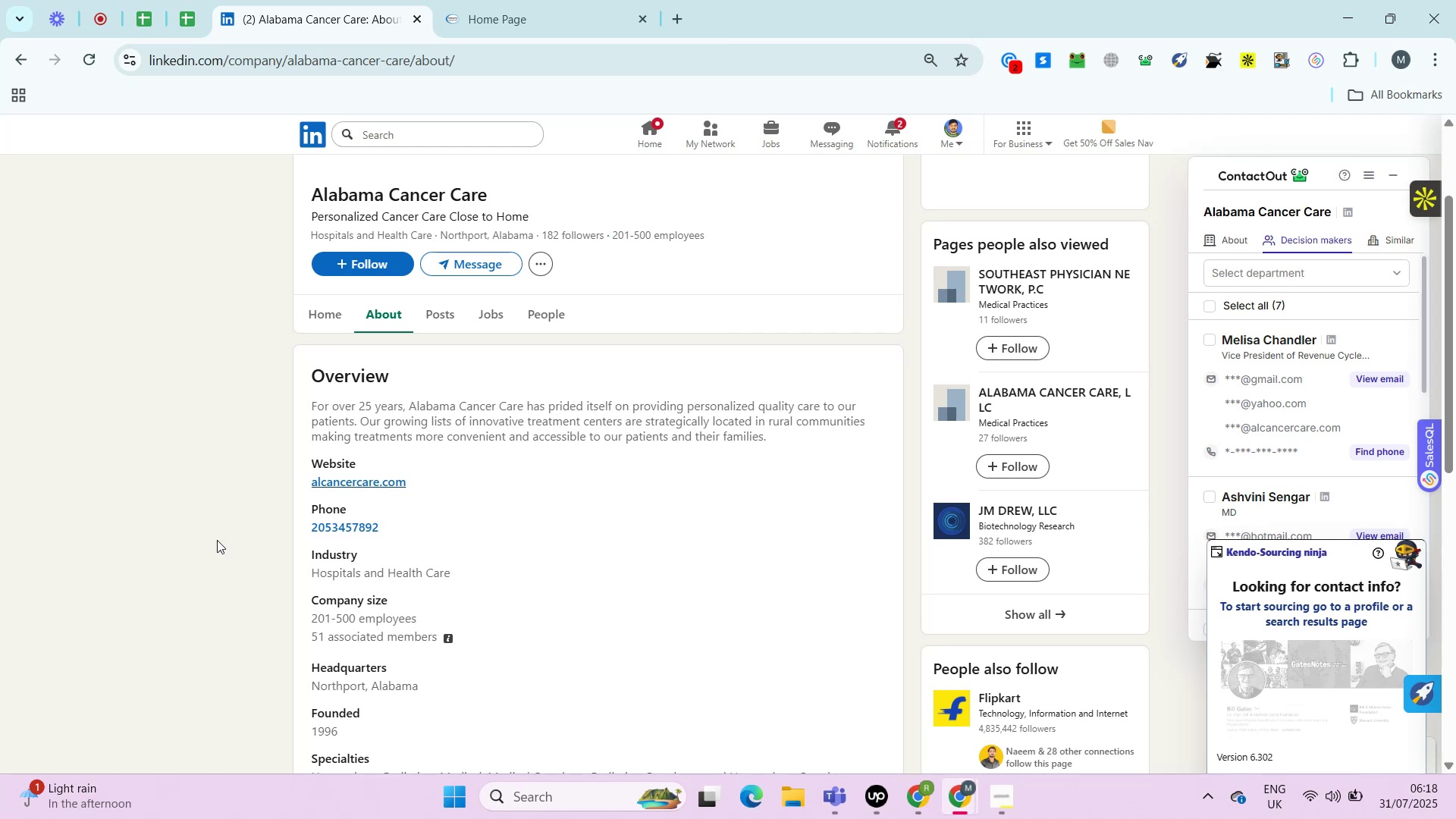 
key(Alt+Control+AltRight)
 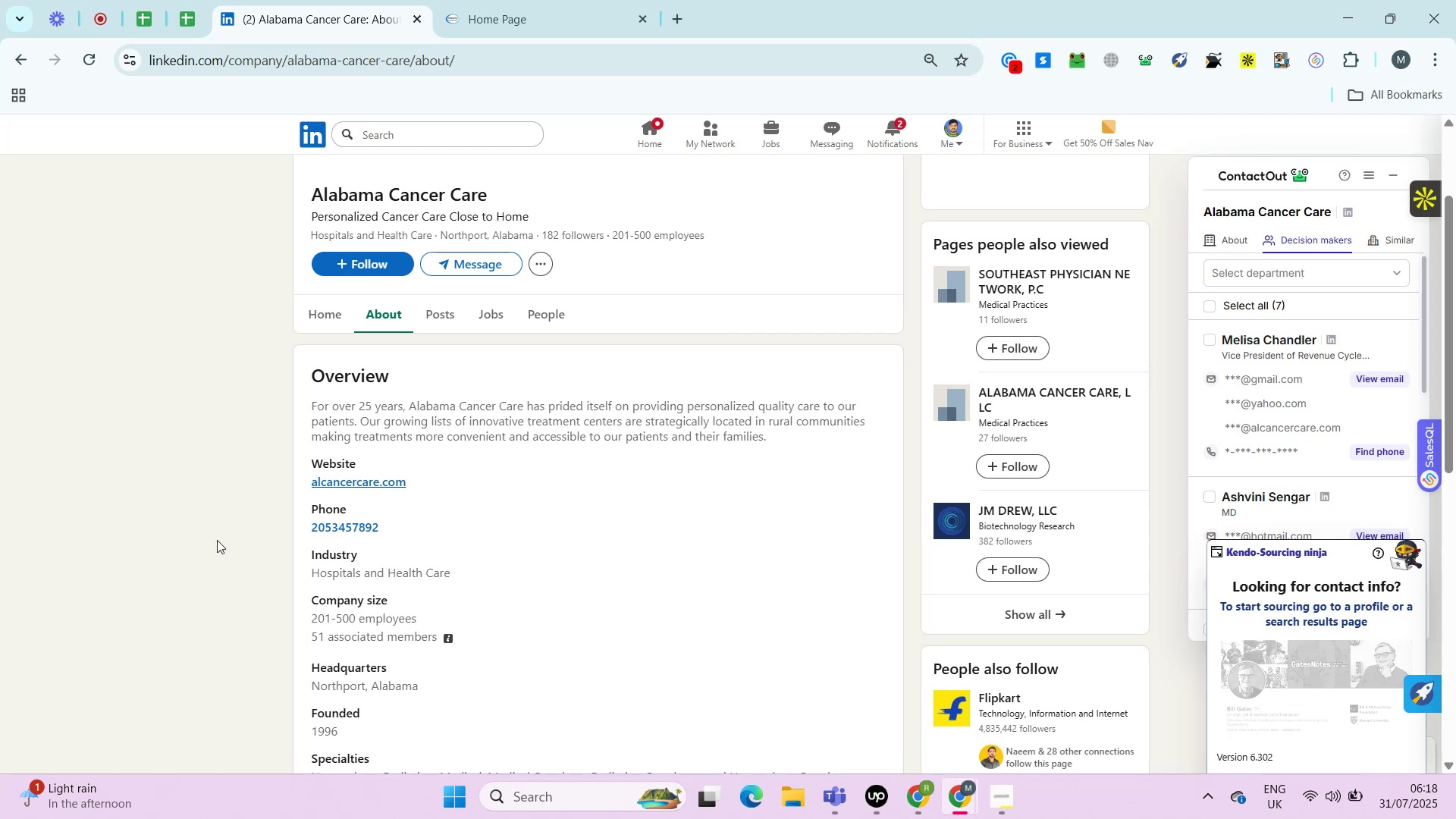 
key(Alt+Control+ControlRight)
 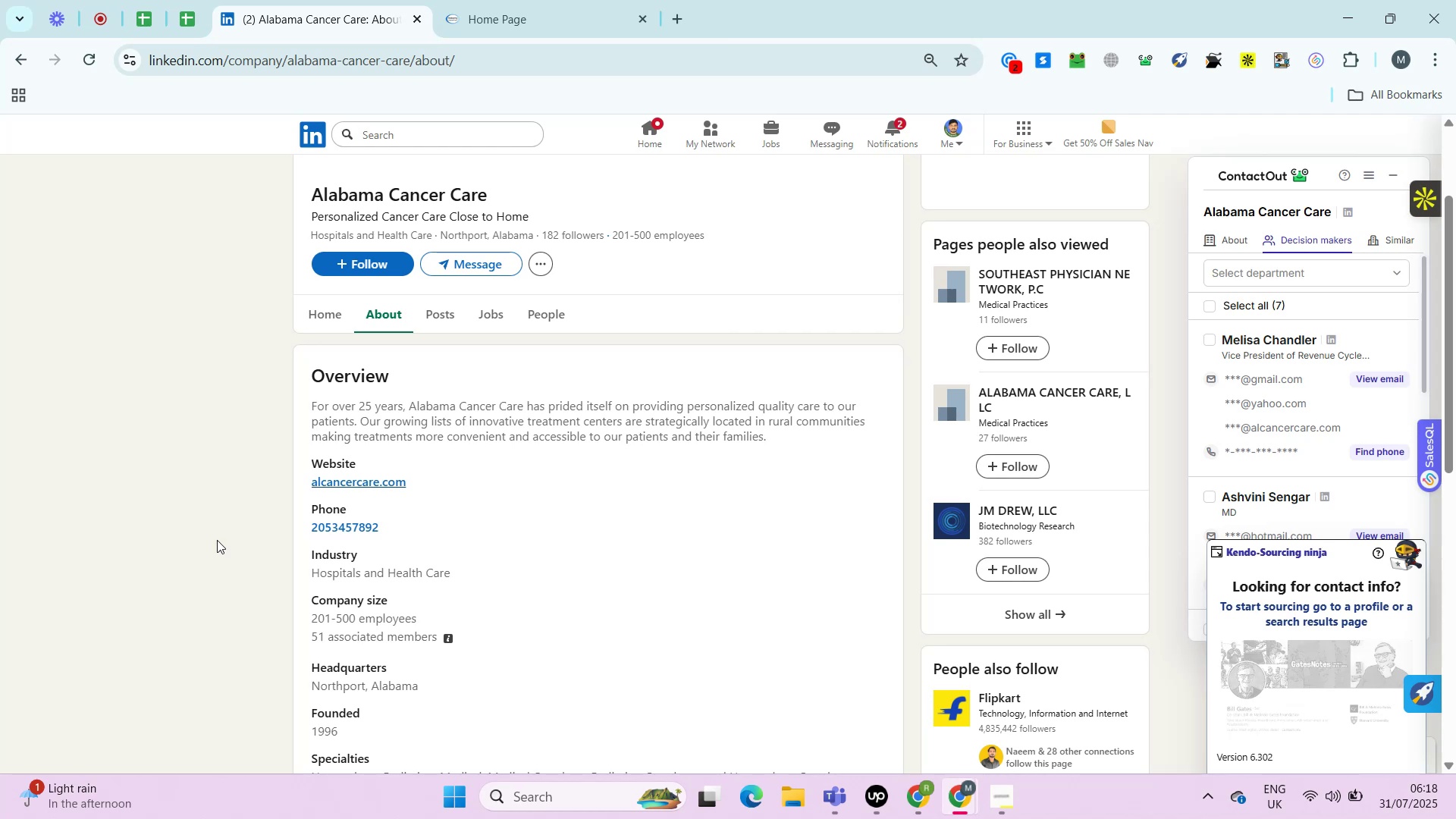 
key(Alt+Control+AltRight)
 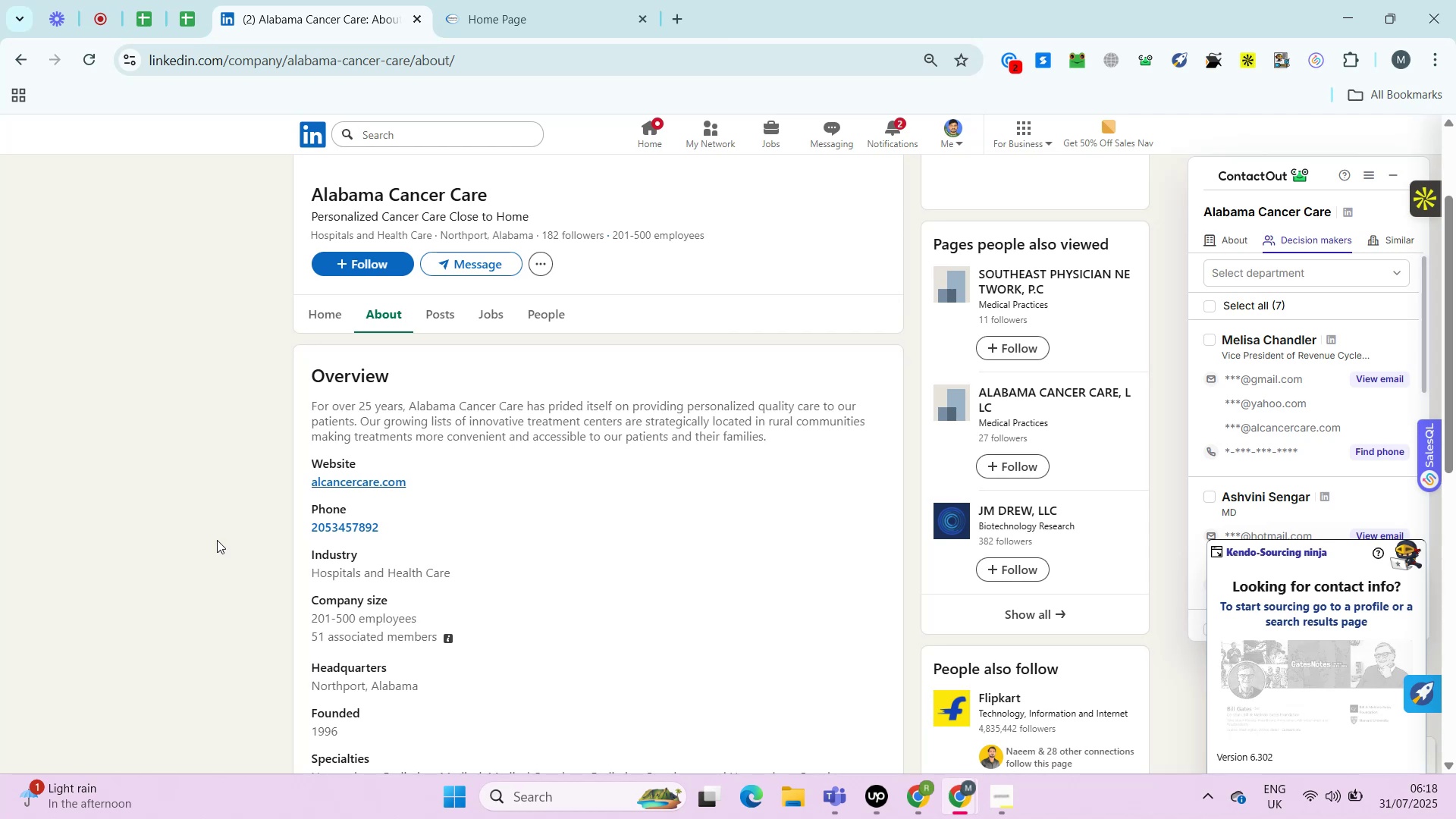 
key(Alt+Control+ControlRight)
 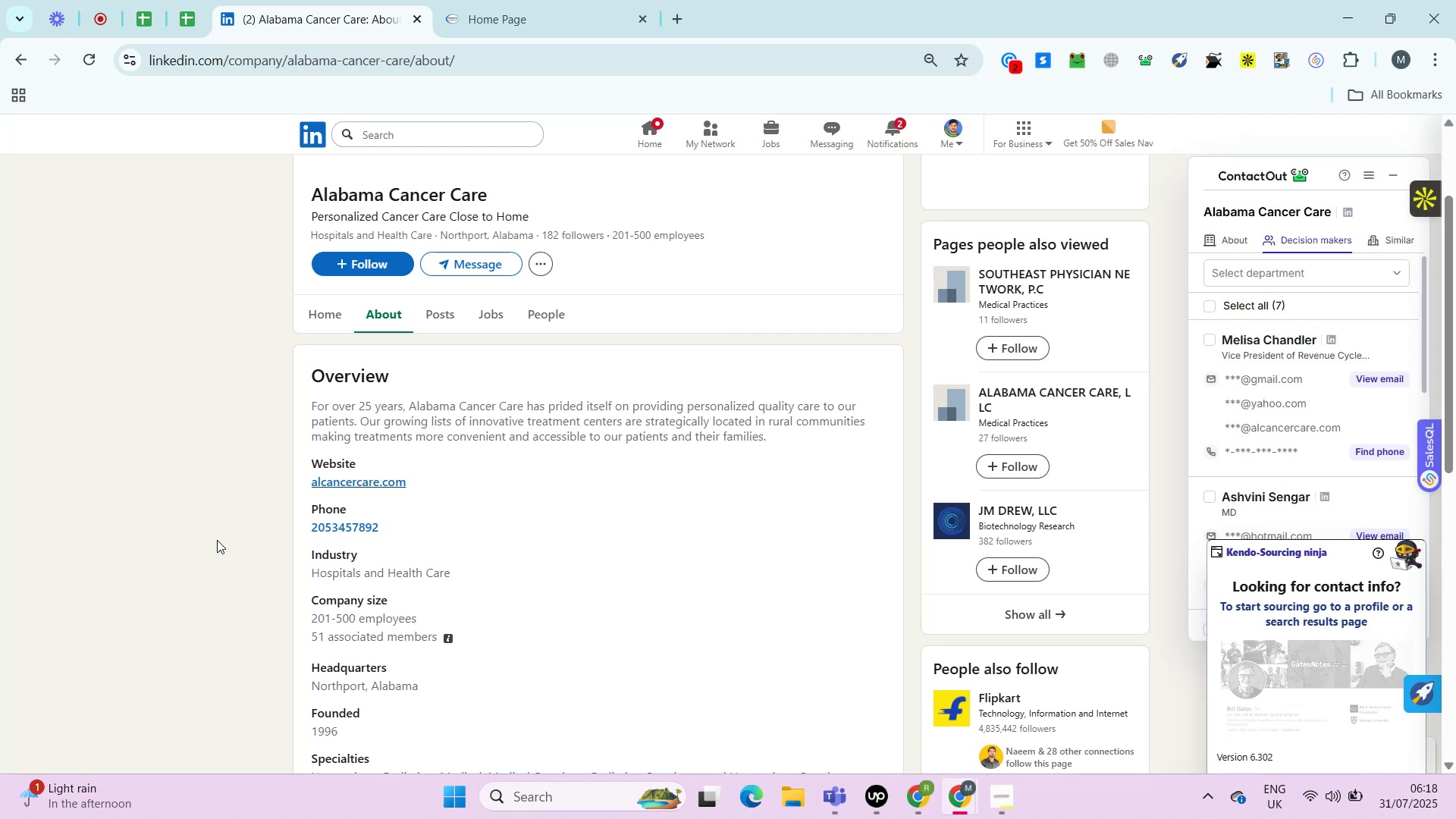 
key(Alt+Control+AltRight)
 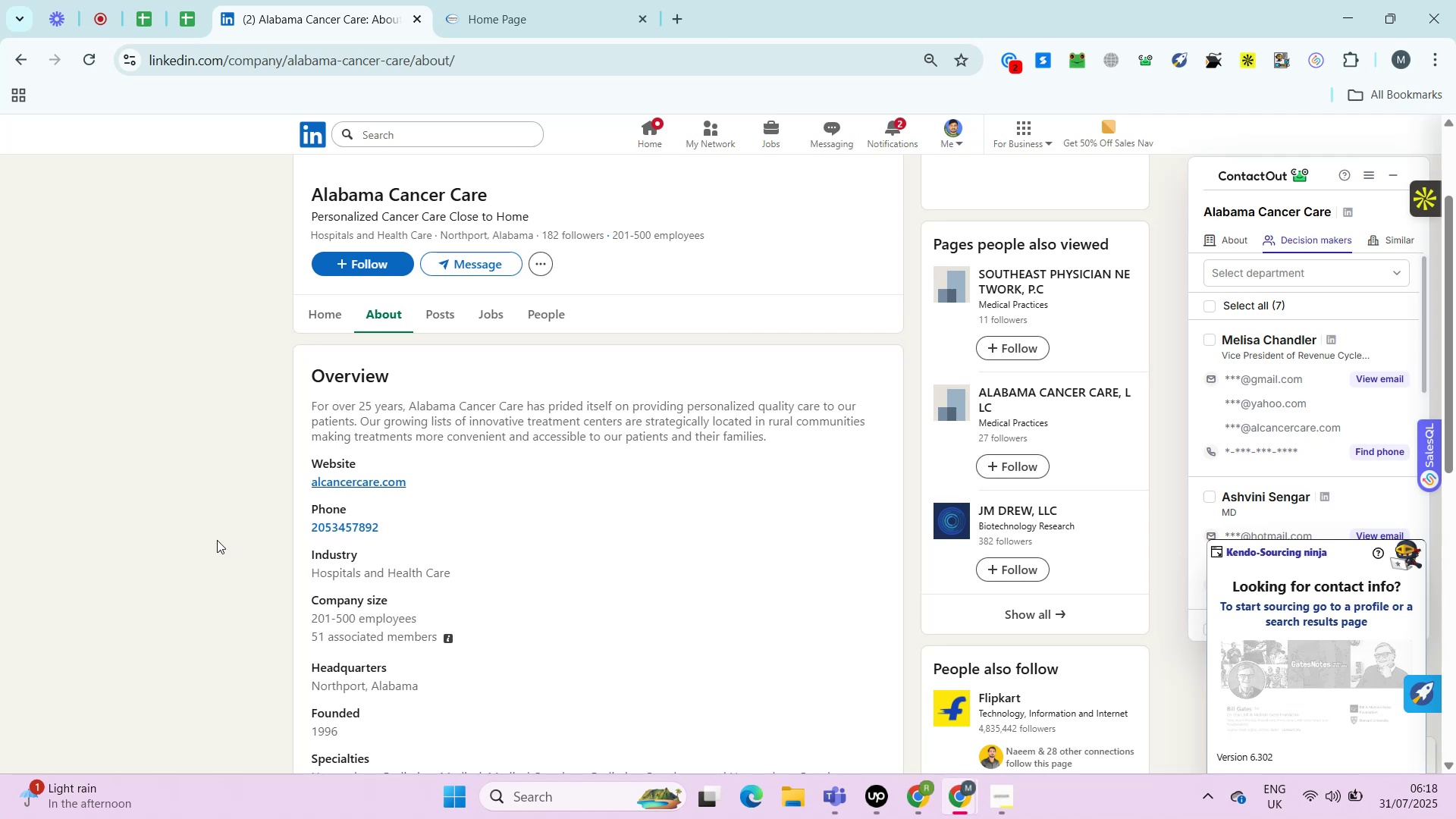 
wait(11.98)
 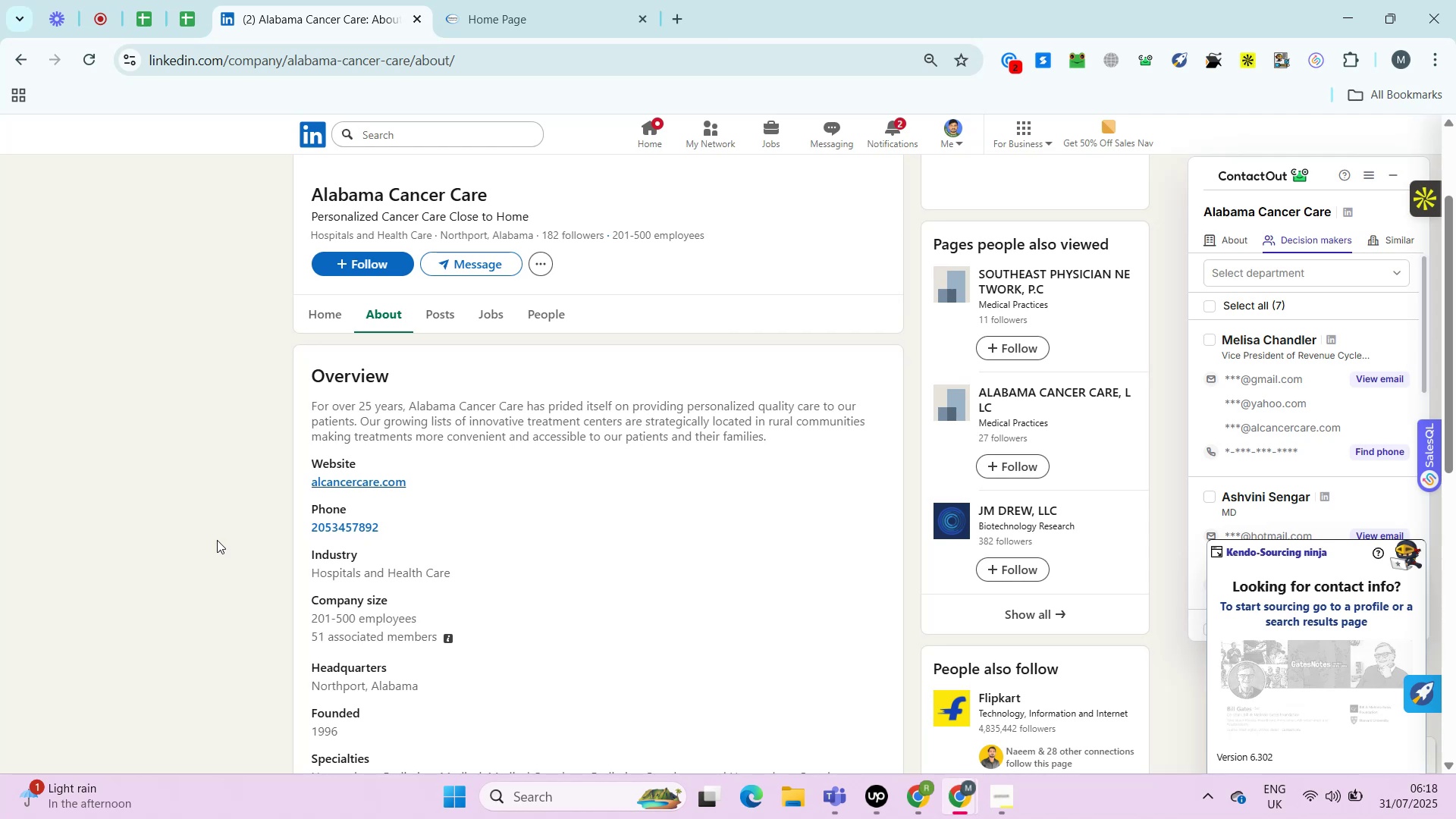 
key(Control+ControlRight)
 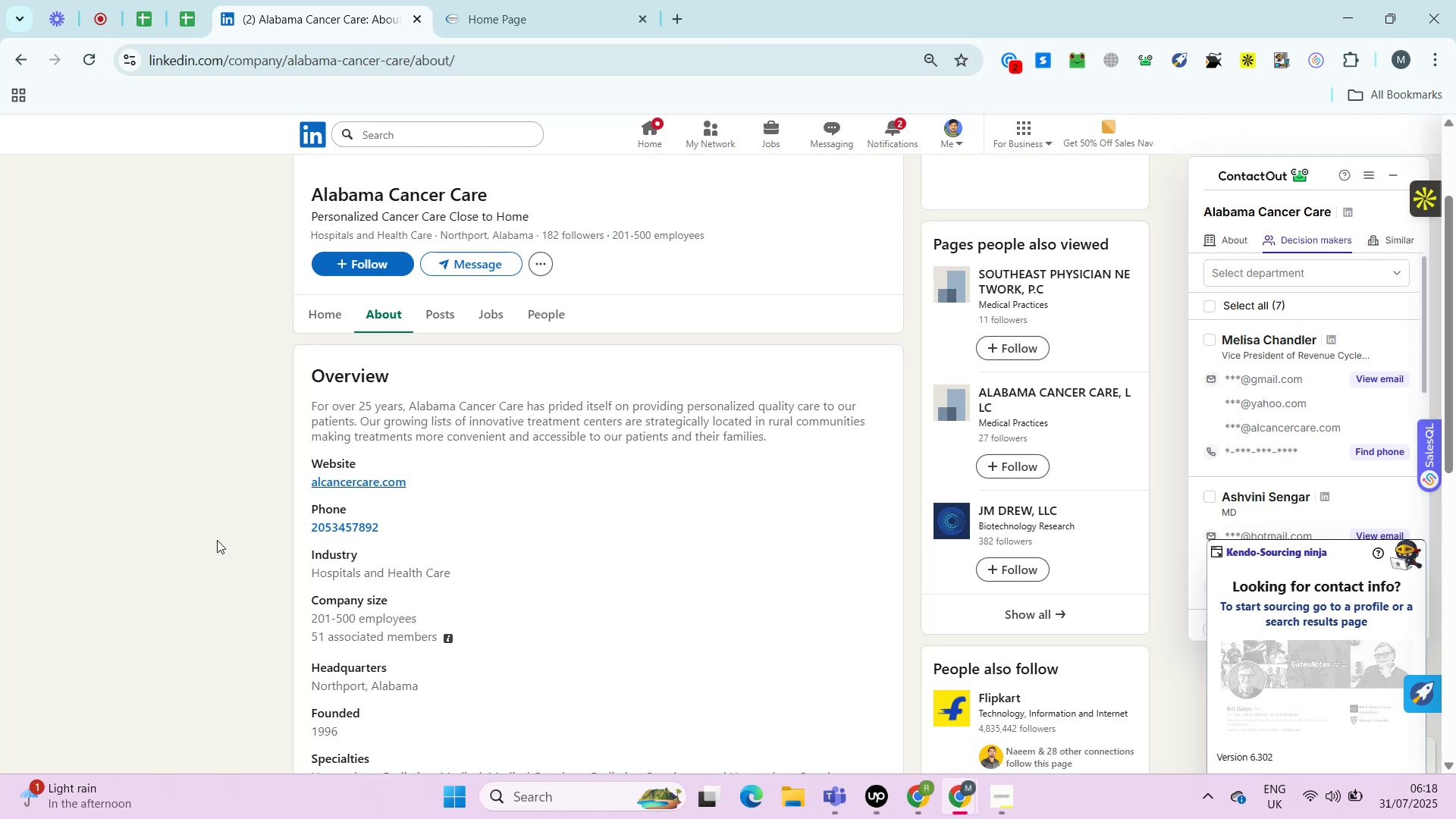 
key(Alt+Control+AltRight)
 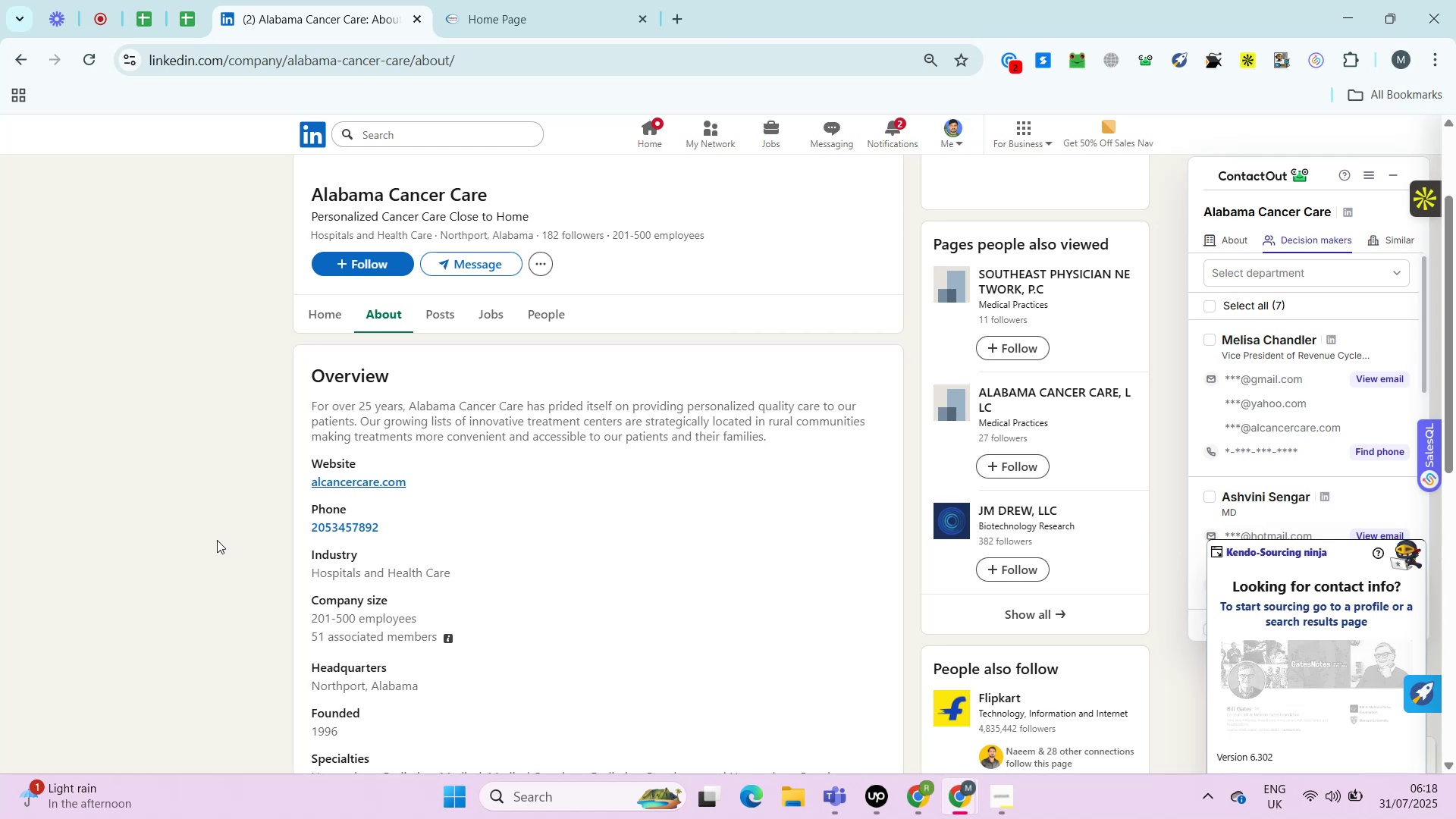 
key(Alt+Control+ControlRight)
 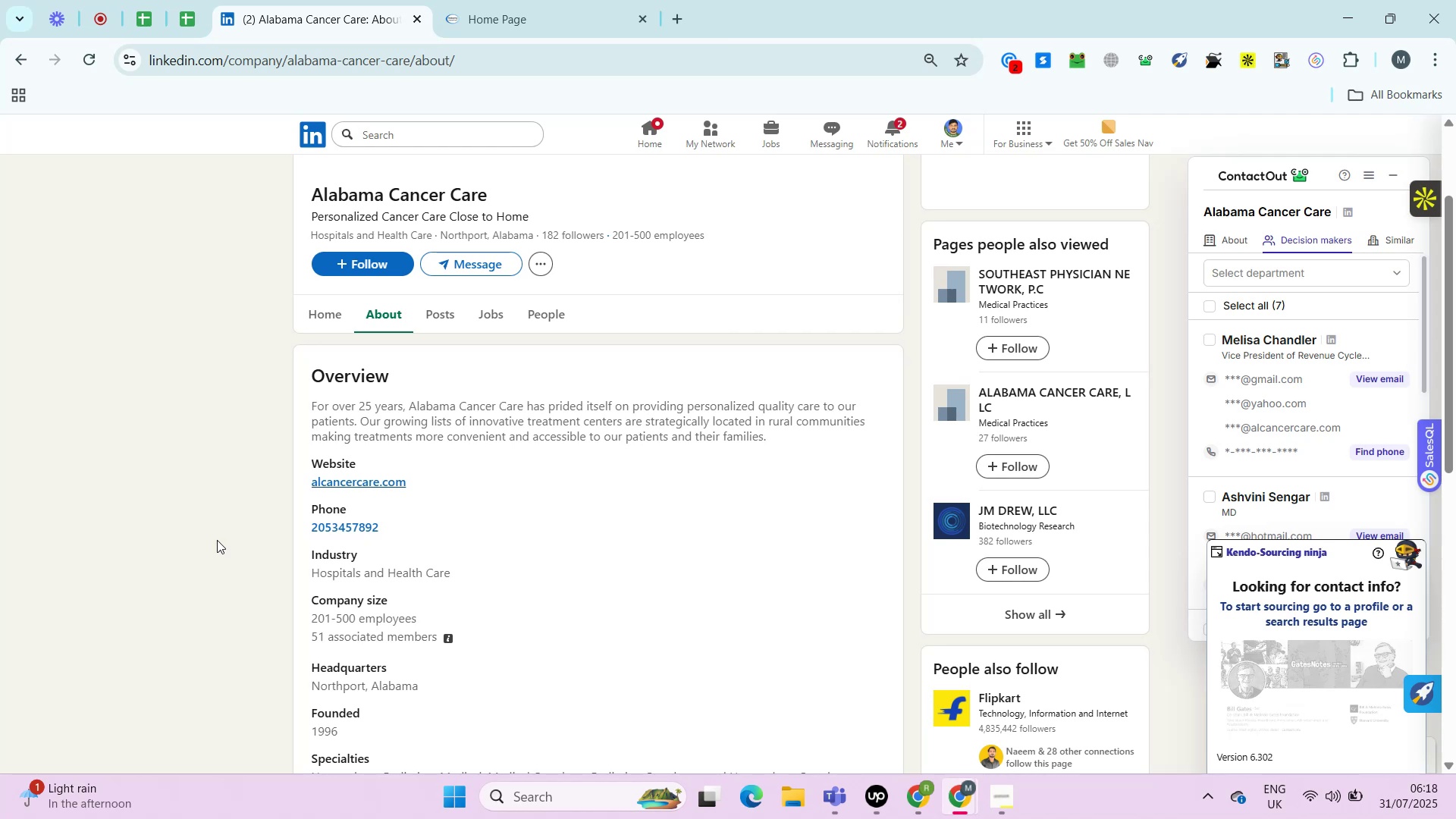 
key(Alt+Control+AltRight)
 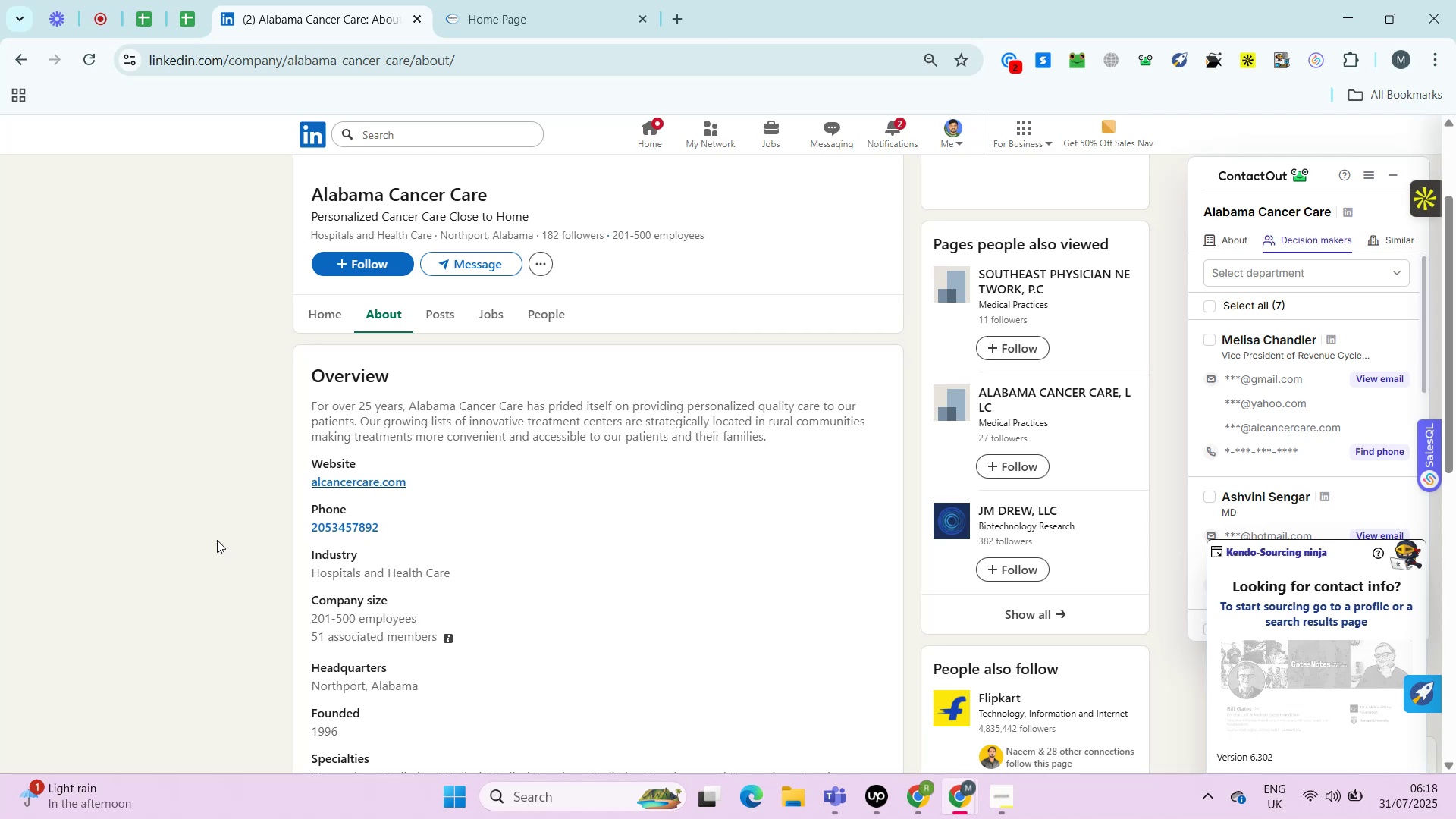 
key(Alt+Control+ControlRight)
 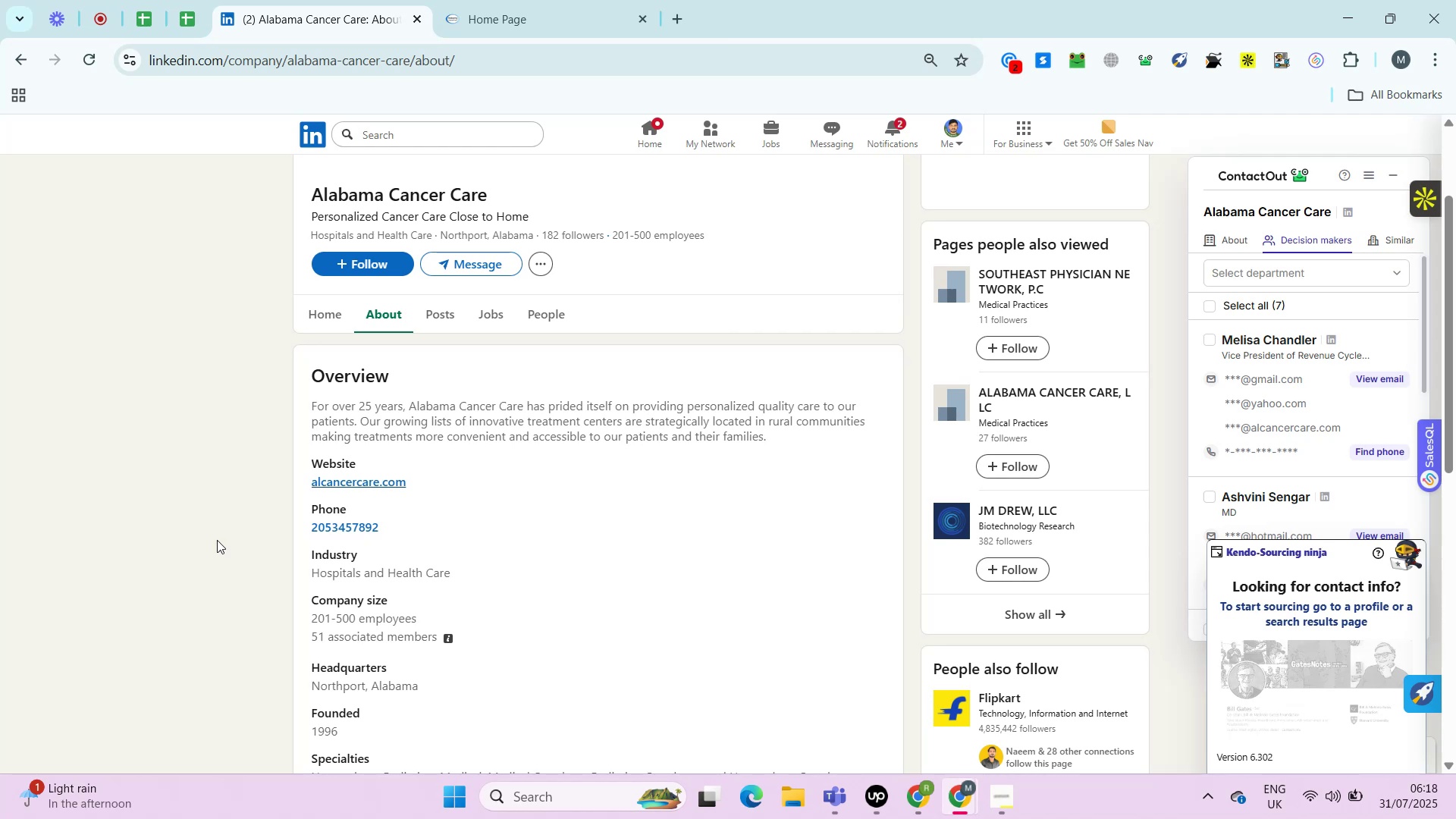 
key(Alt+Control+AltRight)
 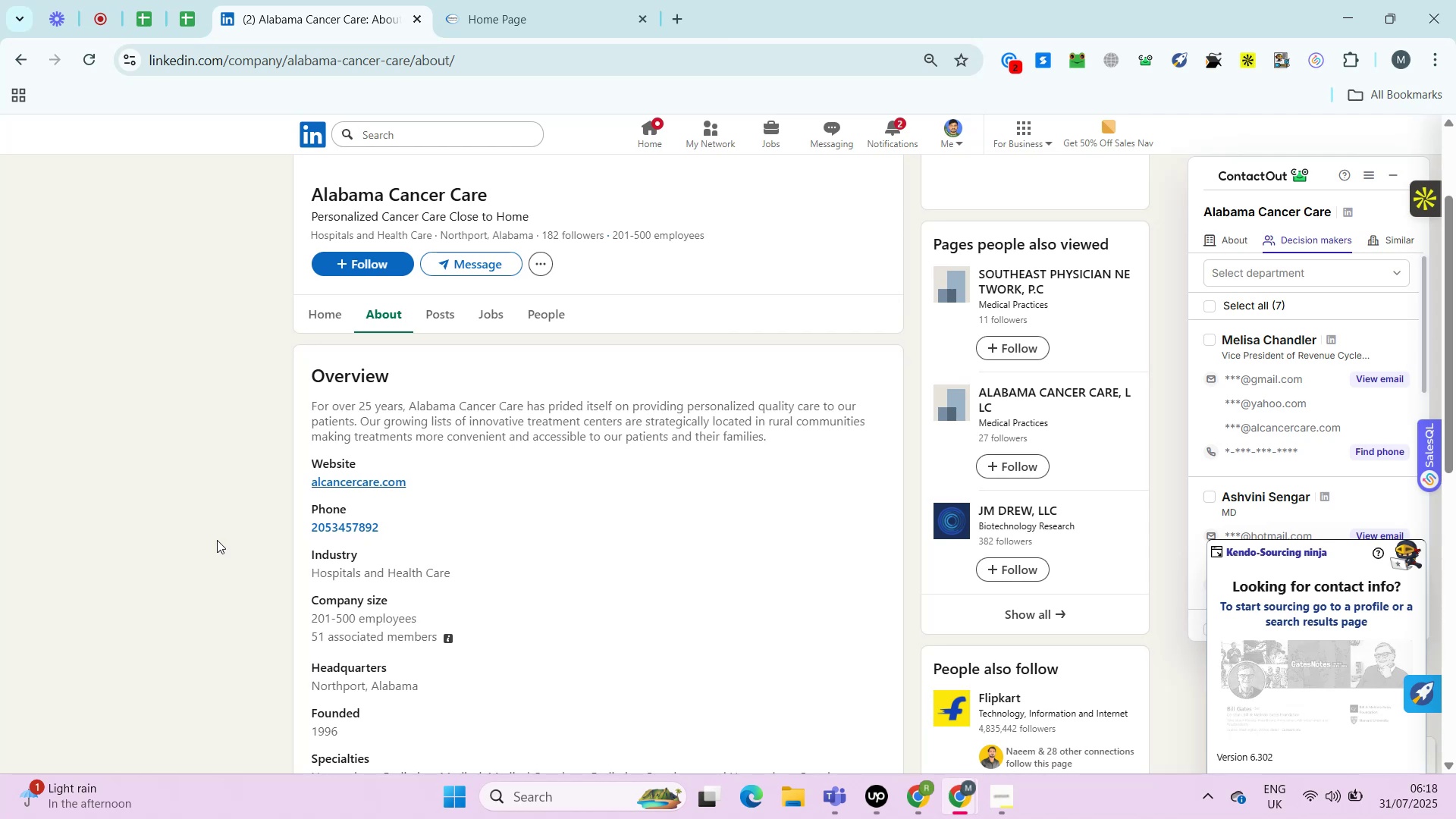 
key(Alt+Control+ControlRight)
 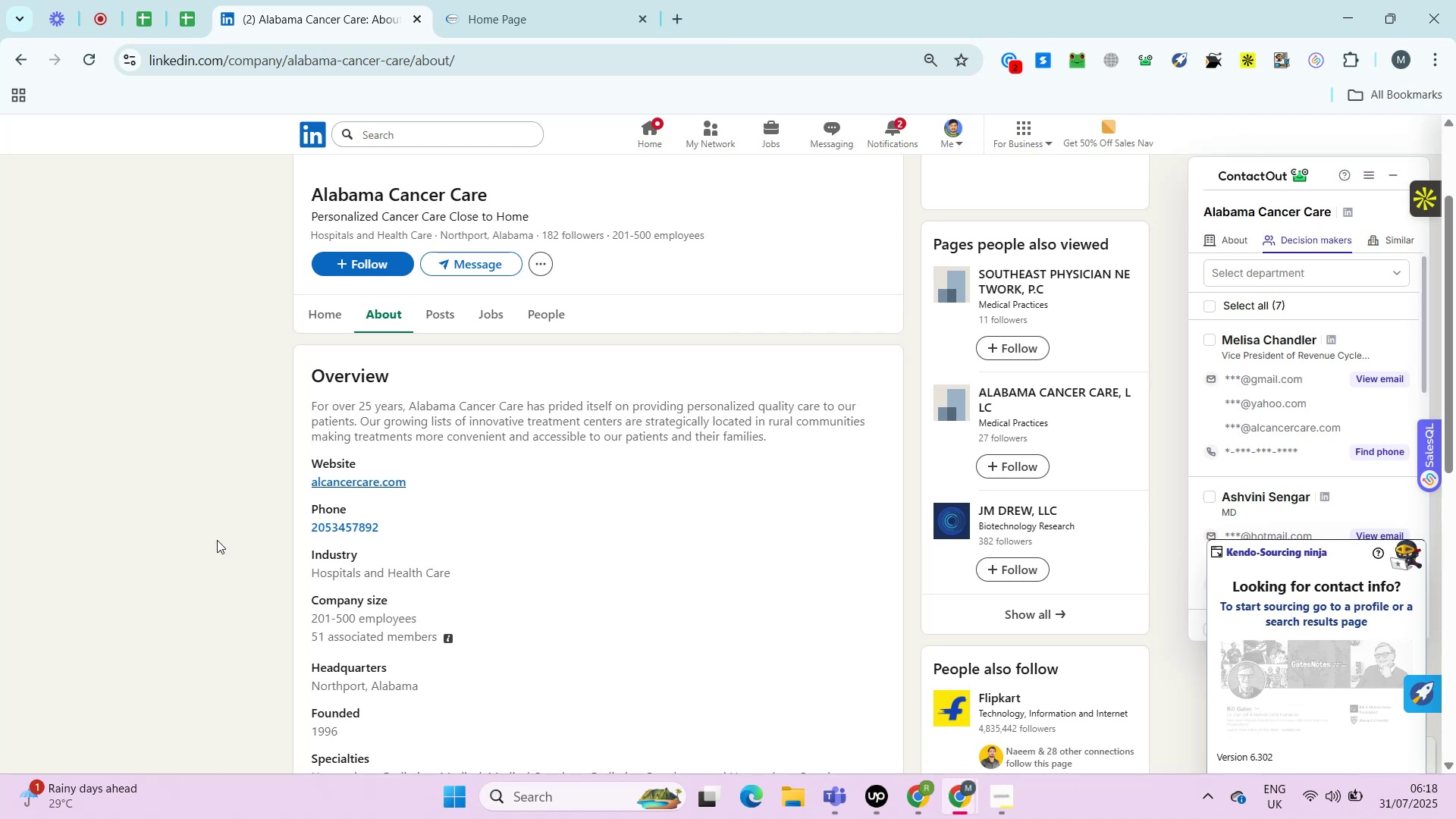 
wait(20.64)
 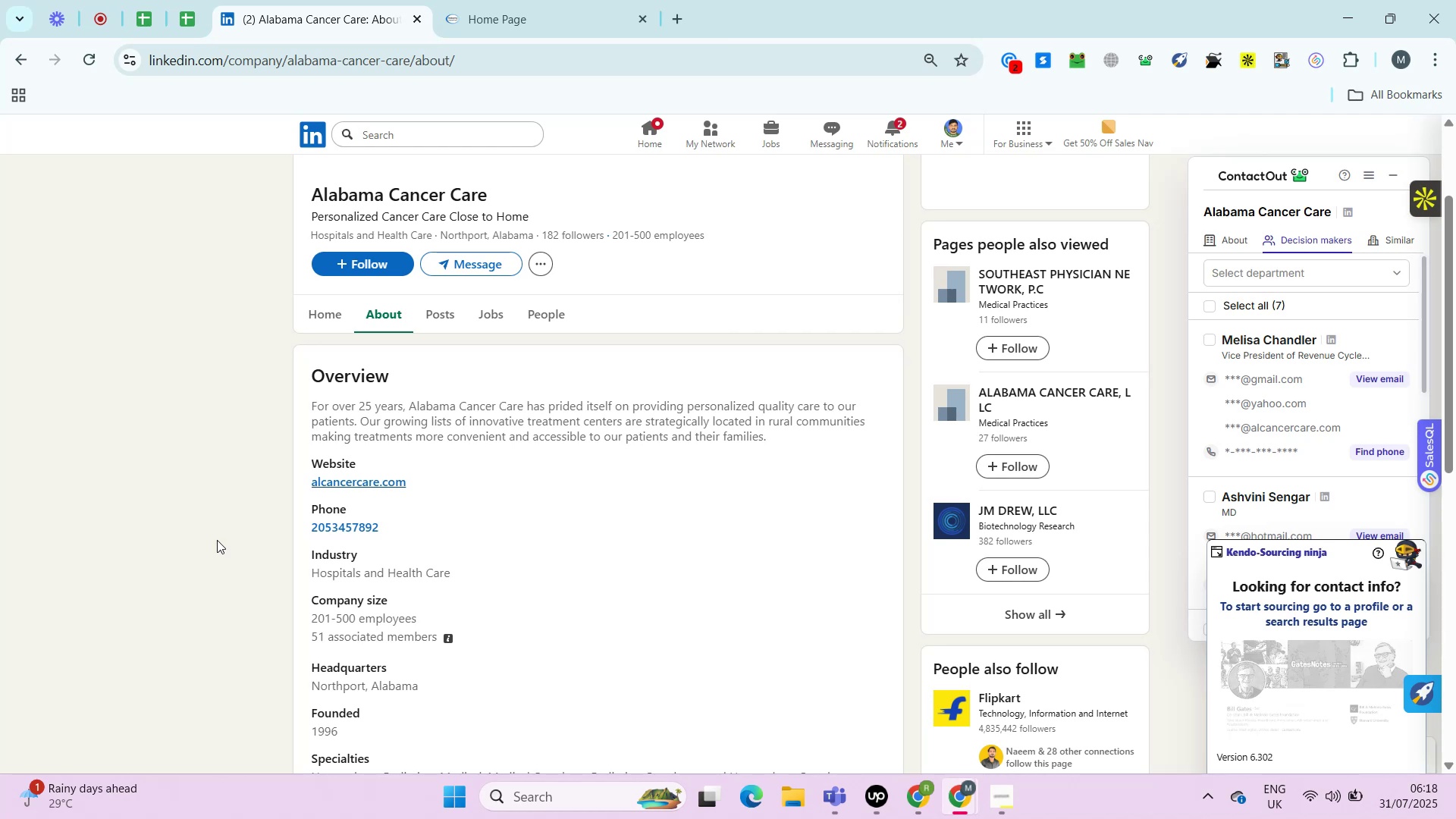 
key(Control+ControlRight)
 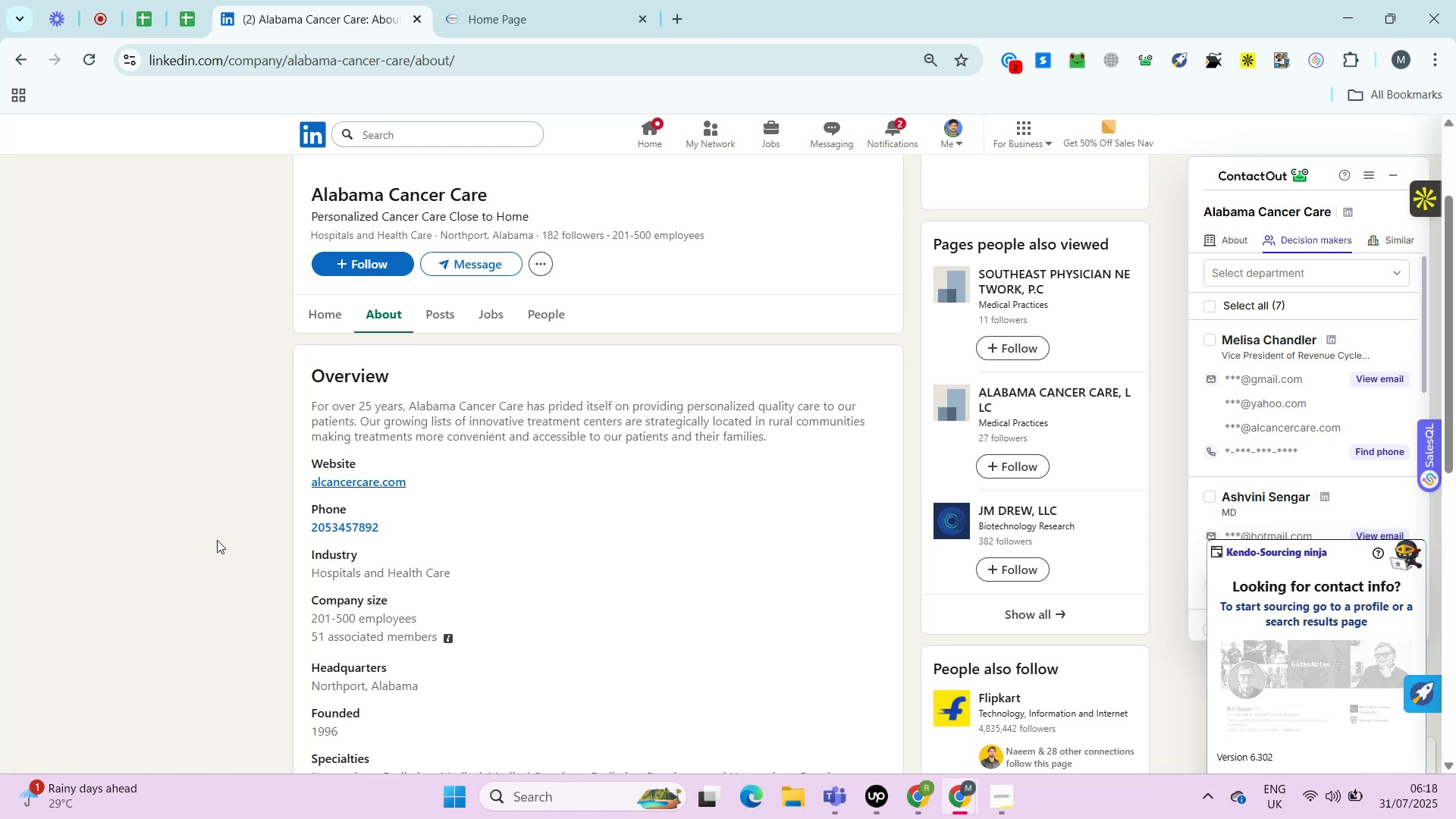 
key(Alt+Control+AltRight)
 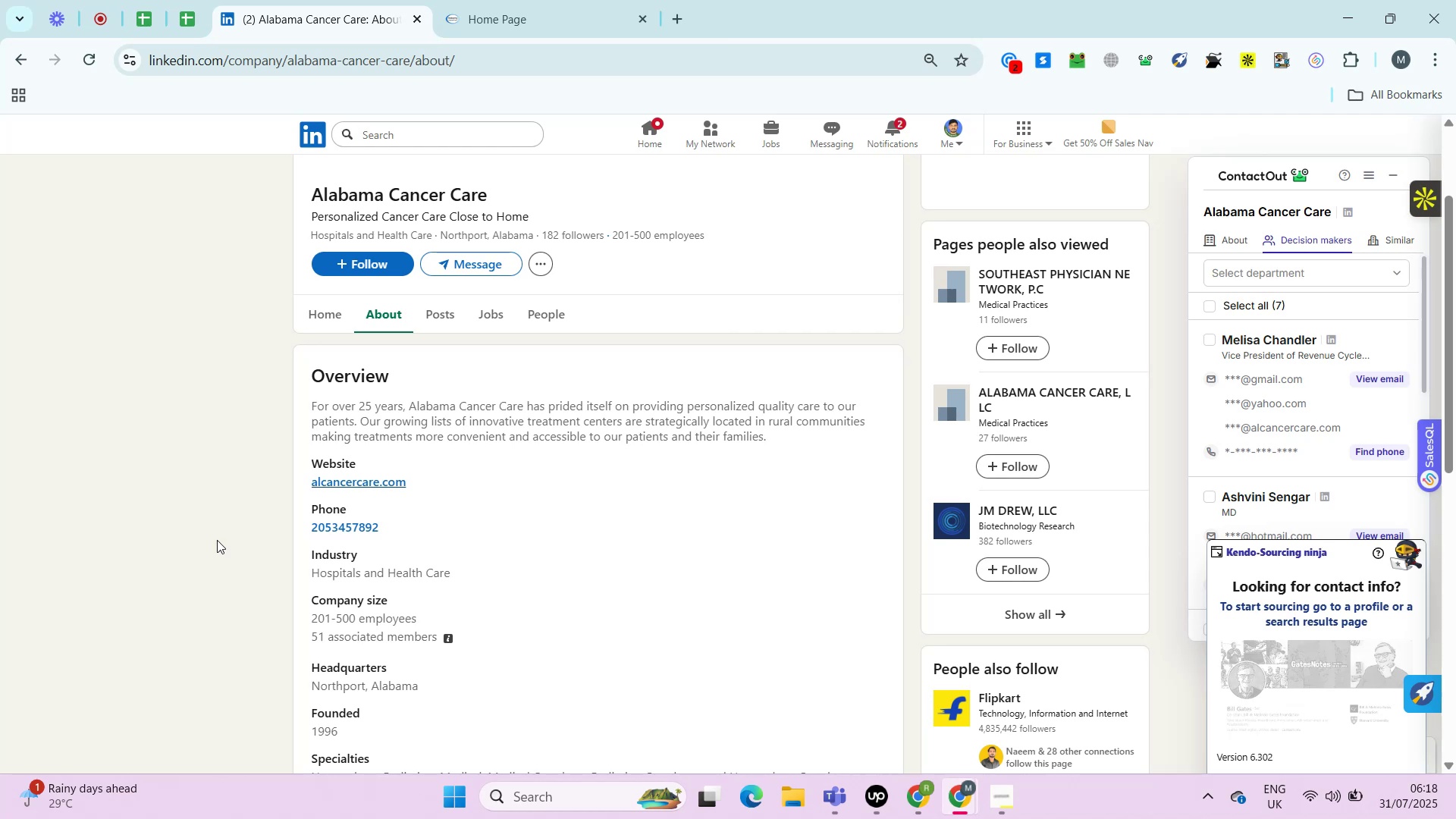 
key(Control+ControlRight)
 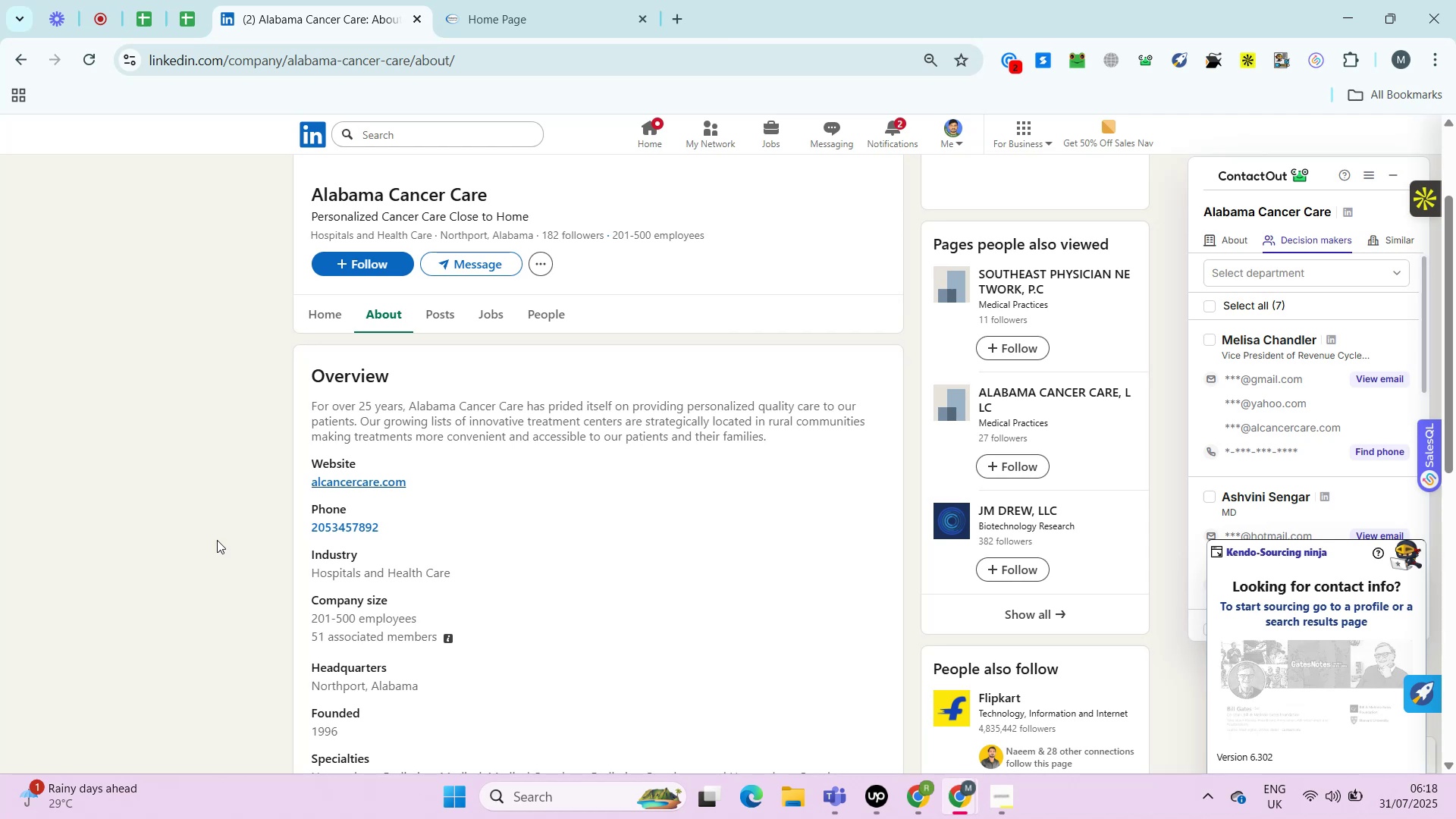 
key(Alt+Control+AltRight)
 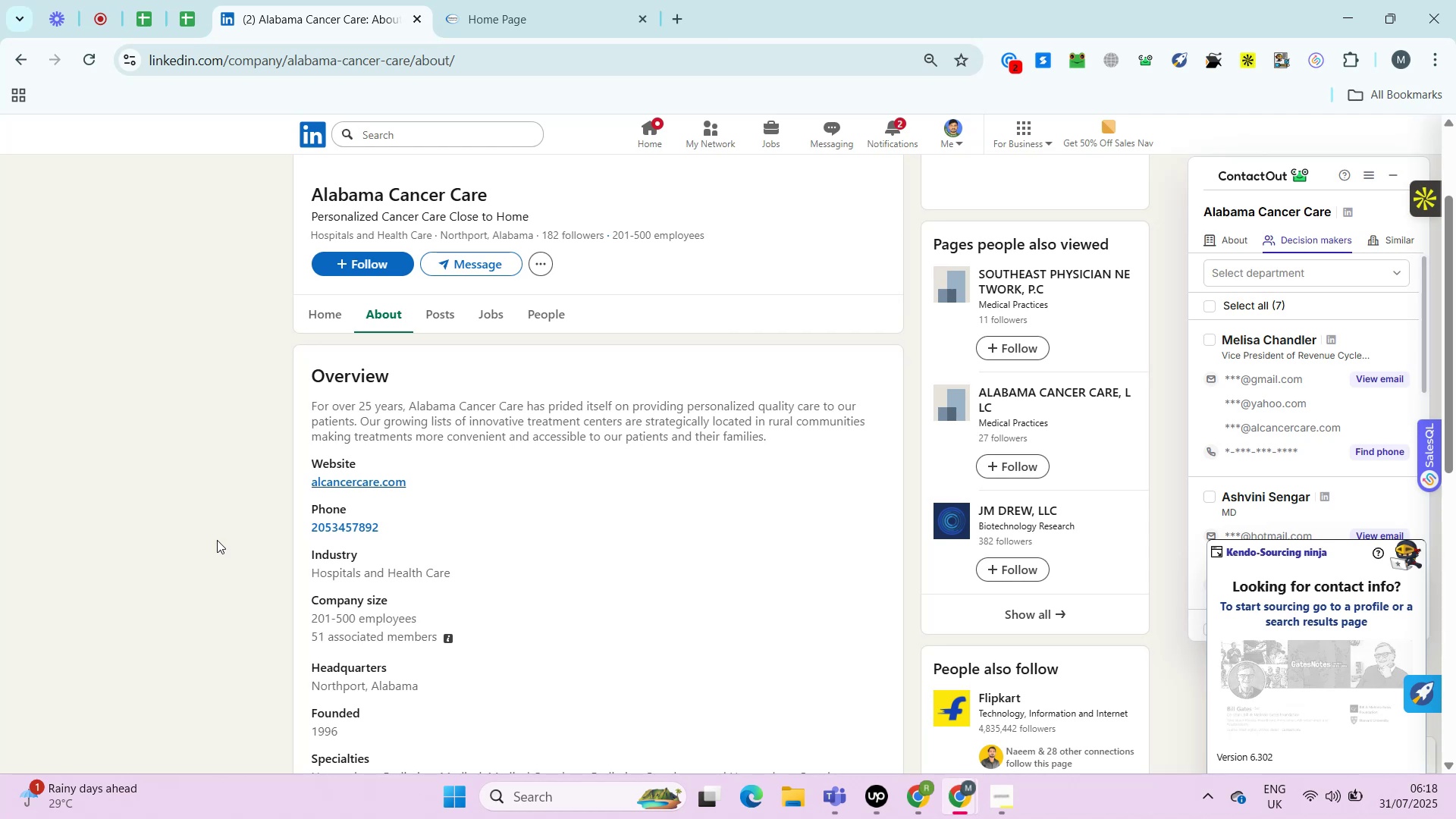 
key(Alt+Control+ControlRight)
 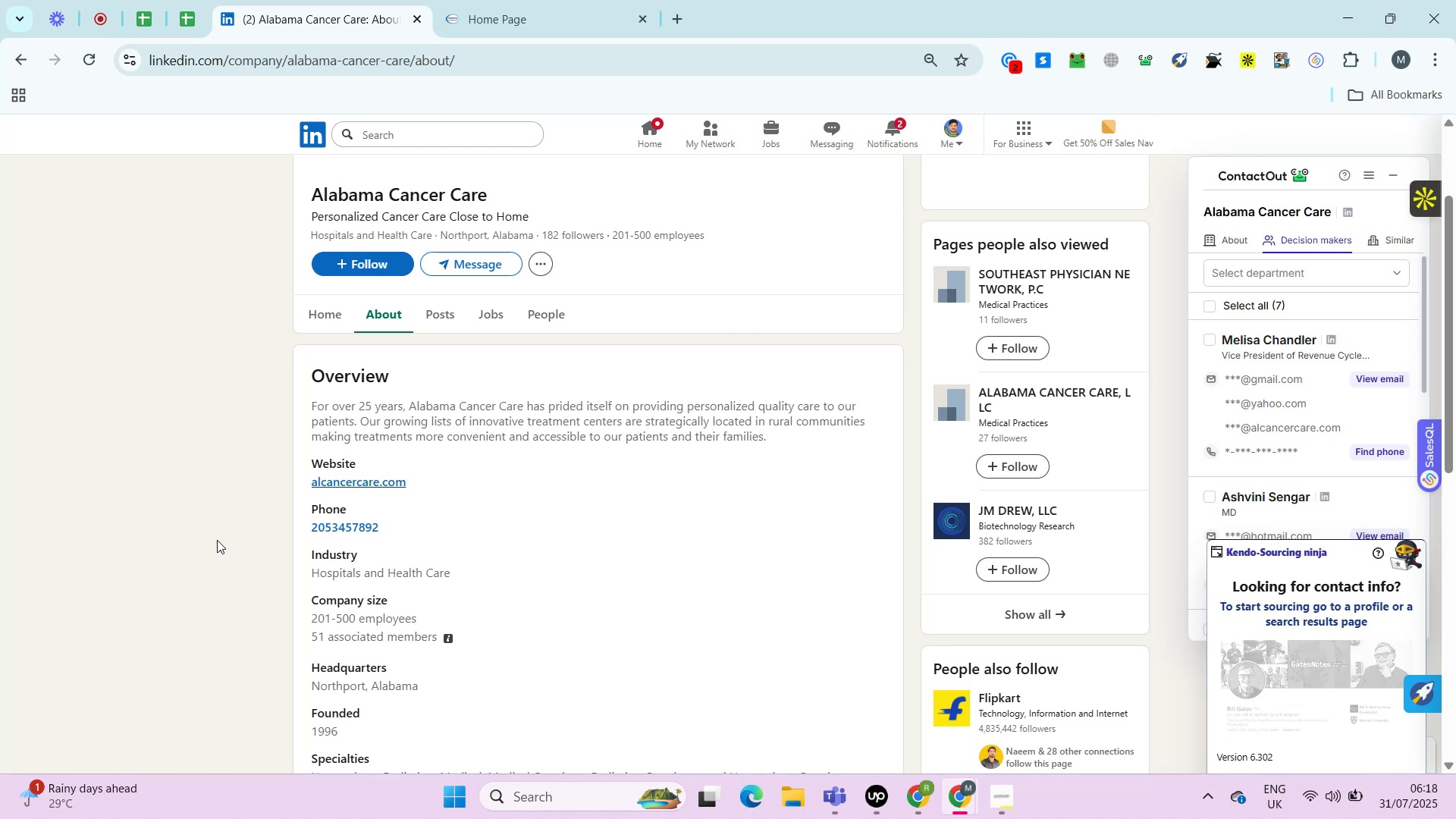 
key(Alt+Control+AltRight)
 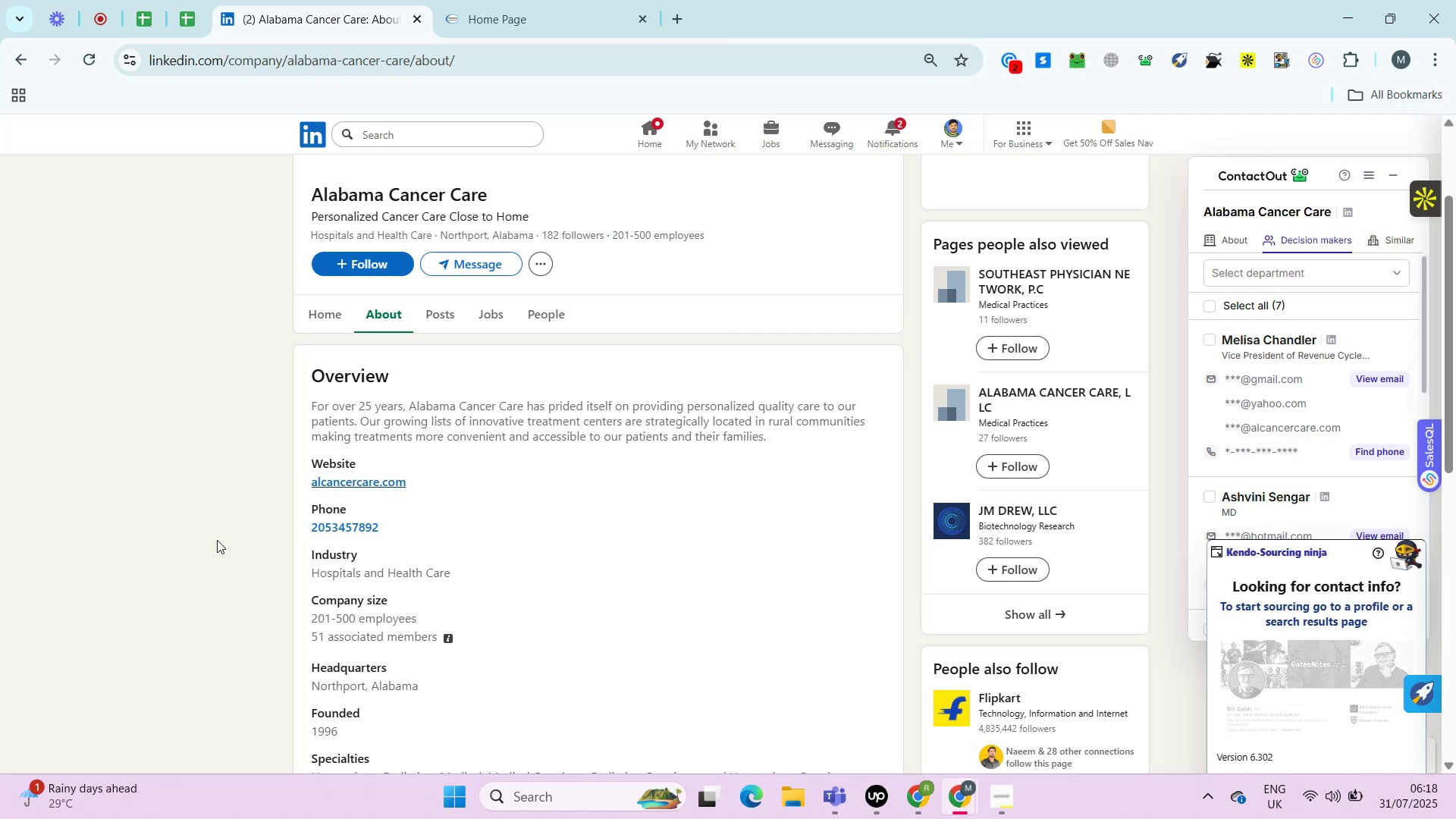 
key(Alt+Control+ControlRight)
 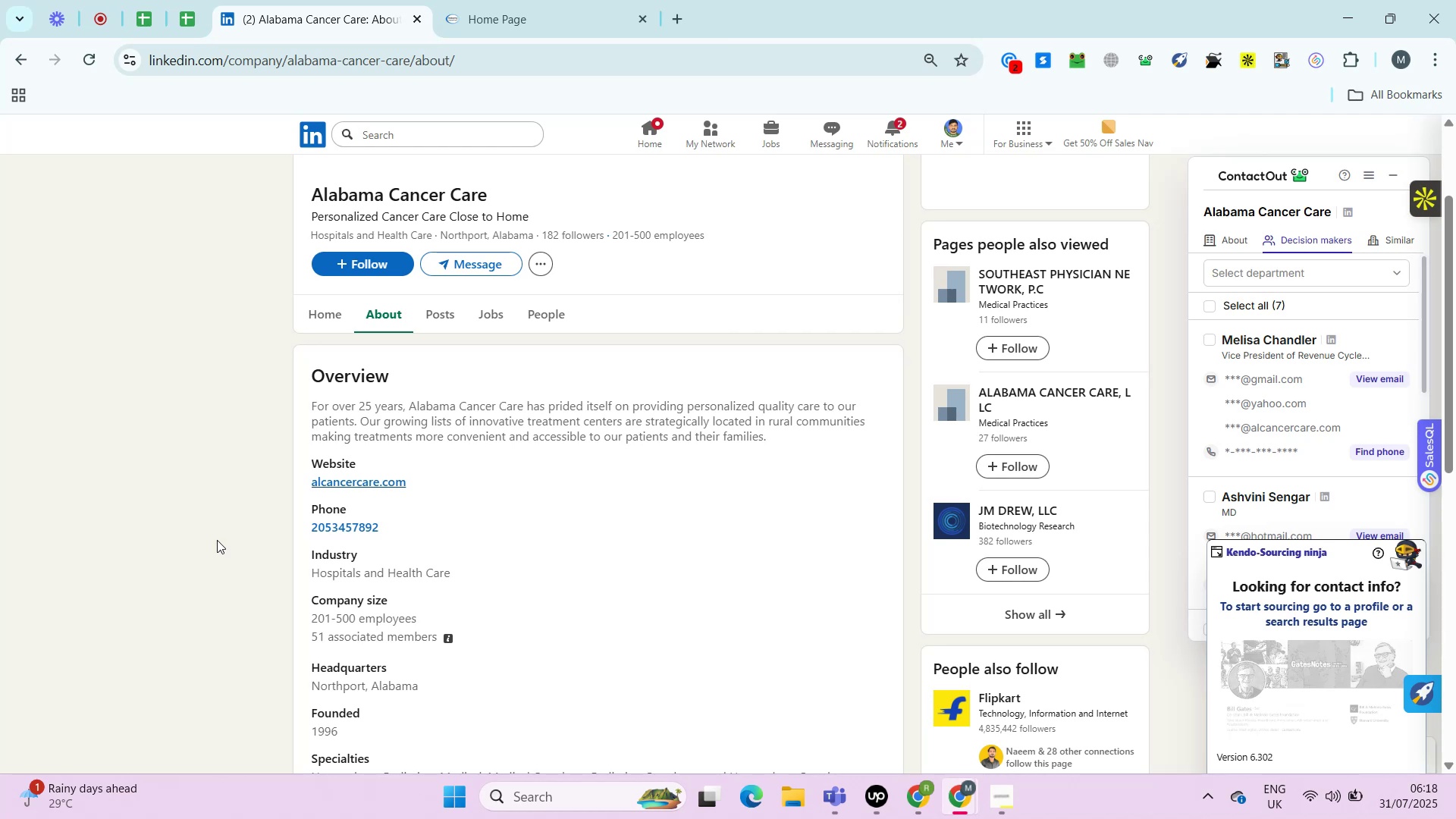 
key(Alt+Control+AltRight)
 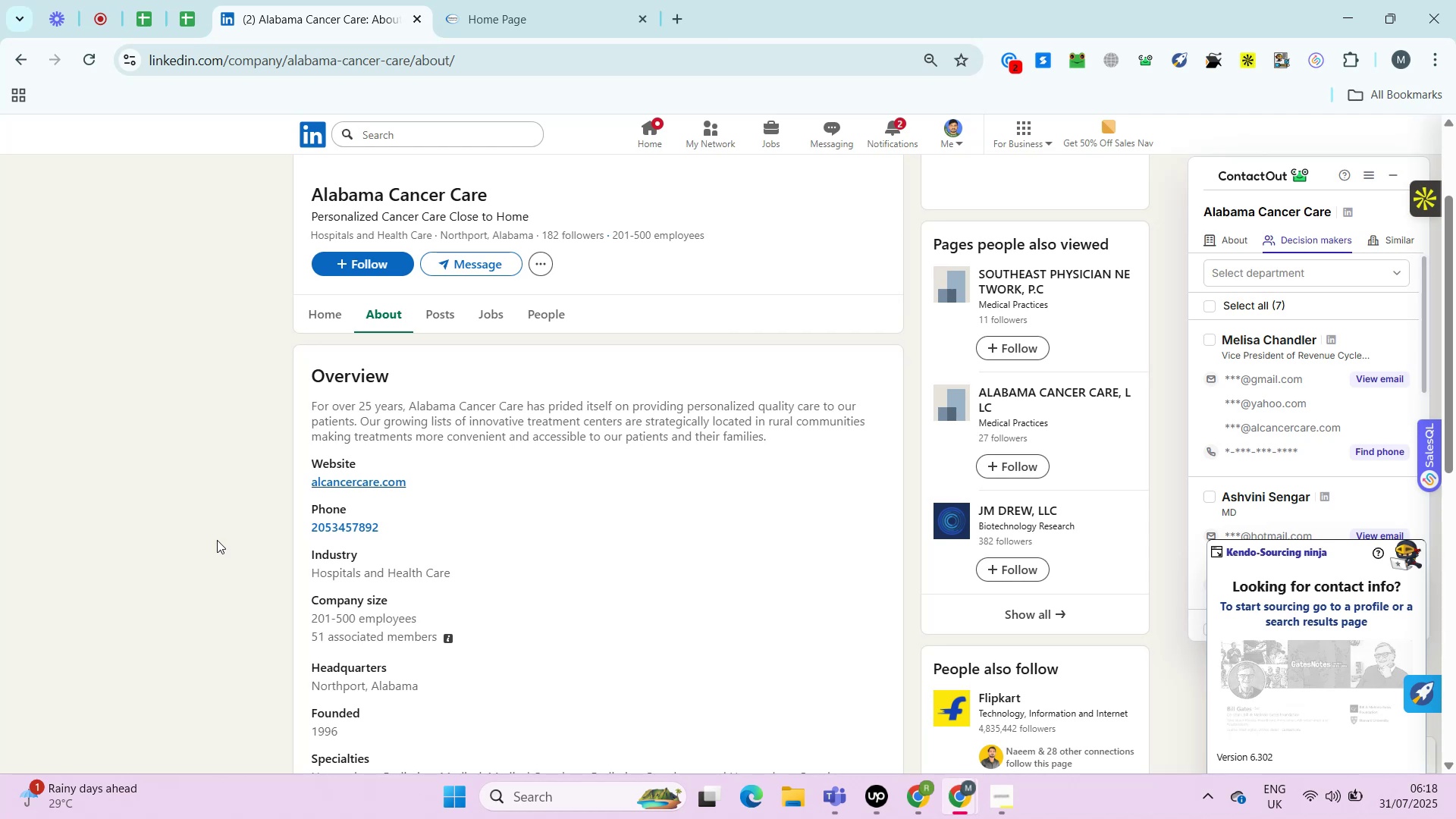 
key(Alt+Control+ControlRight)
 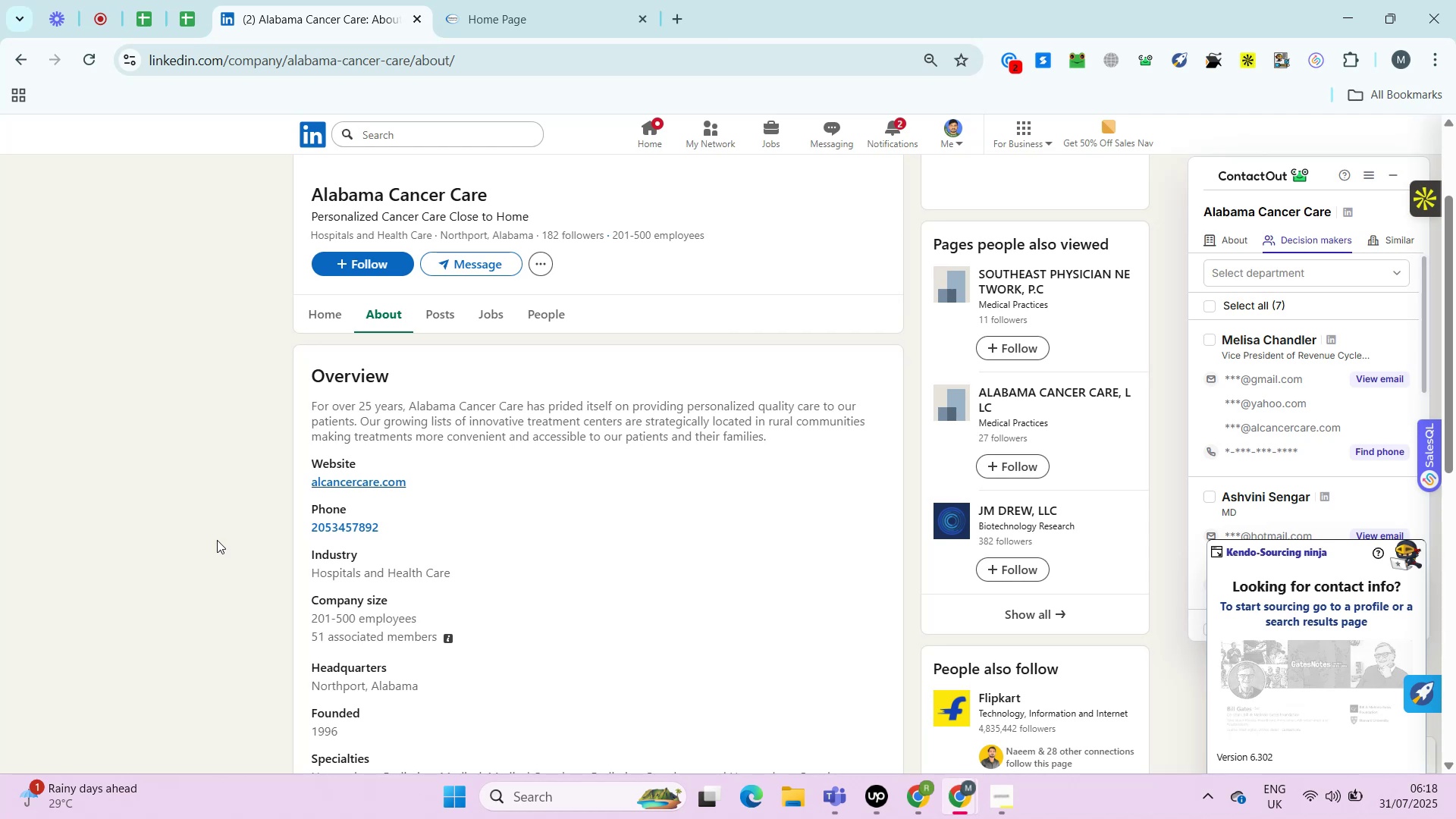 
key(Alt+Control+AltRight)
 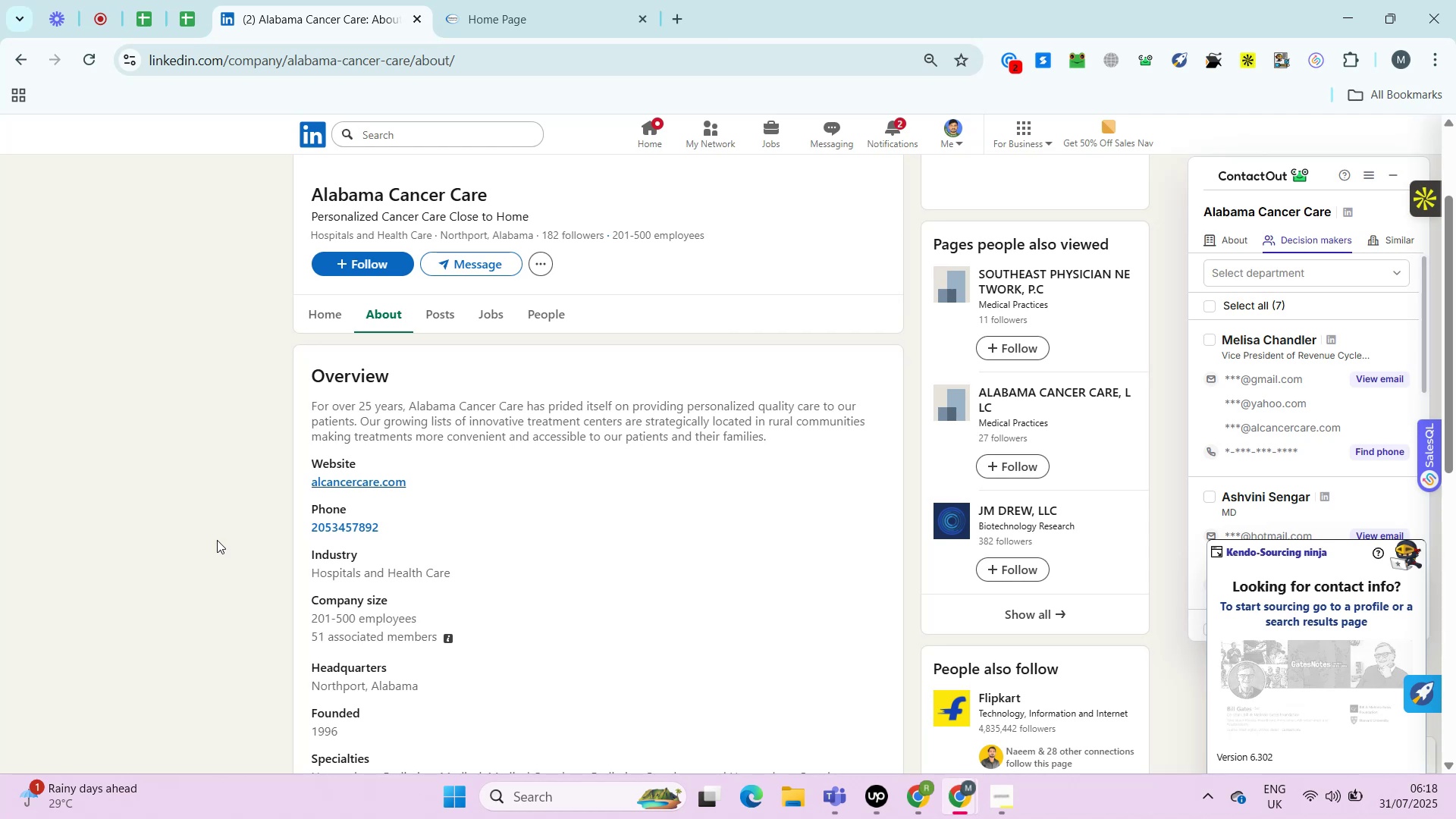 
key(Alt+Control+ControlRight)
 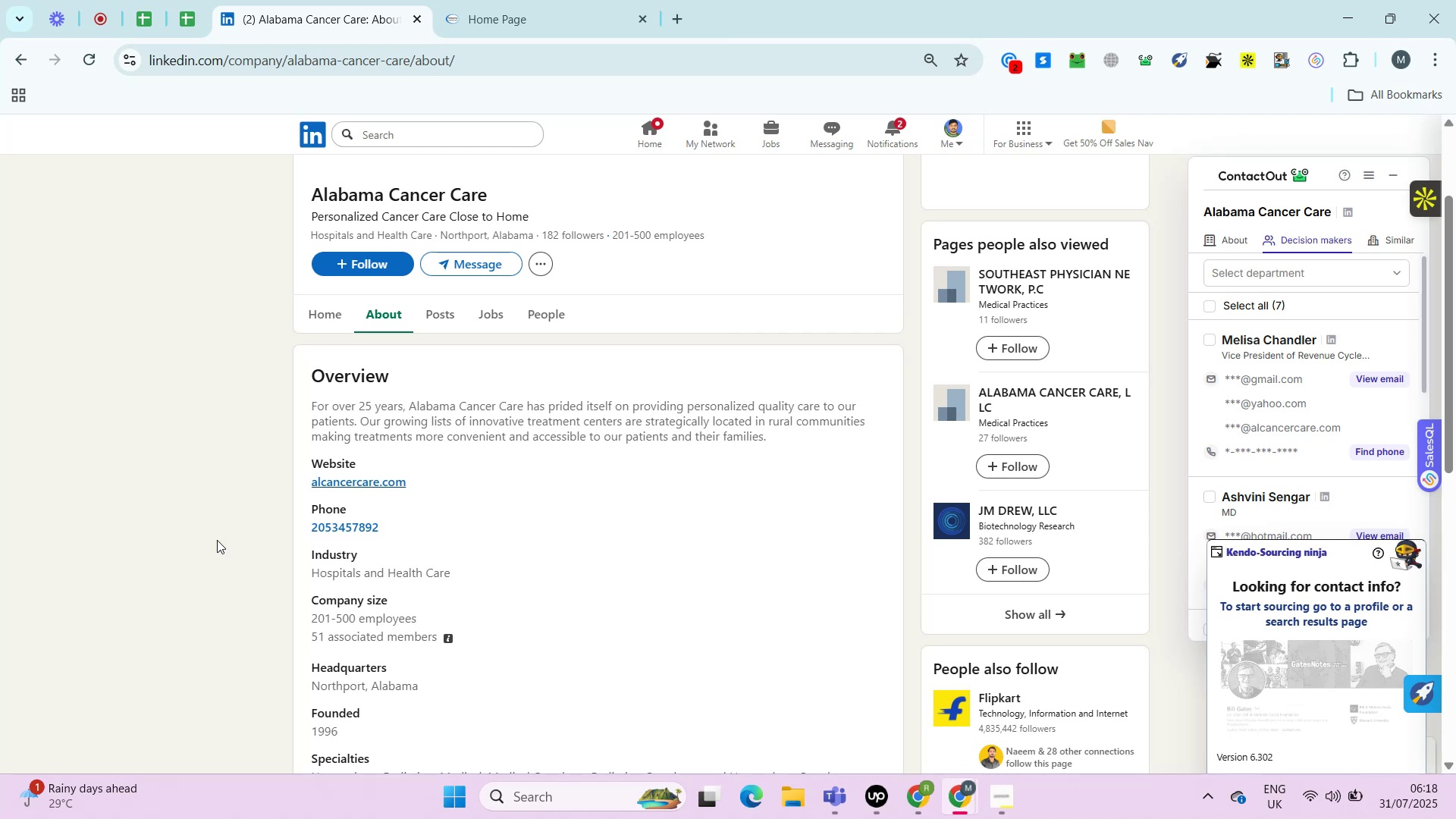 
key(Control+ControlLeft)
 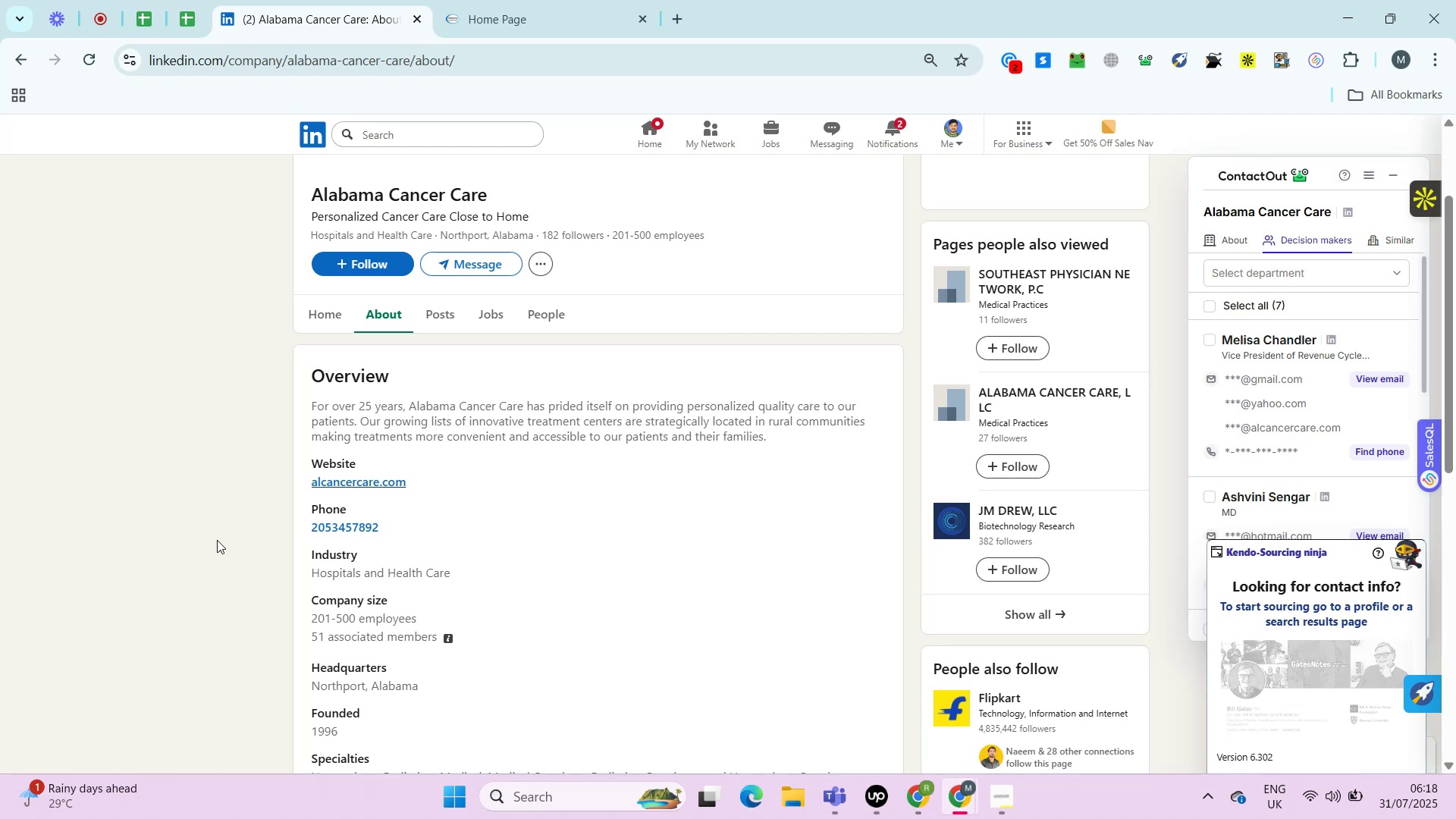 
key(Alt+Control+AltRight)
 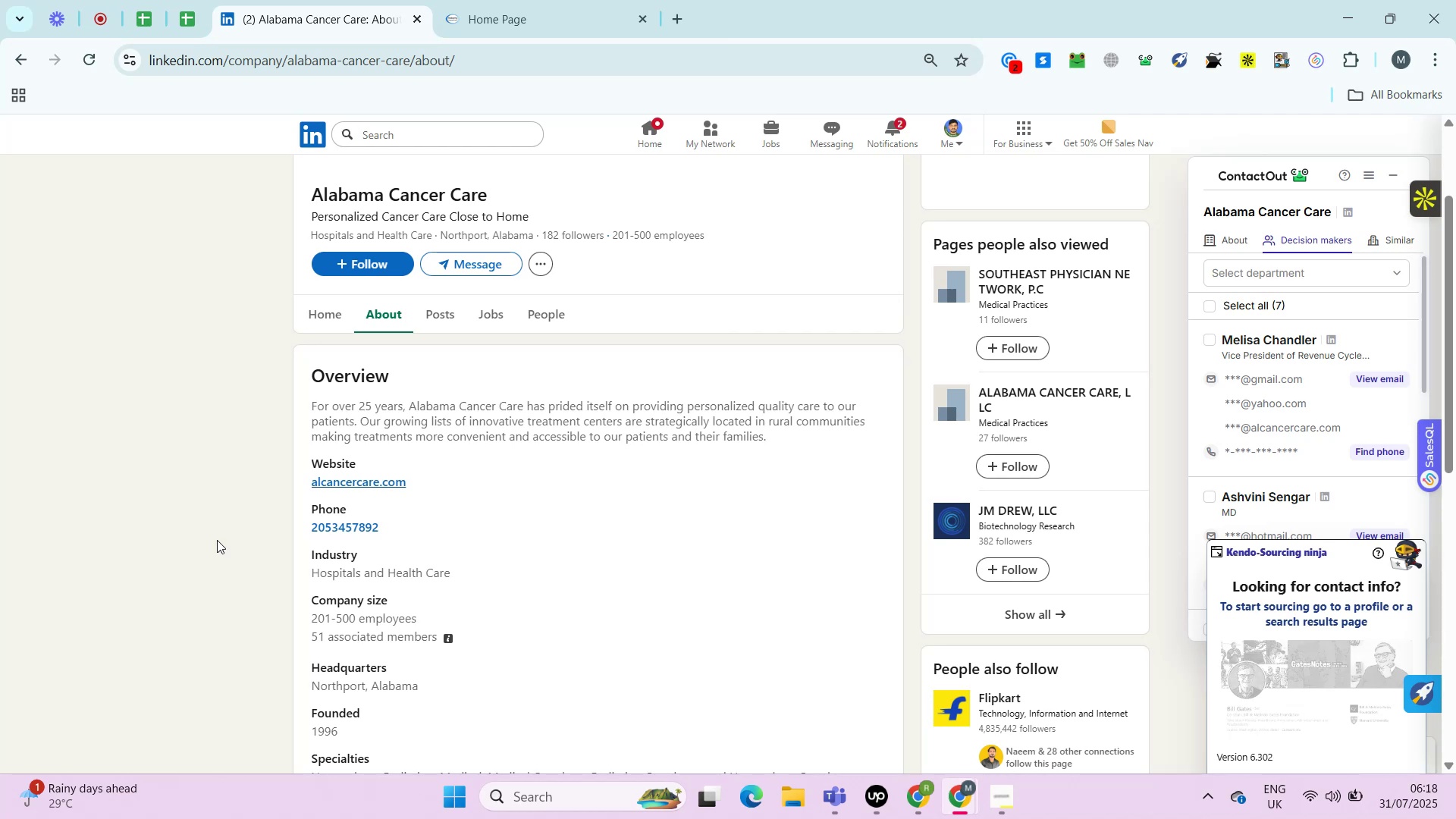 
key(Alt+Control+ControlRight)
 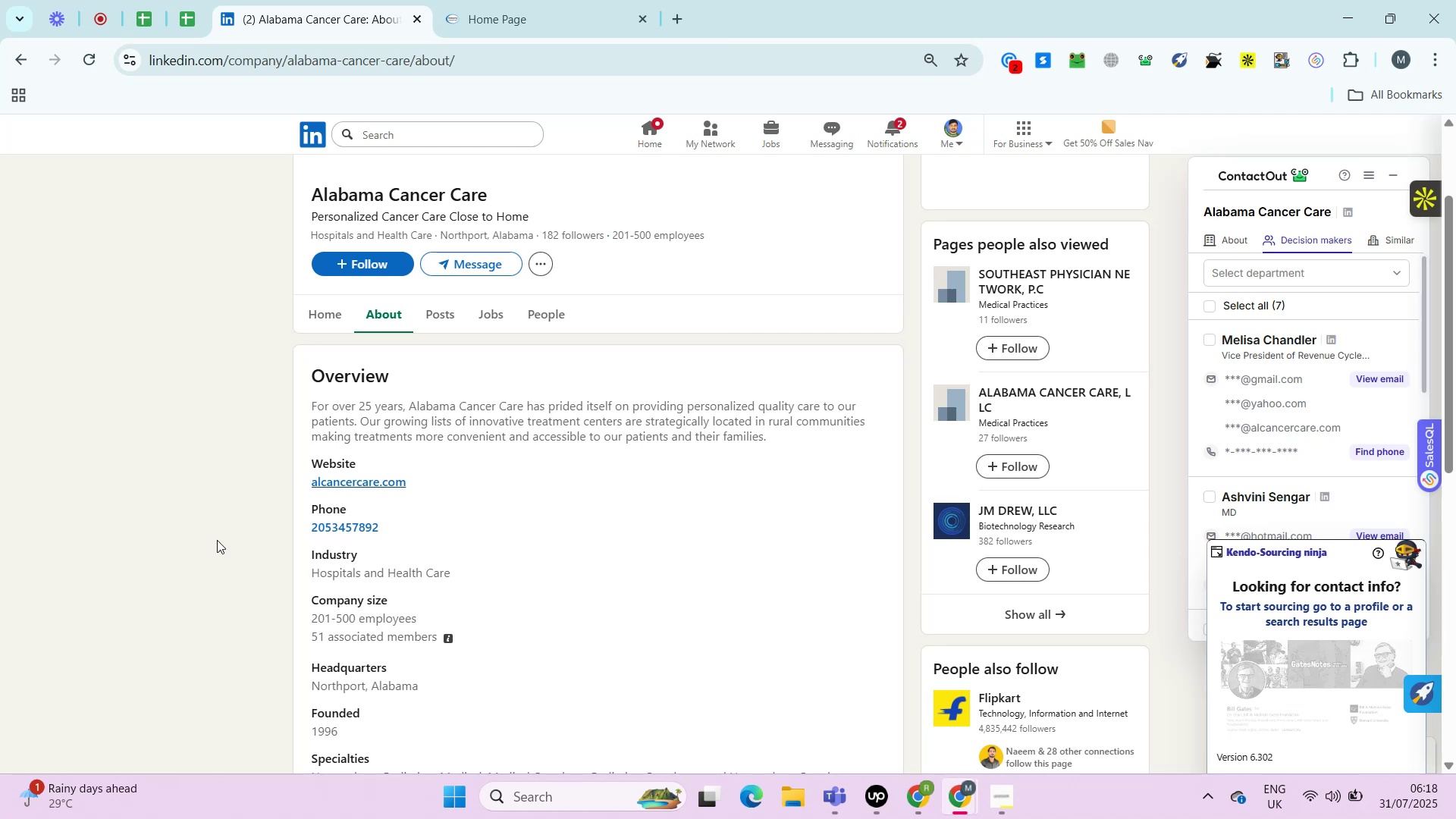 
key(Alt+Control+AltRight)
 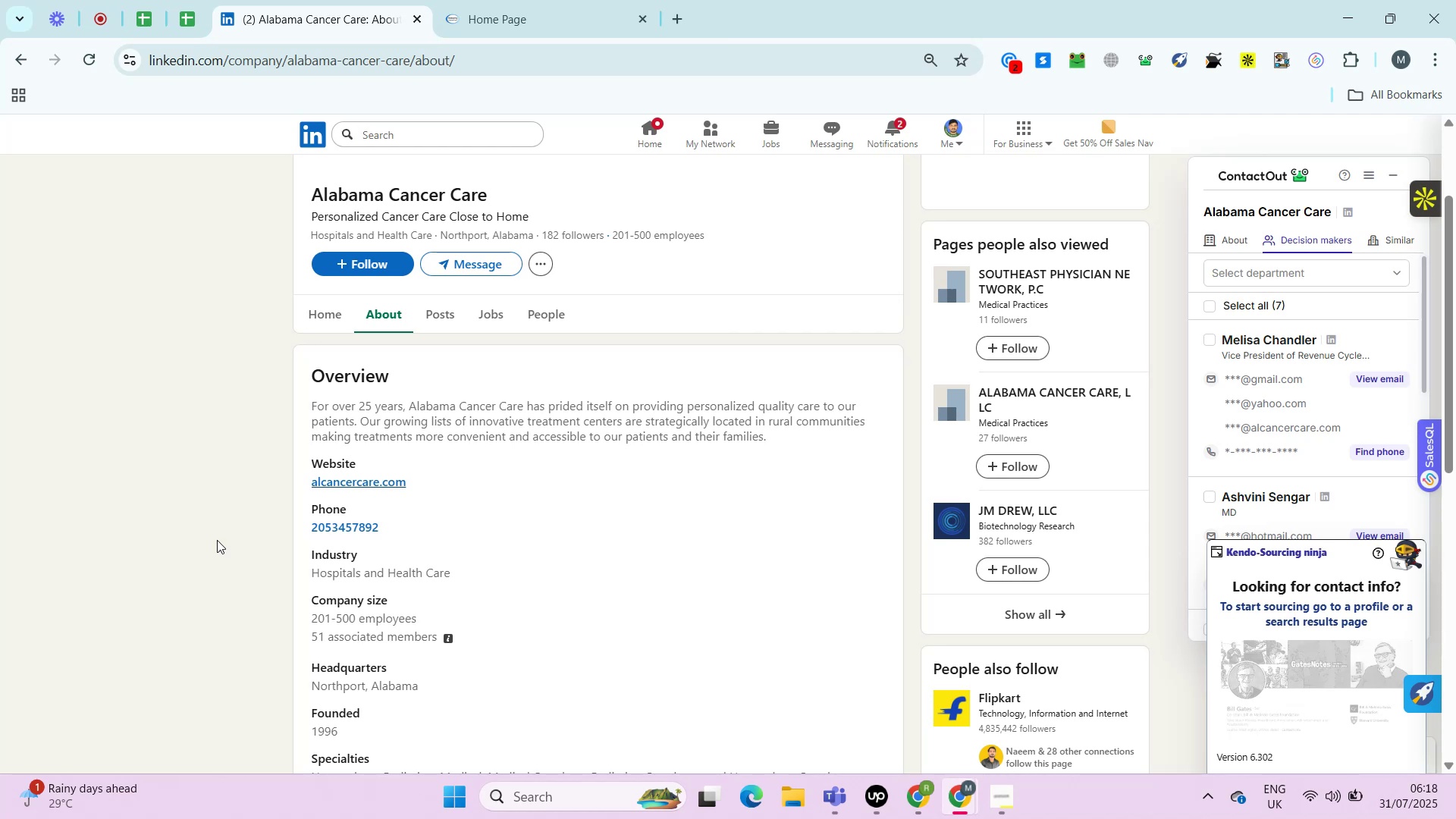 
key(Alt+Control+ControlRight)
 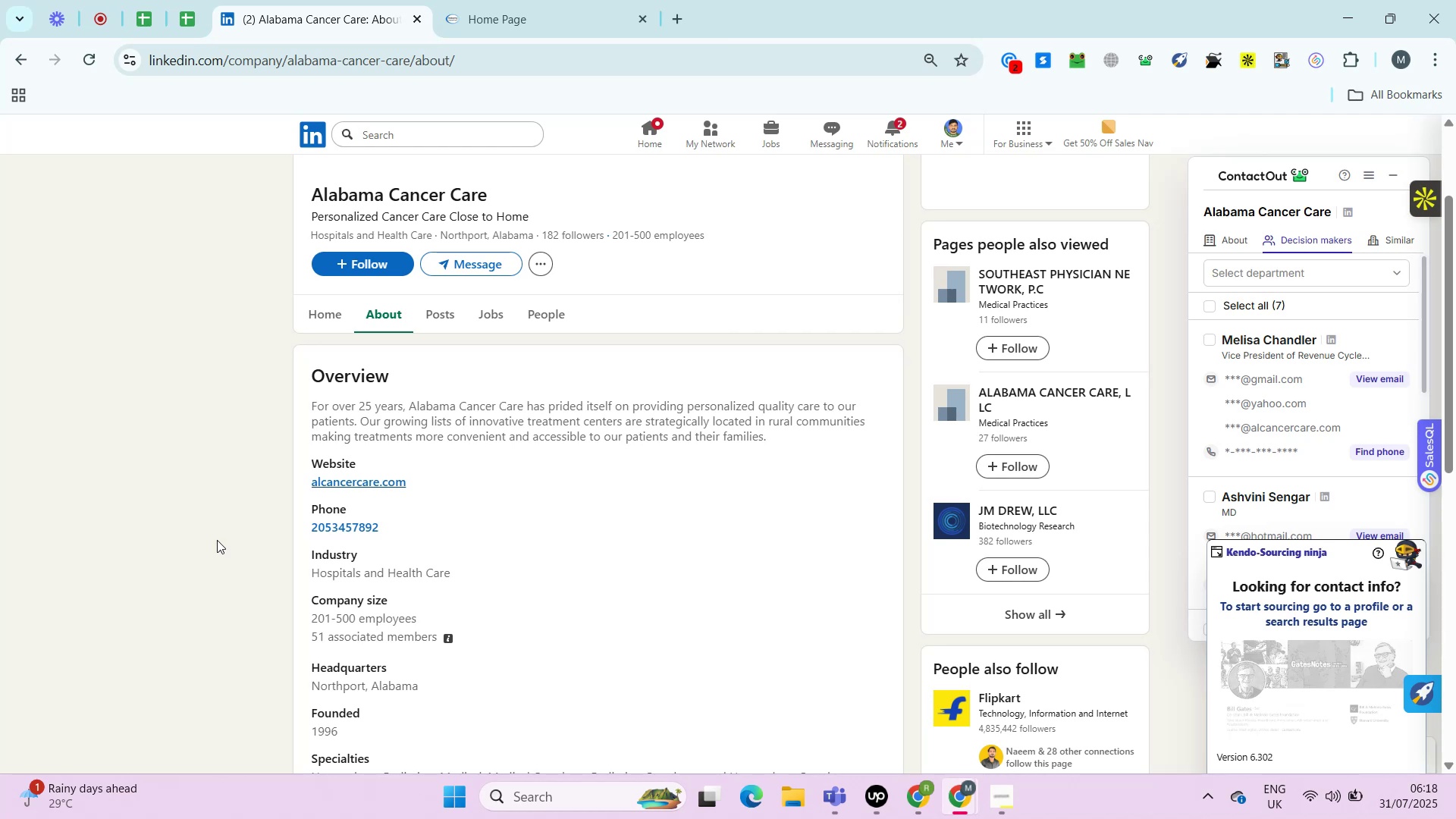 
key(Alt+Control+AltRight)
 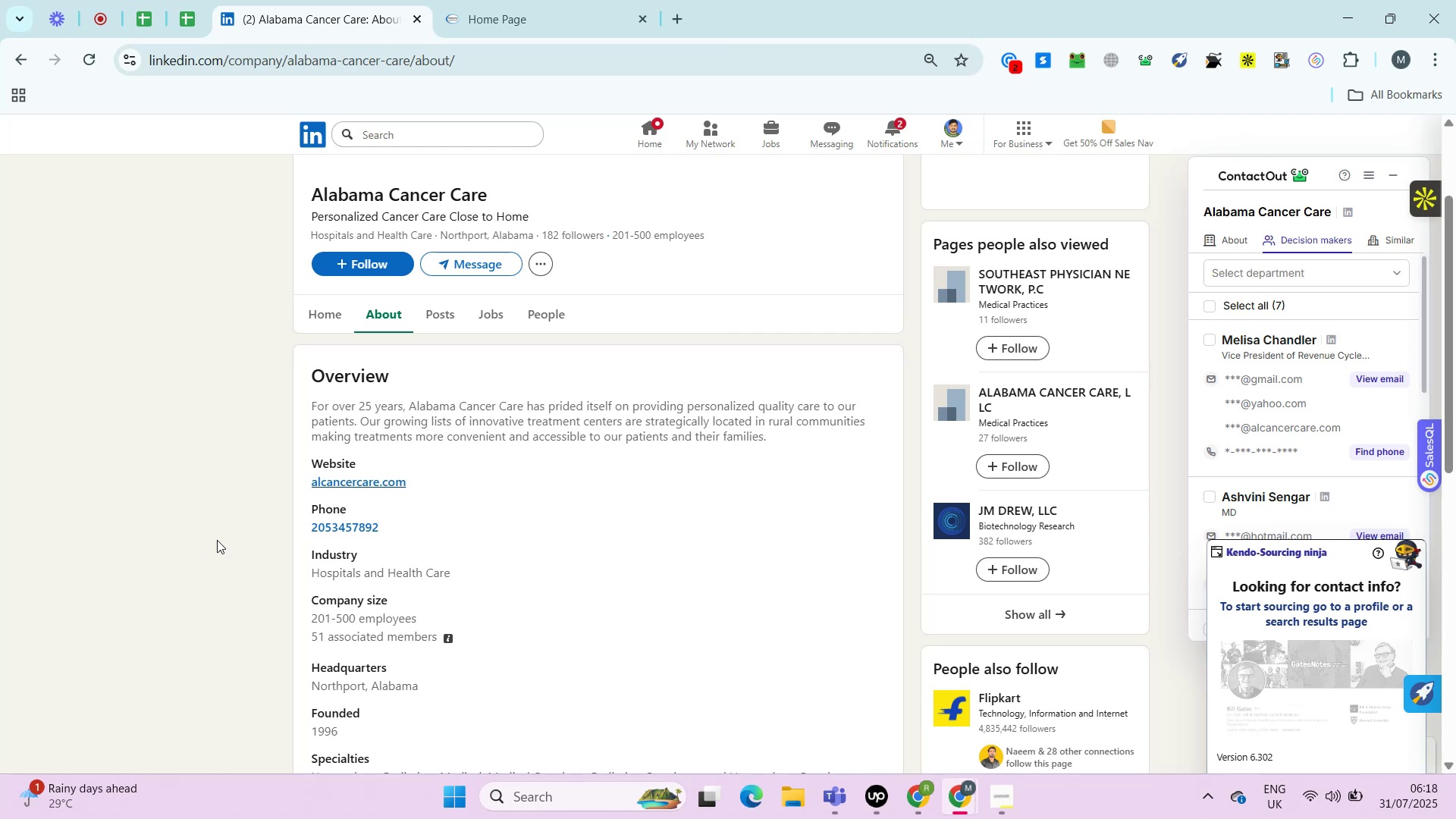 
wait(14.2)
 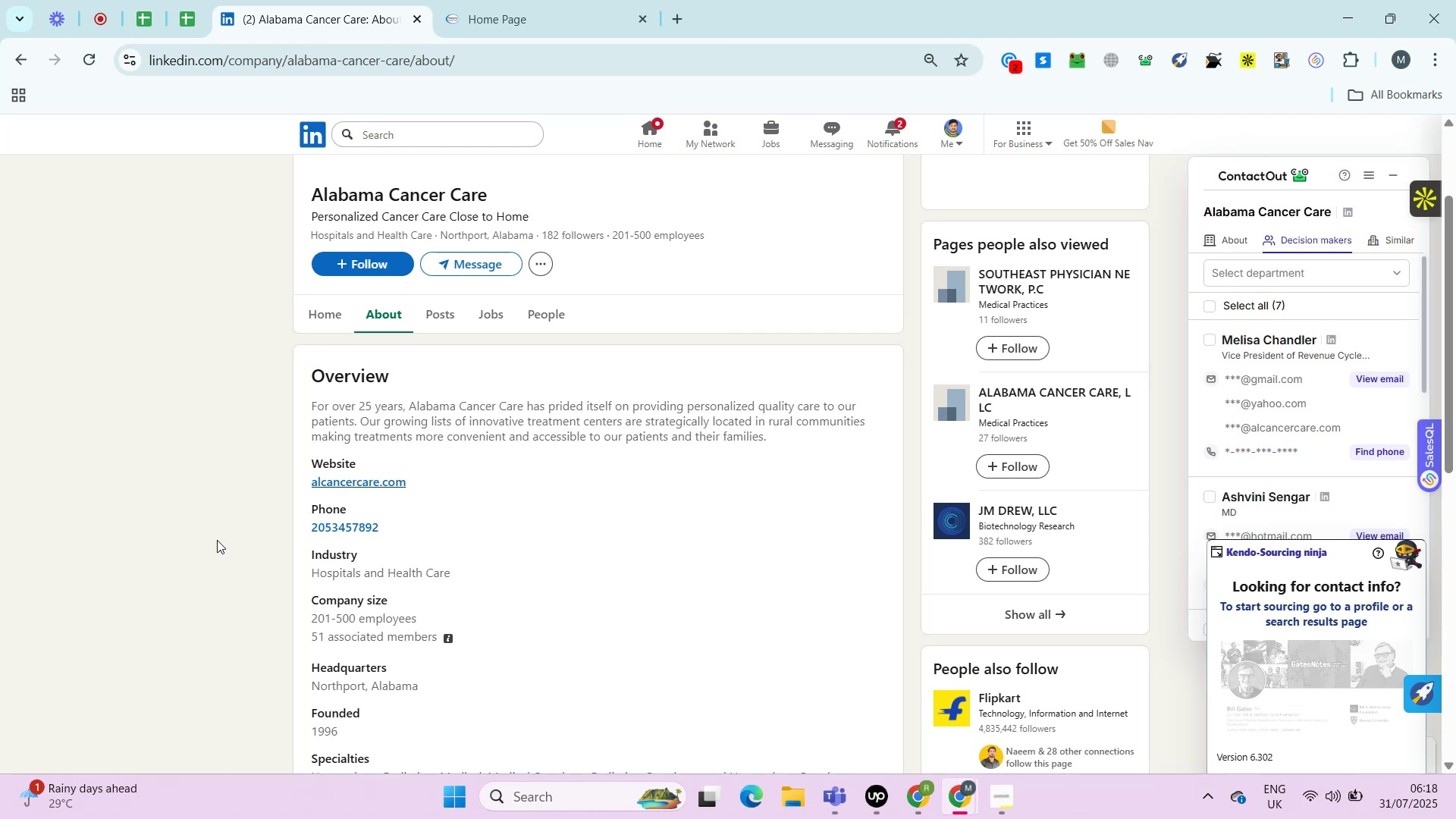 
key(Control+ControlRight)
 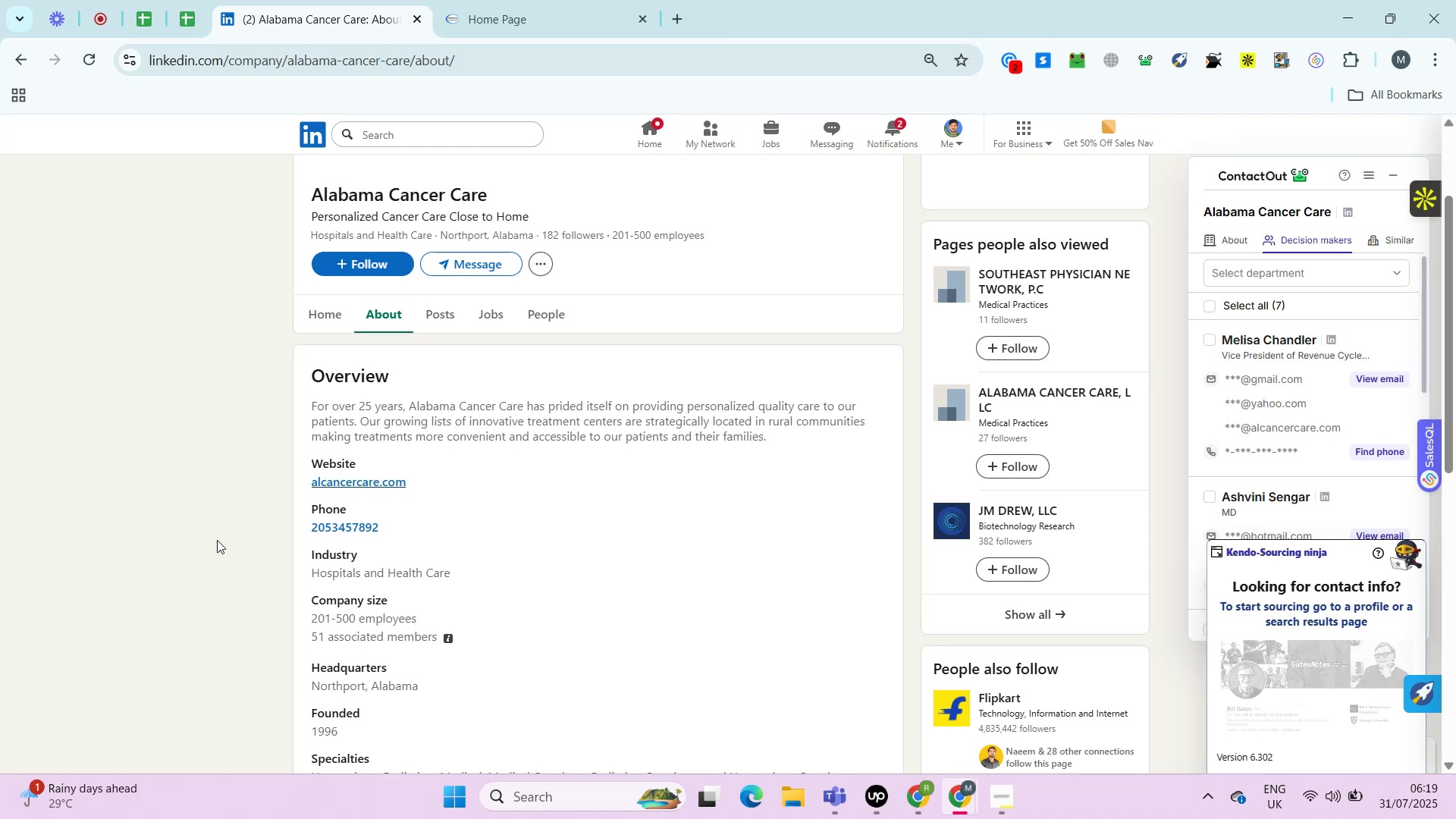 
key(Alt+Control+AltRight)
 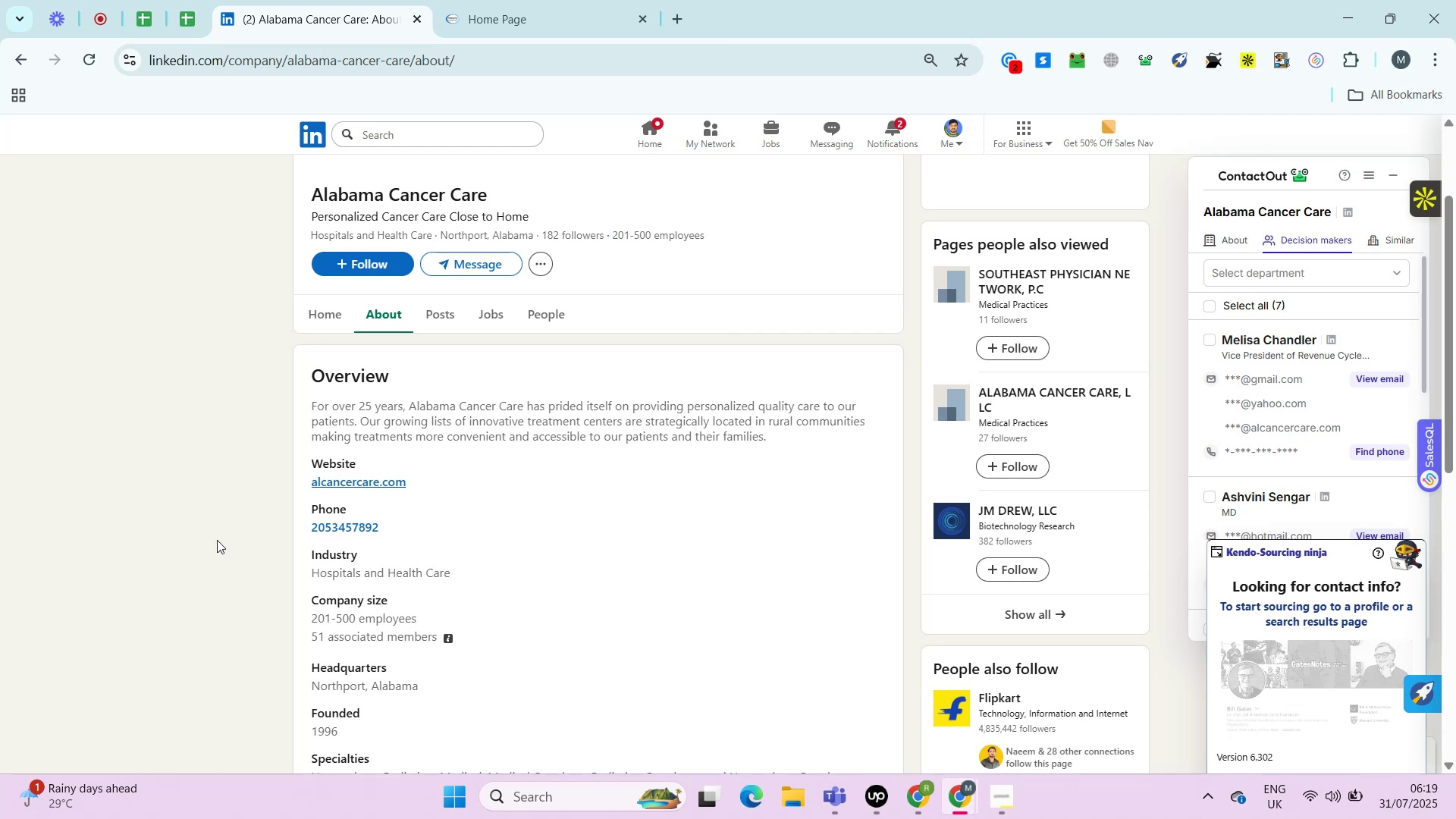 
key(Alt+Control+ControlRight)
 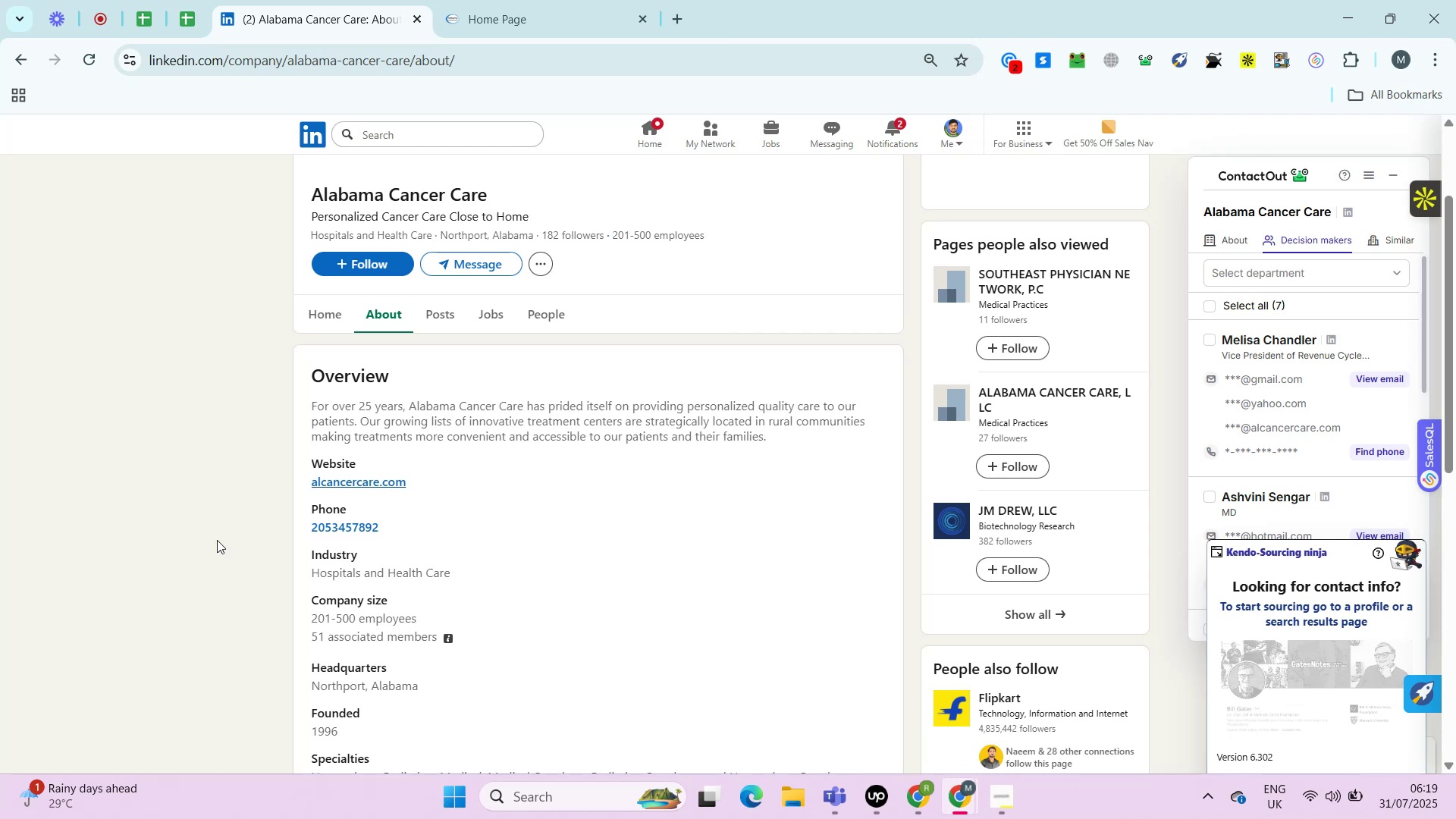 
key(Control+ControlLeft)
 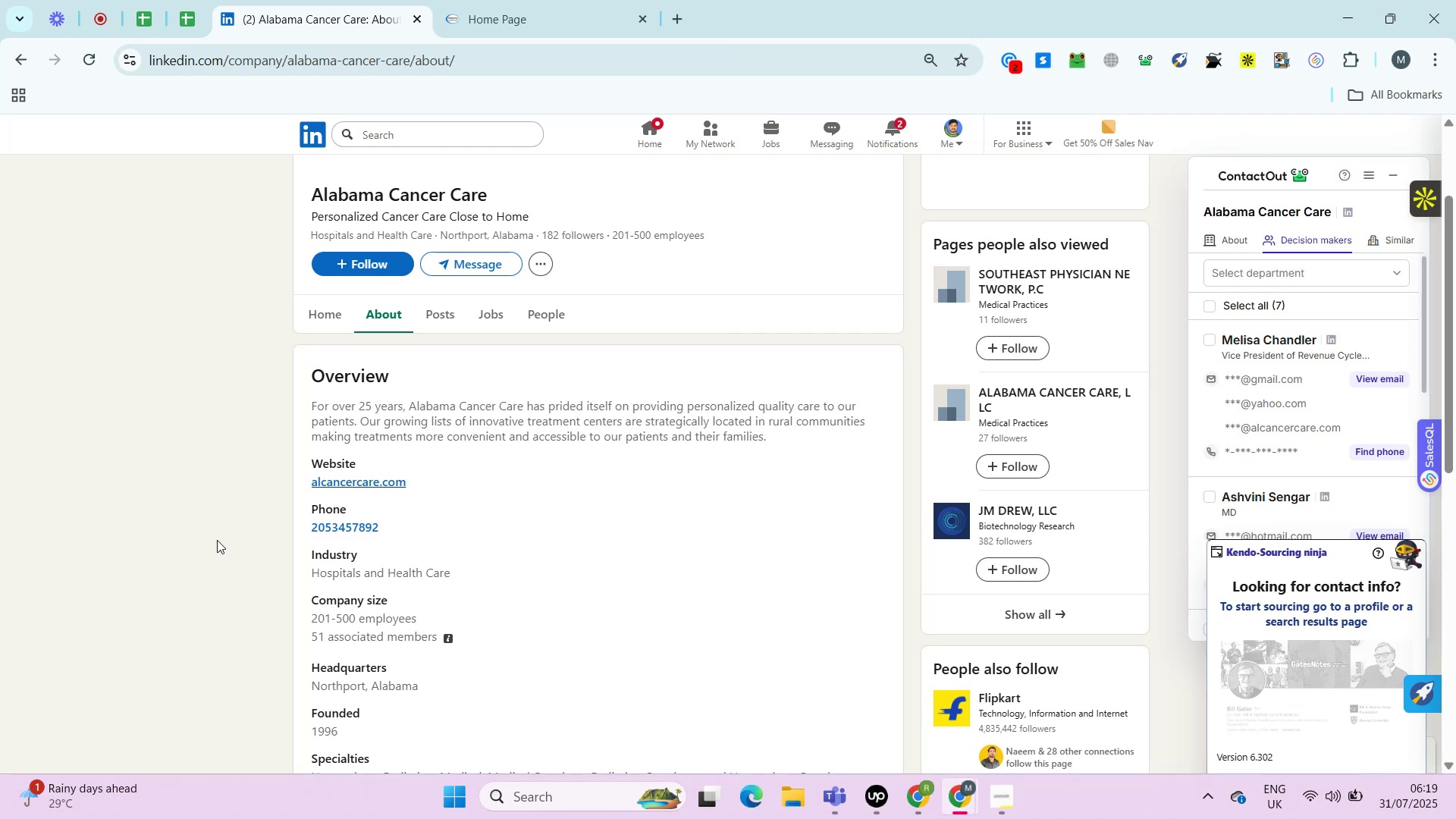 
key(Alt+Control+AltRight)
 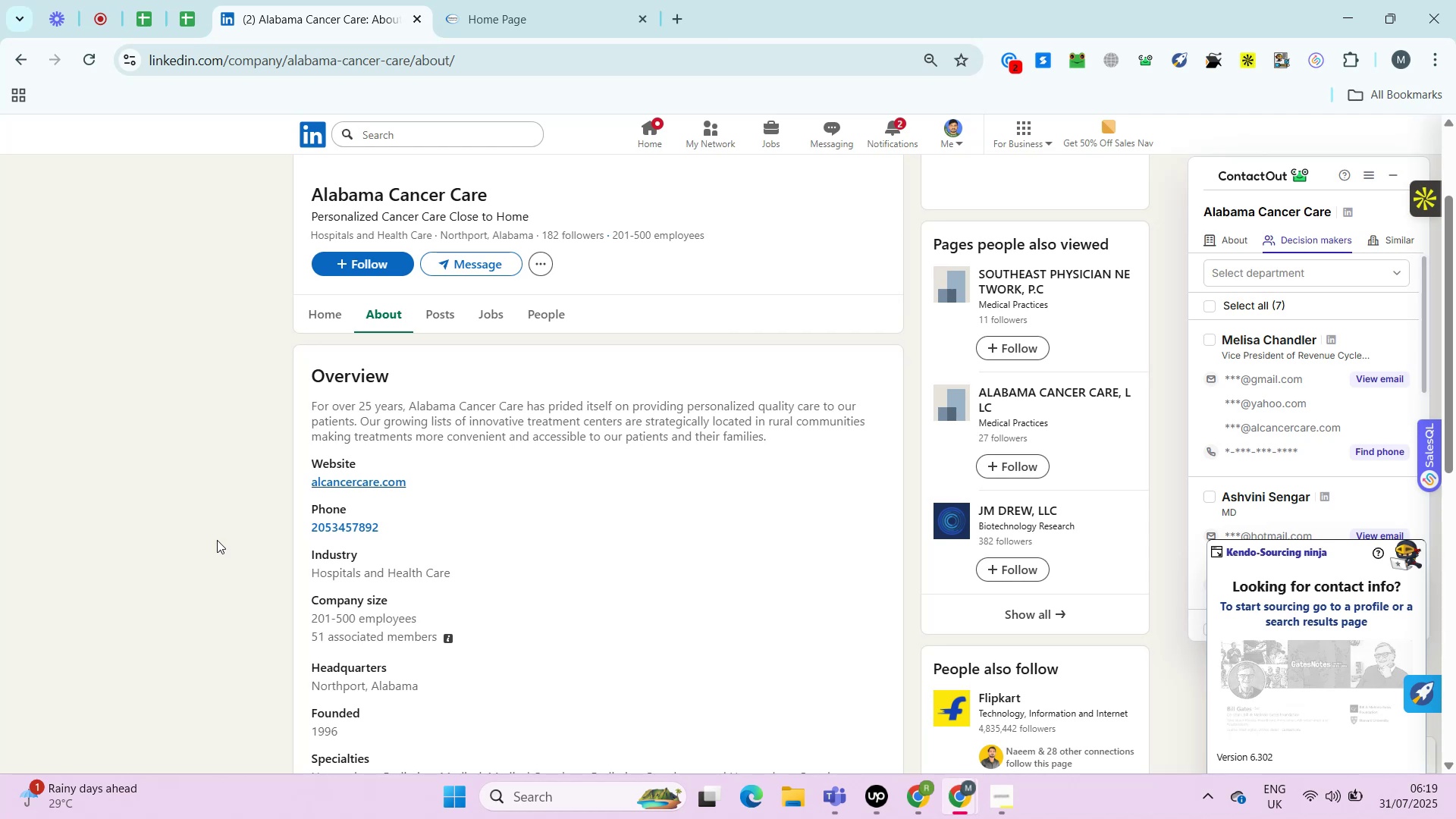 
key(Alt+Control+ControlRight)
 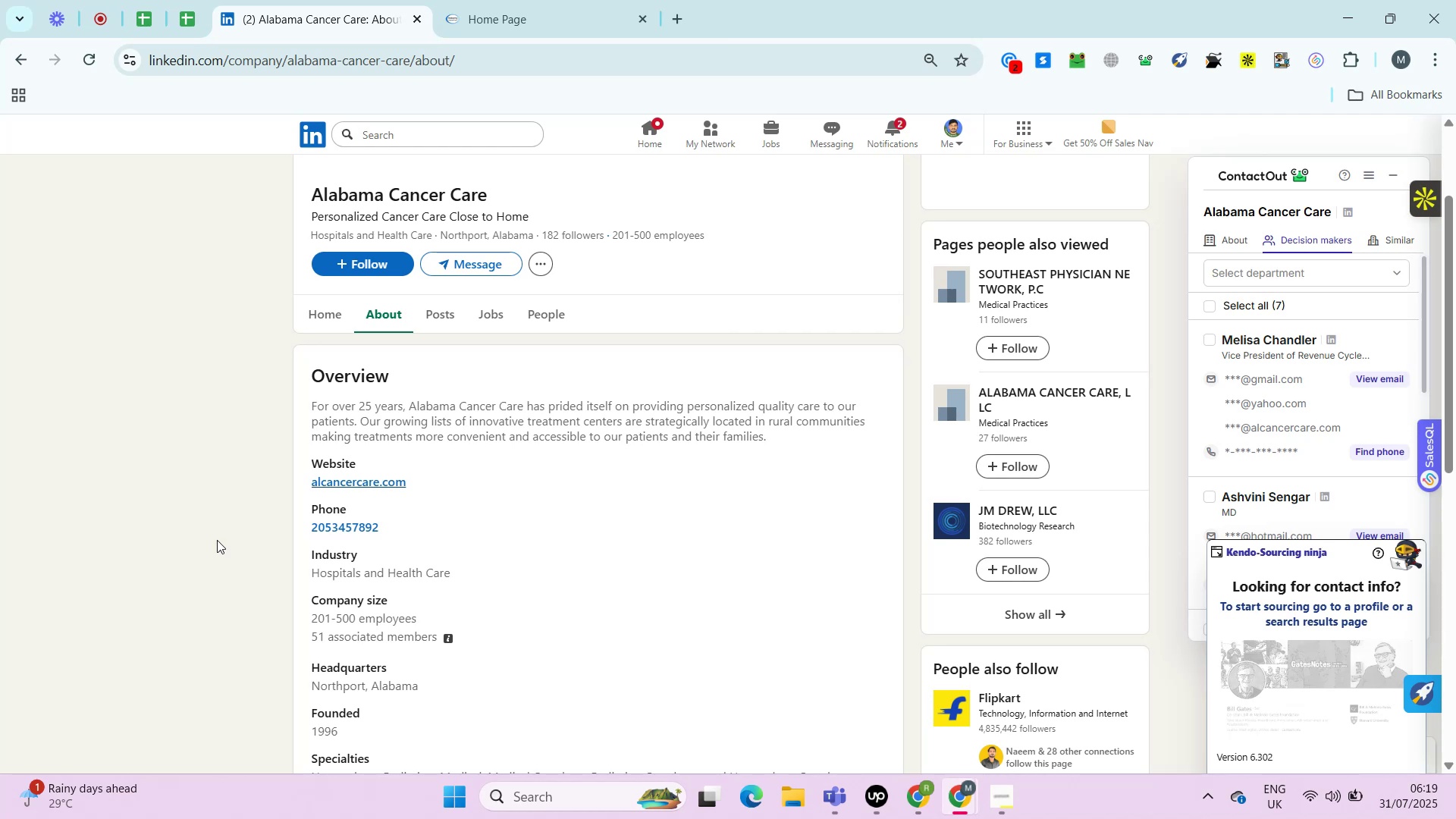 
key(Alt+Control+AltRight)
 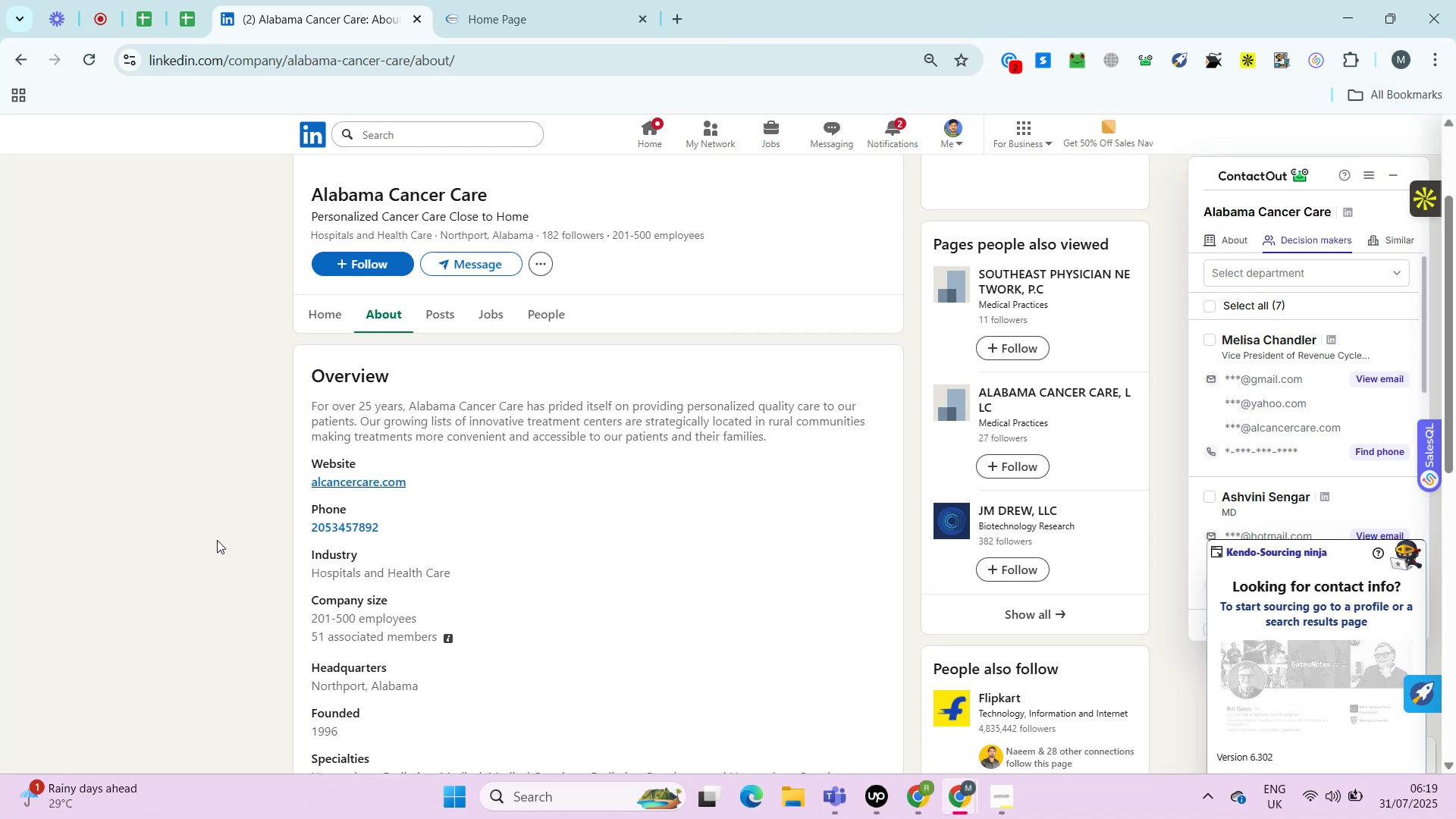 
key(Alt+Control+ControlRight)
 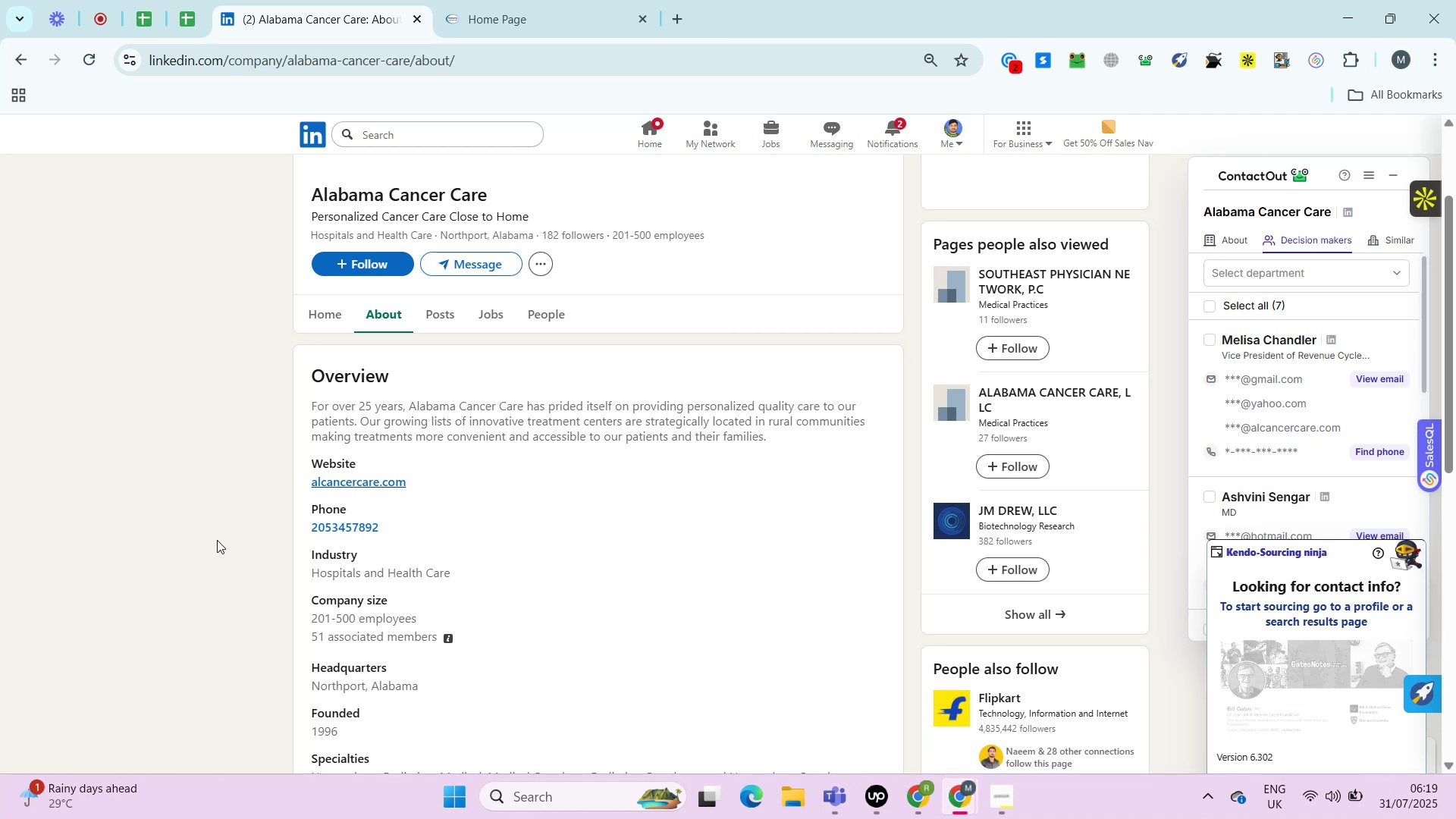 
key(Alt+Control+AltRight)
 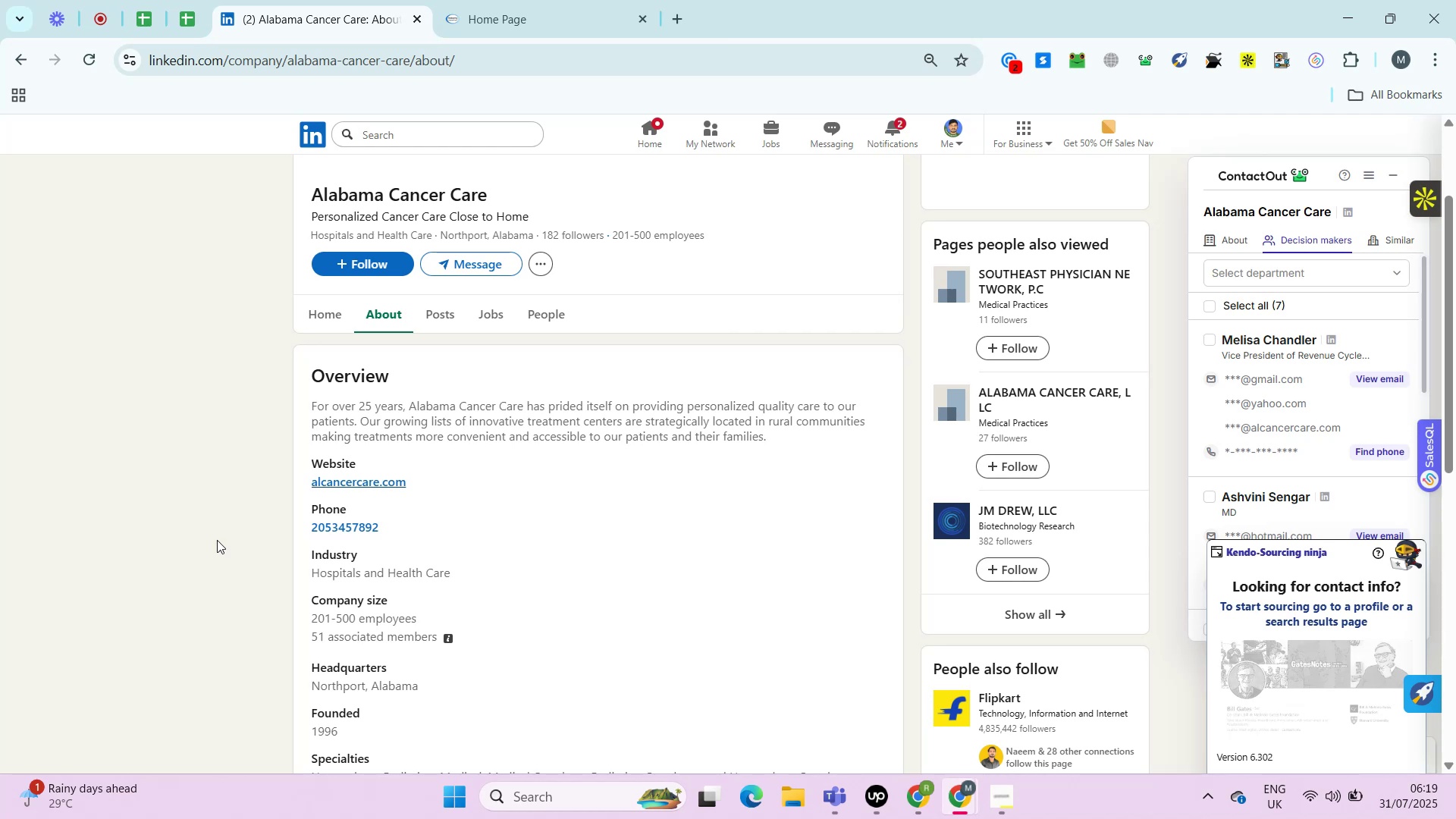 
key(Alt+Control+ControlRight)
 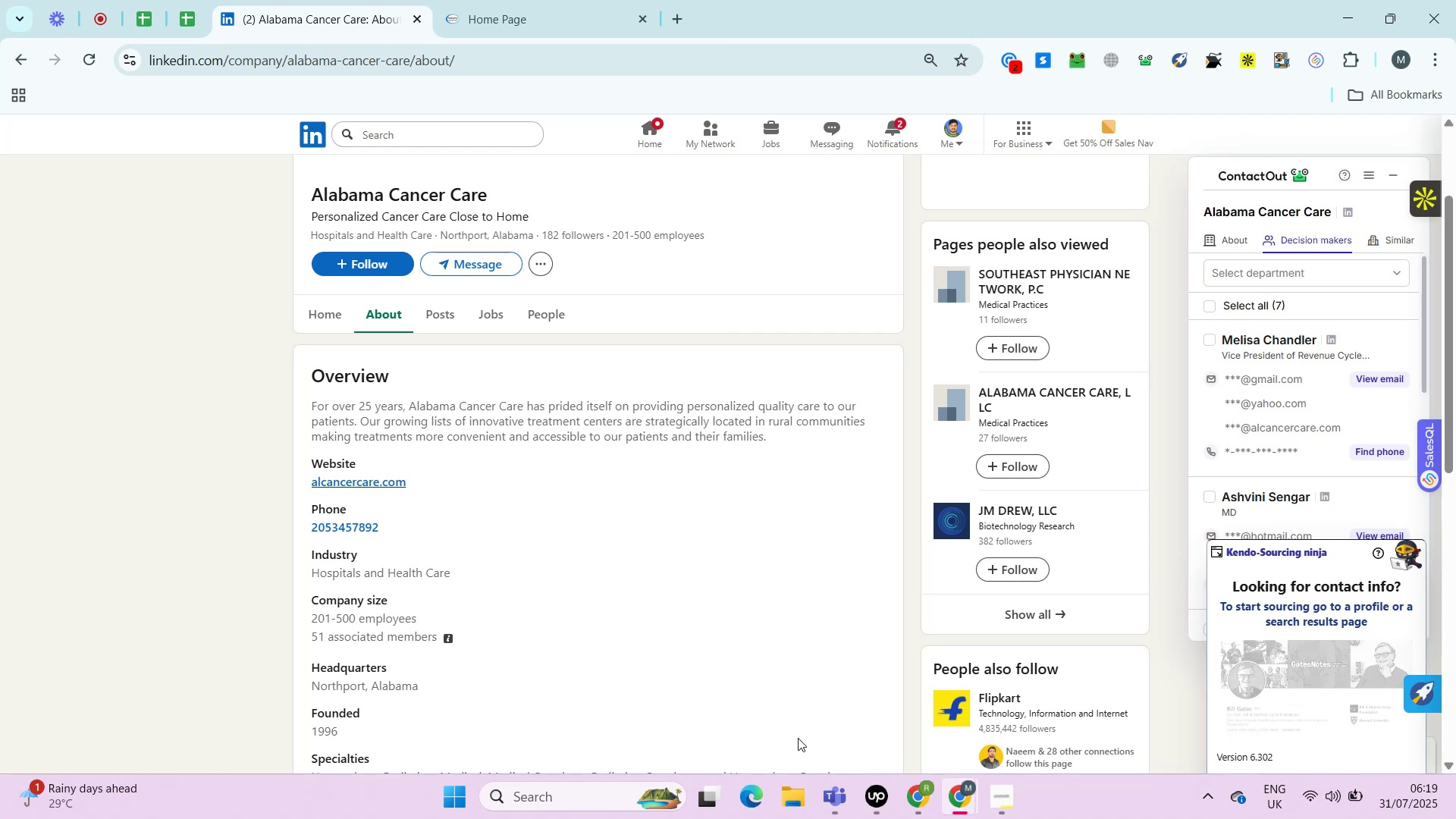 
left_click([889, 801])
 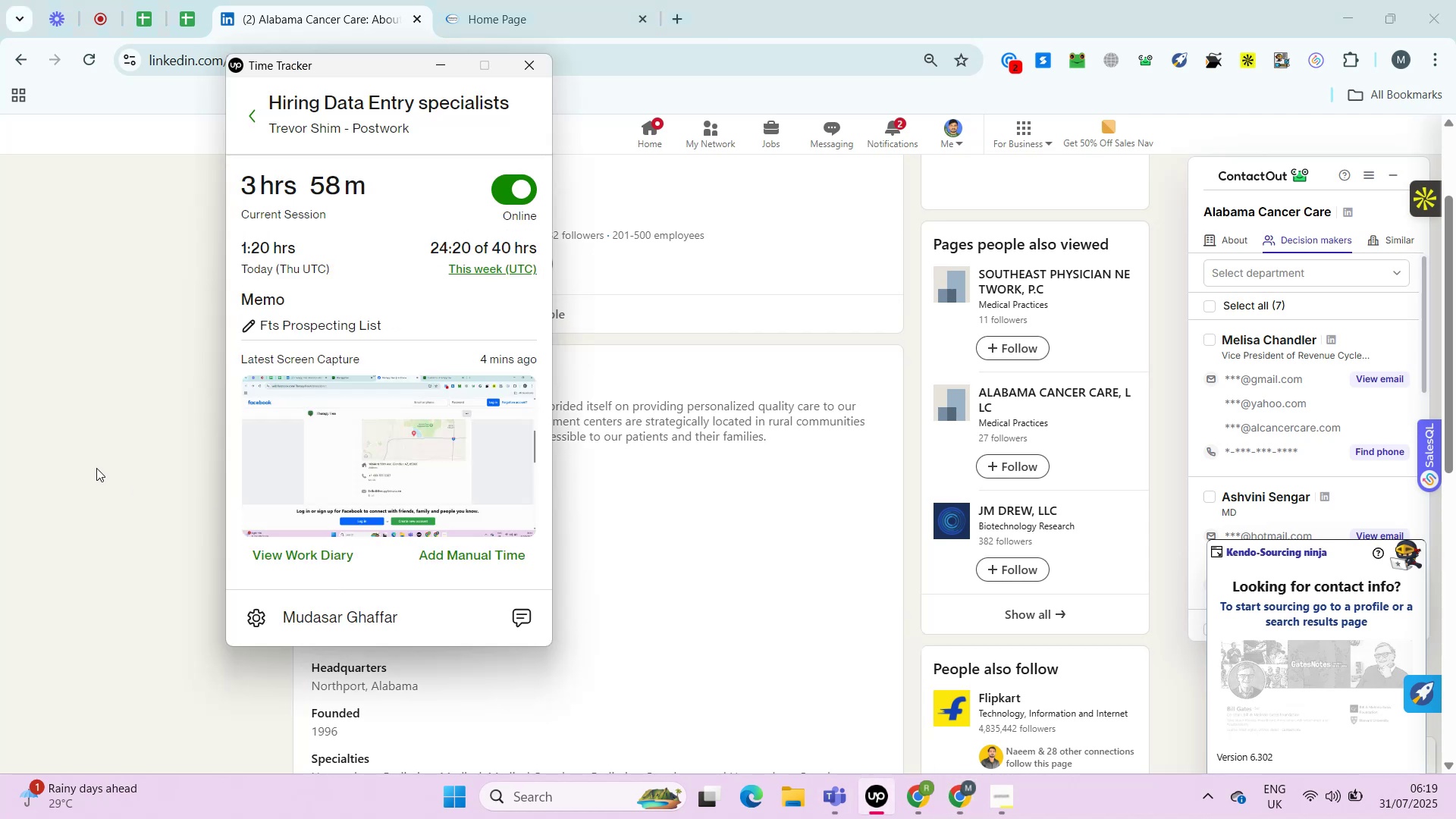 
left_click([96, 468])
 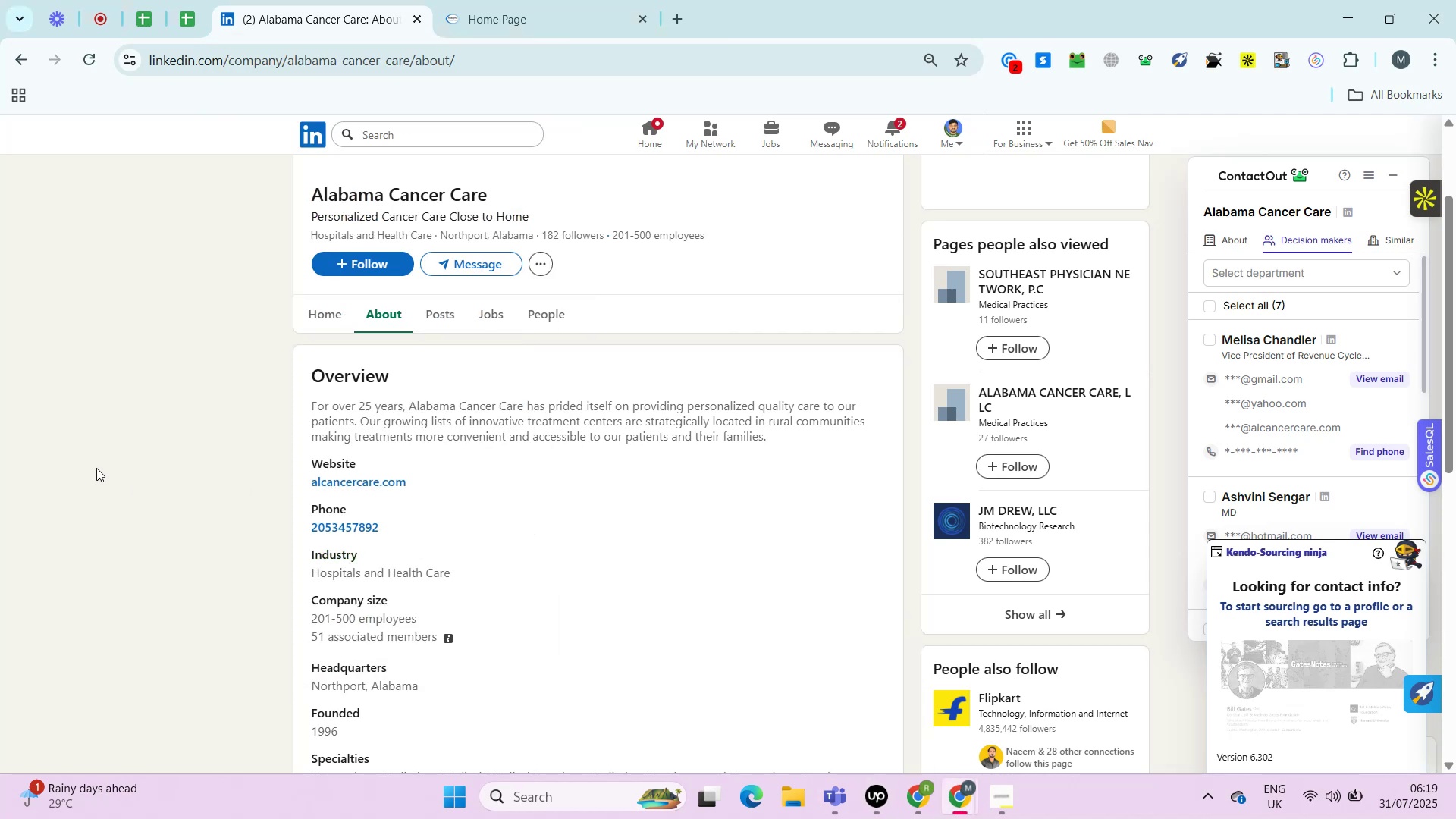 
wait(11.42)
 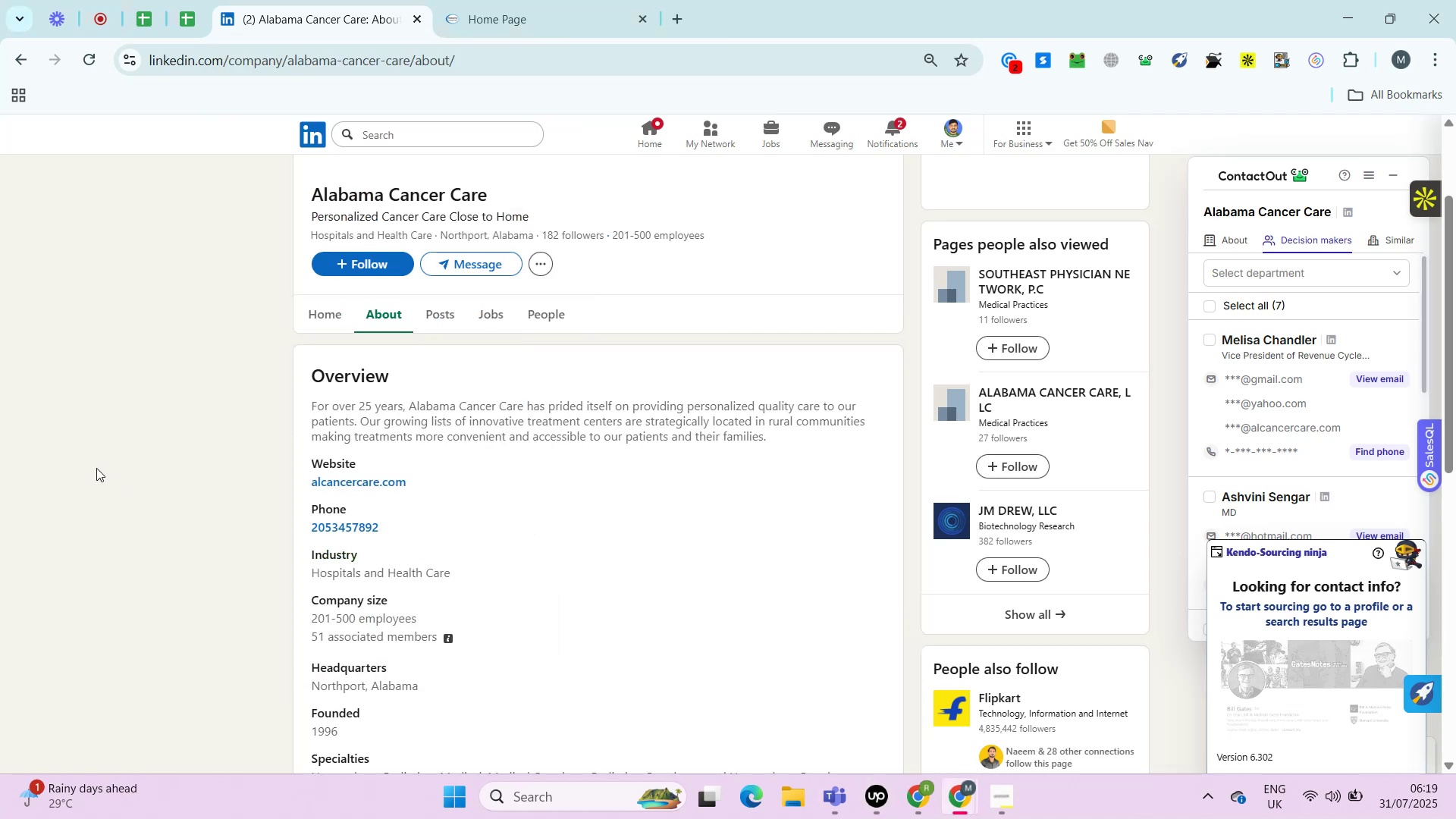 
hold_key(key=ControlRight, duration=0.31)
 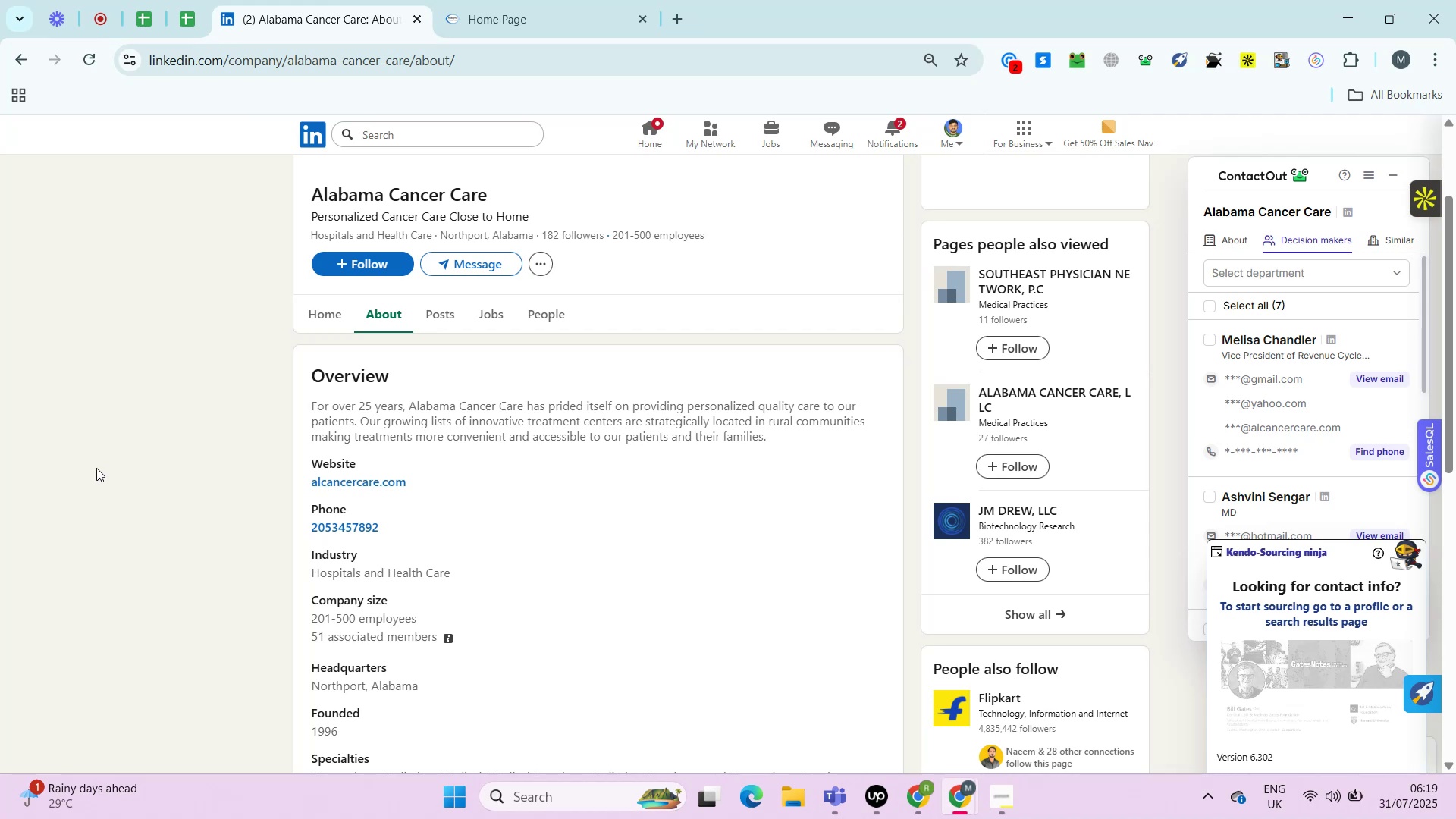 
key(Alt+Control+AltRight)
 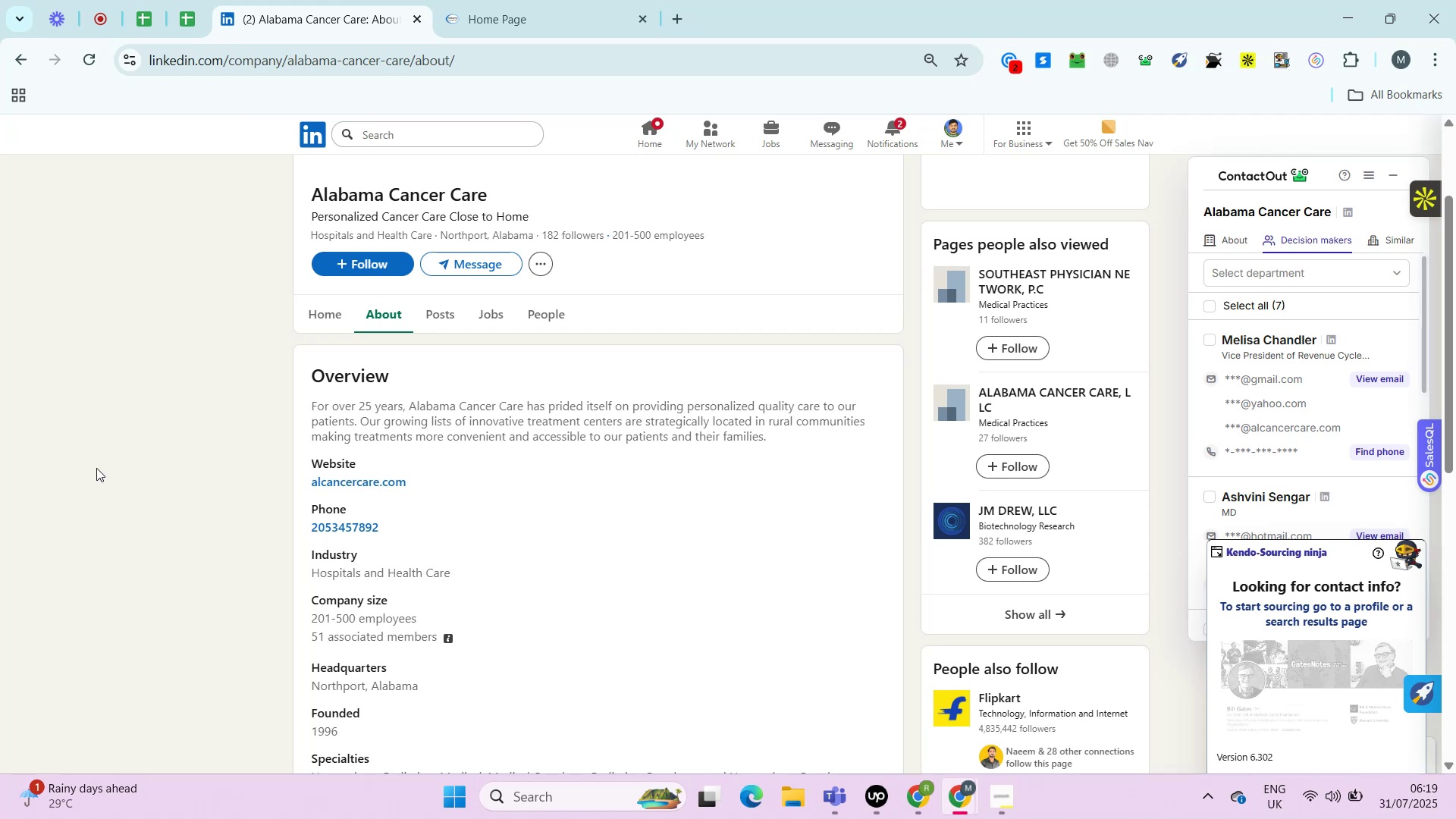 
key(Alt+Control+ControlRight)
 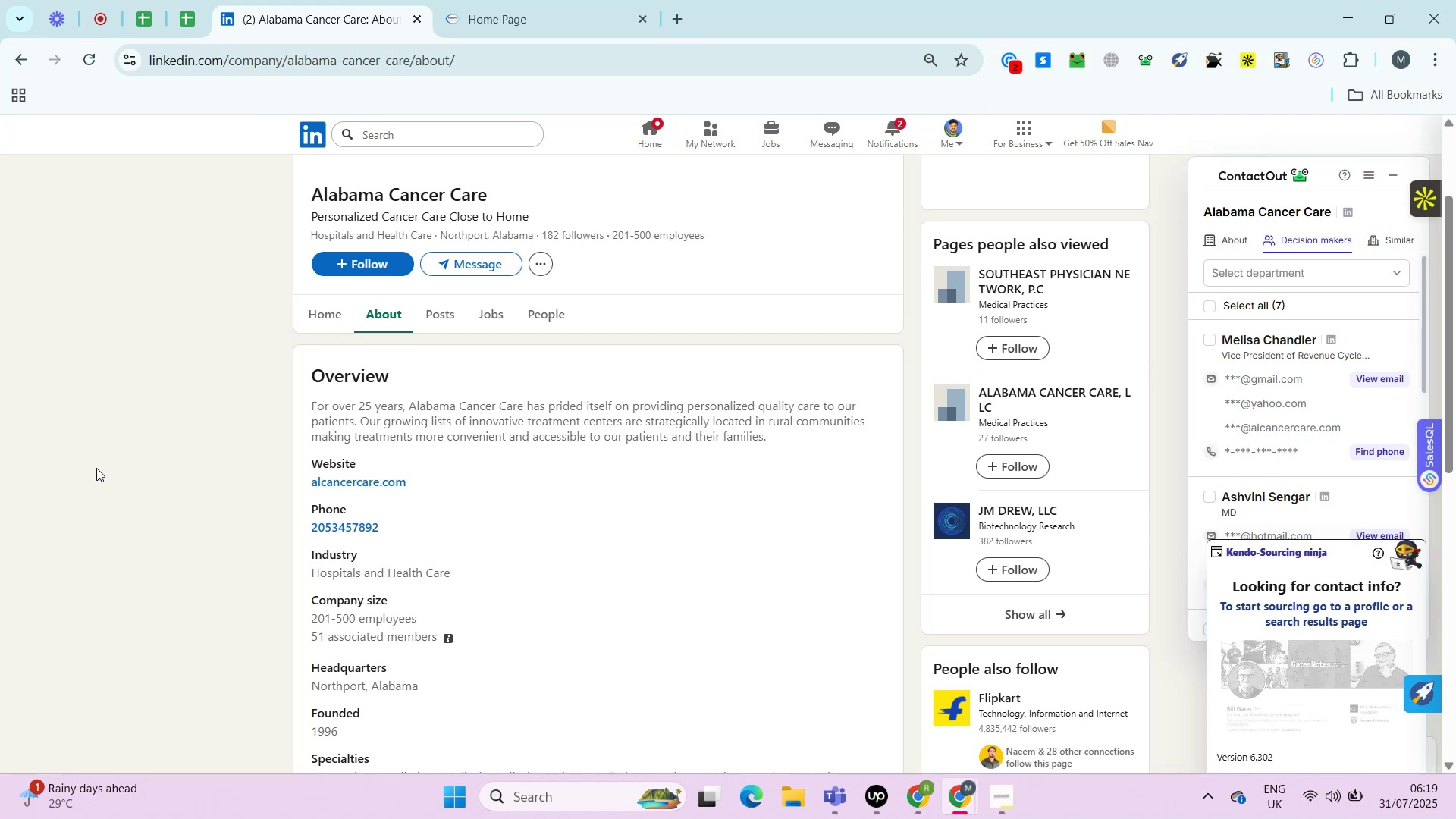 
key(Alt+Control+AltRight)
 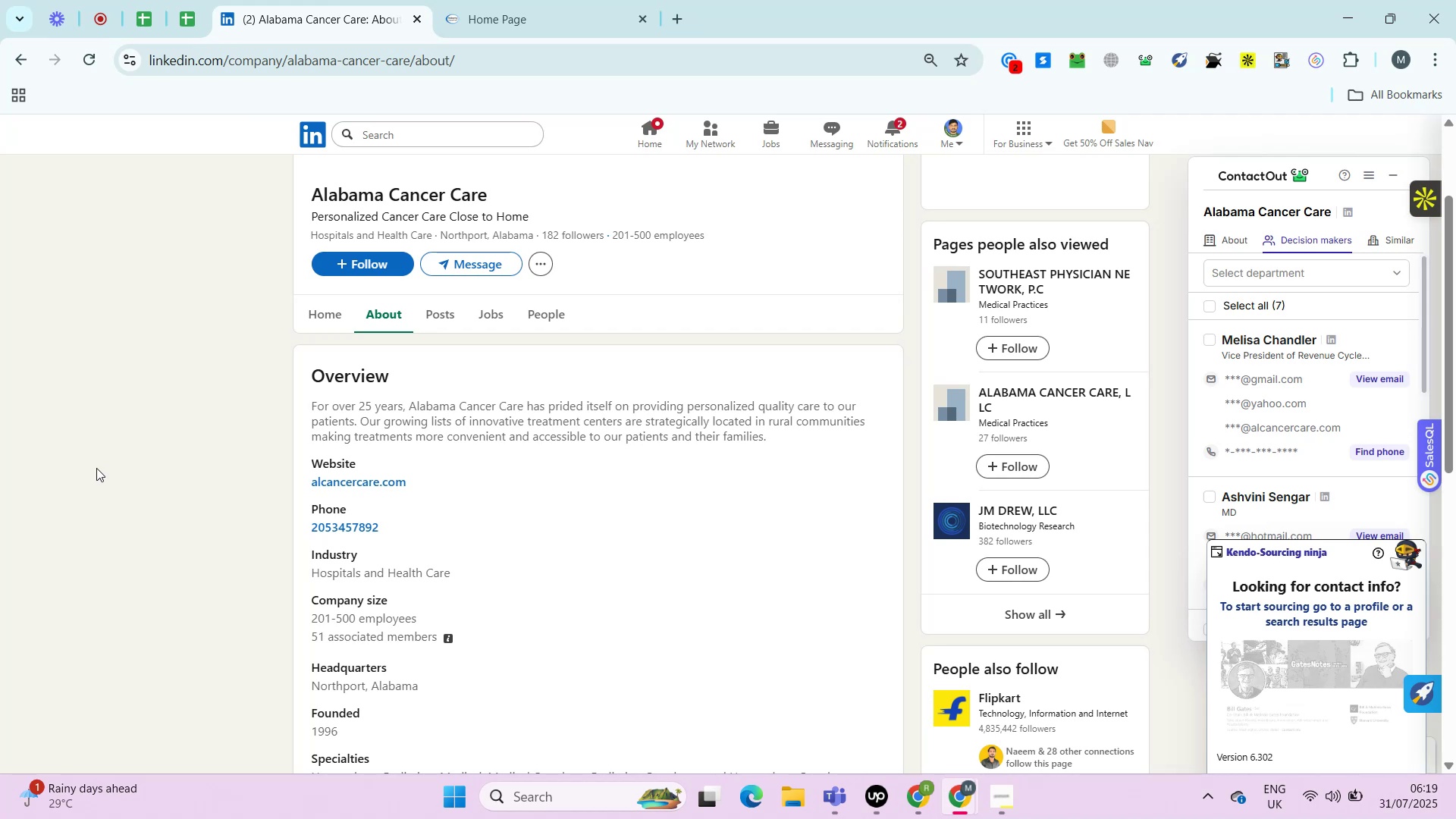 
key(Alt+Control+ControlRight)
 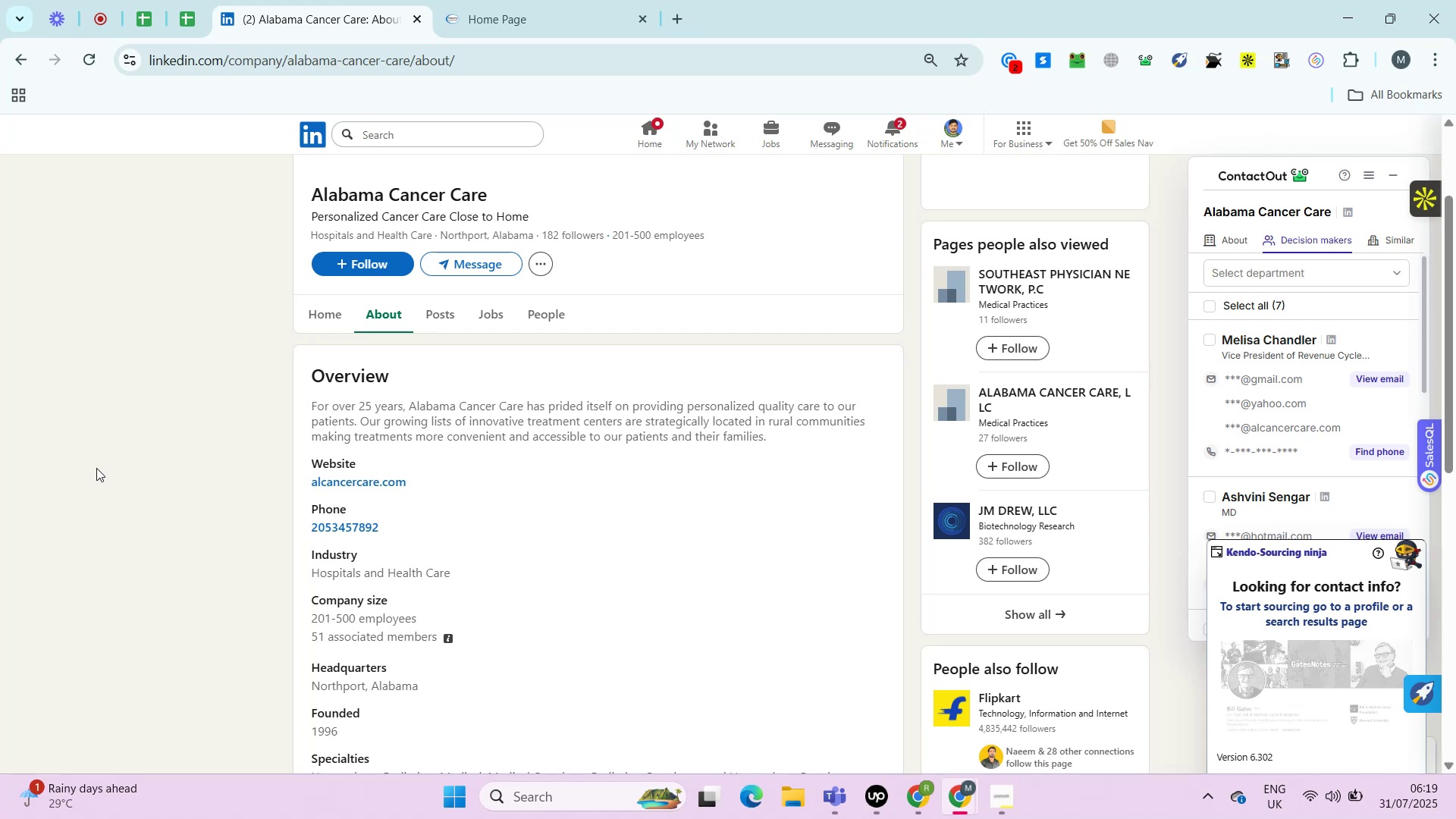 
wait(11.17)
 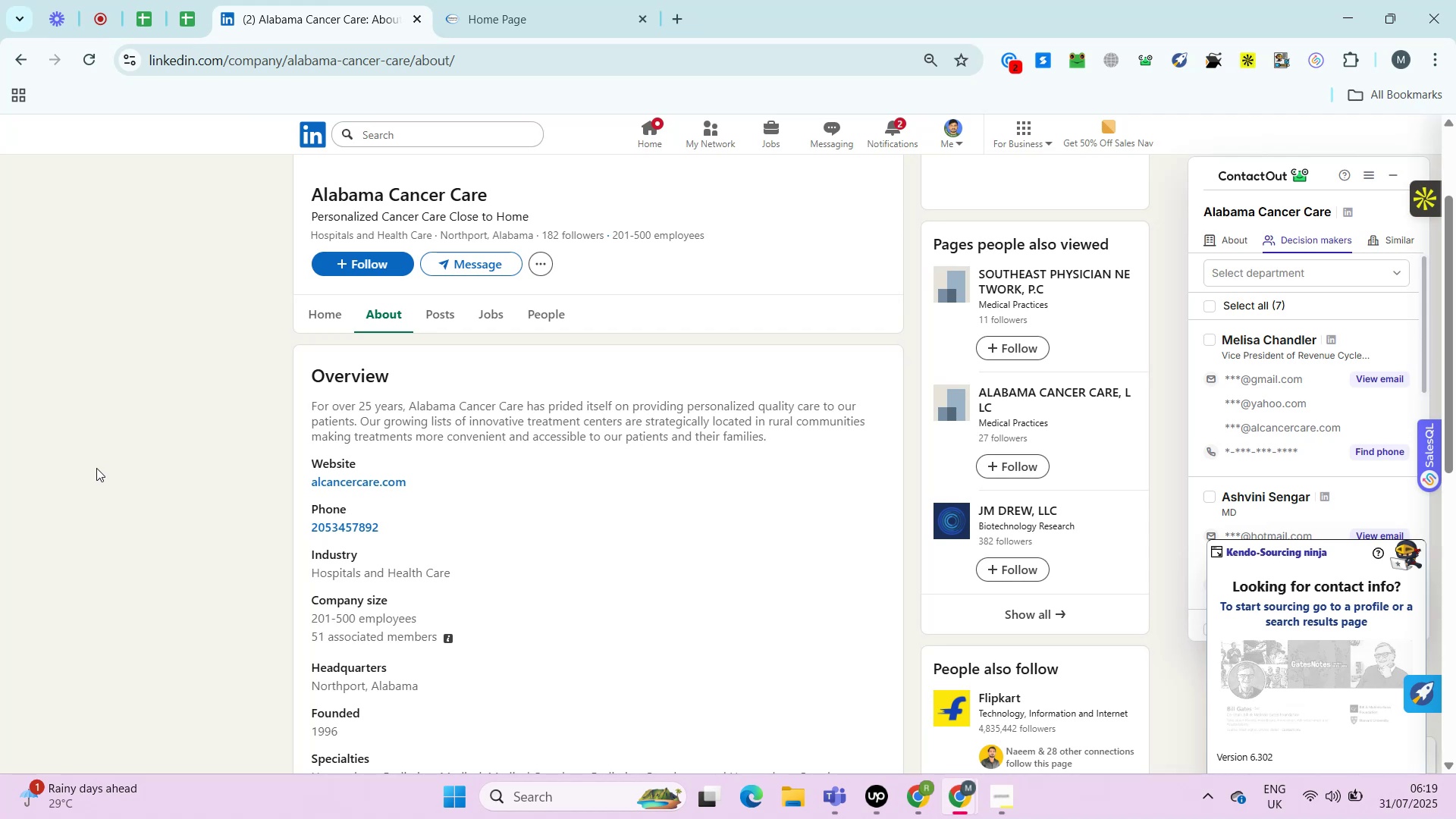 
key(Control+ControlRight)
 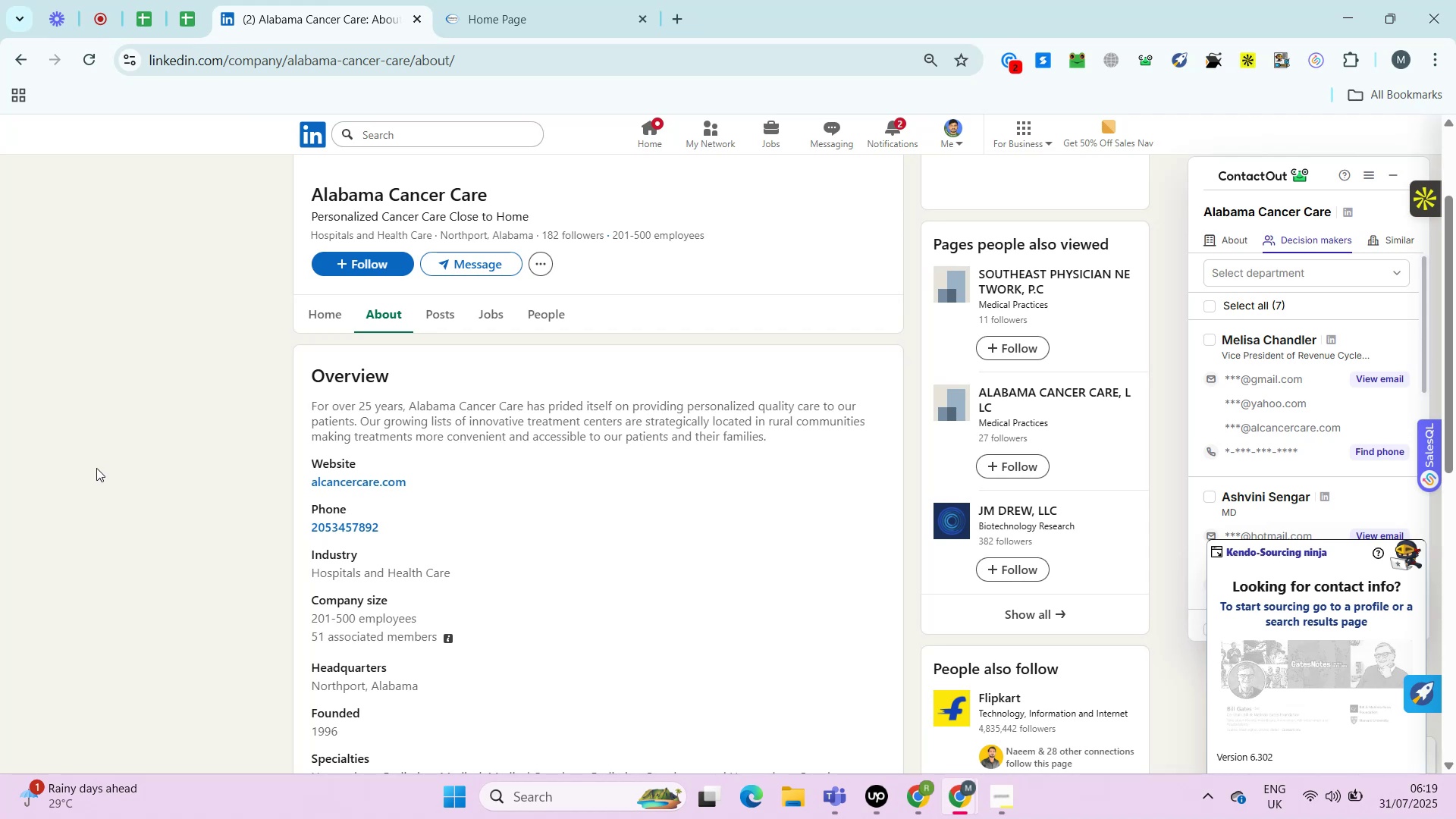 
key(Alt+Control+AltRight)
 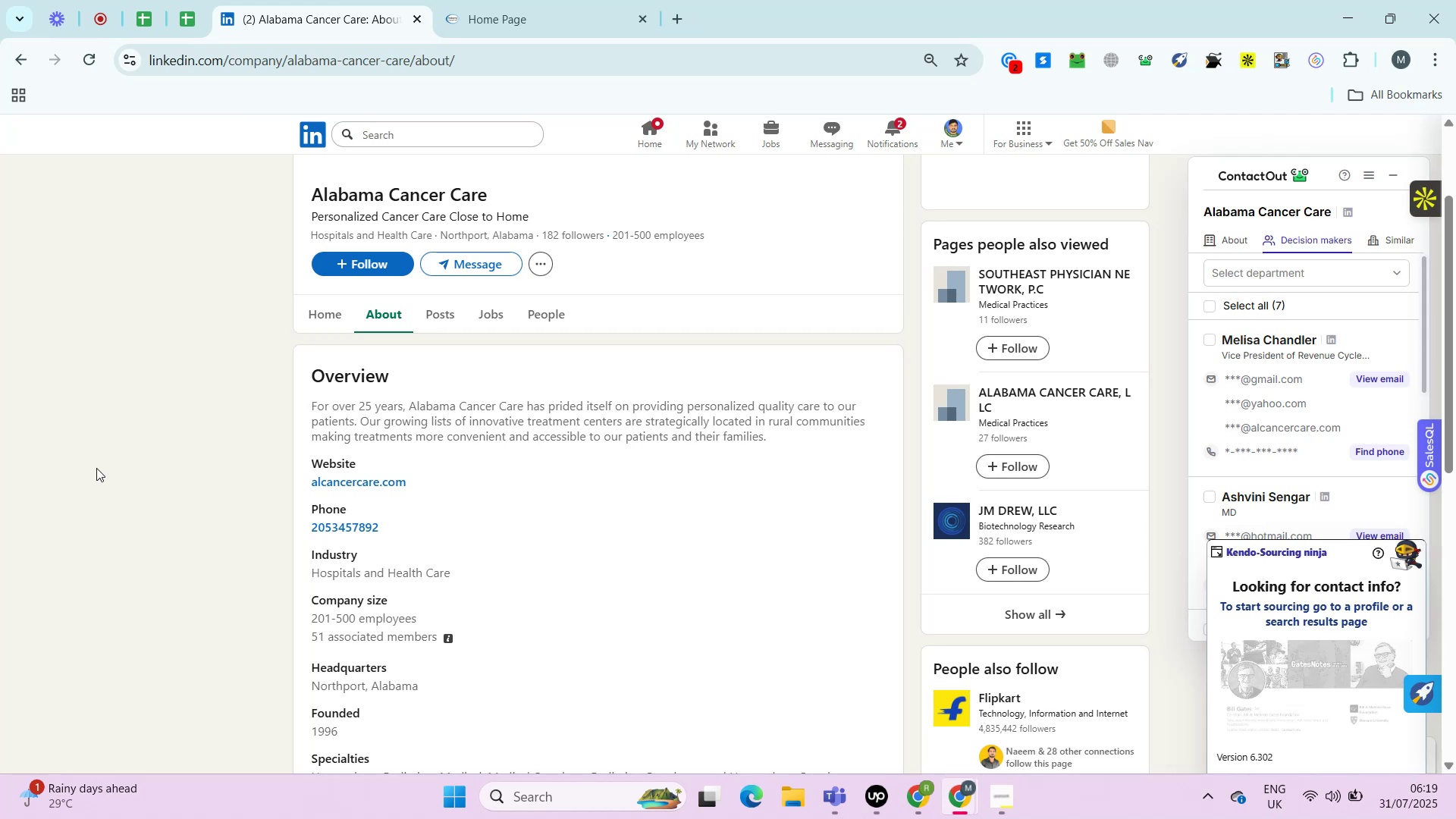 
key(Control+ControlRight)
 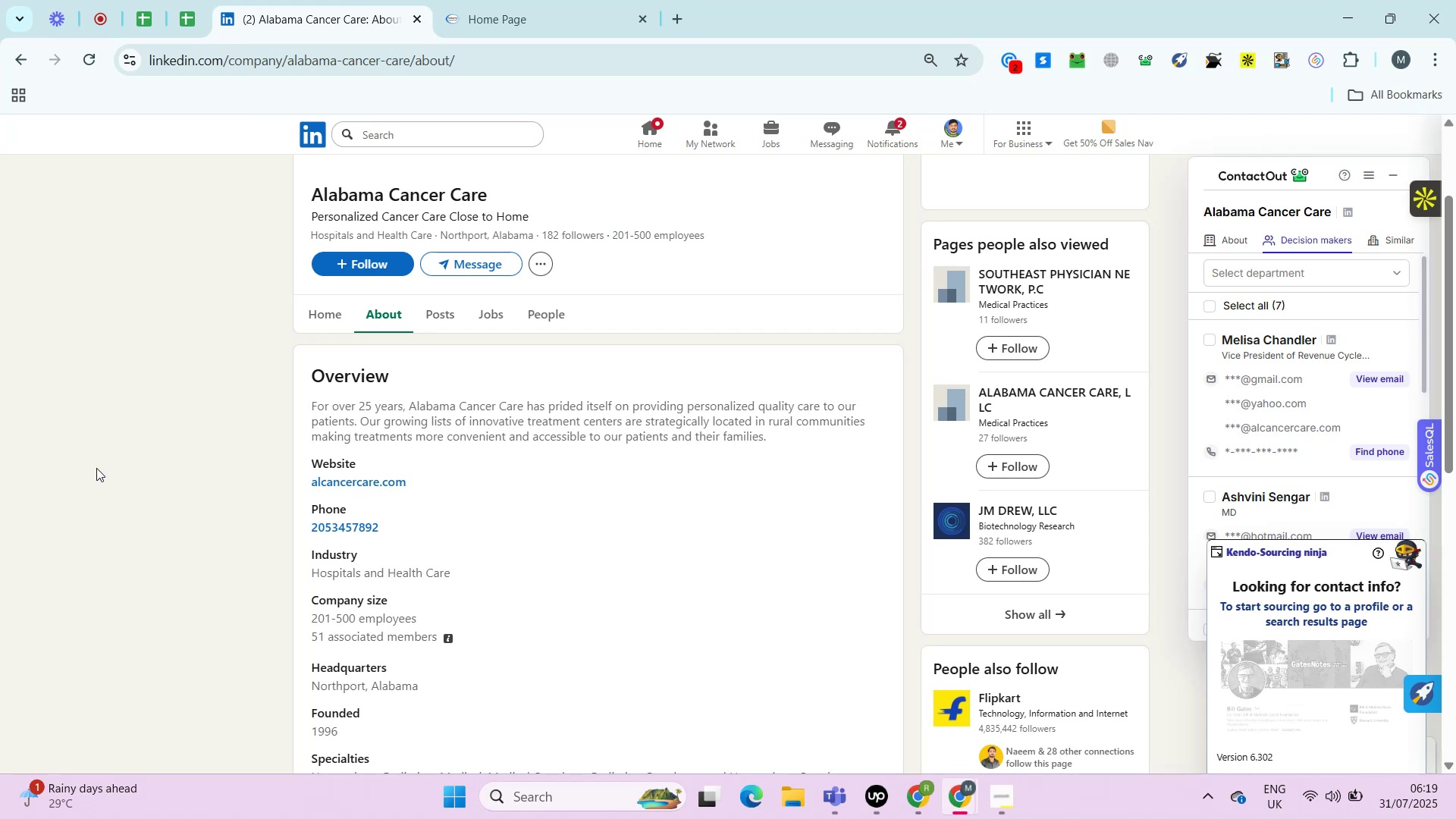 
key(Control+ControlLeft)
 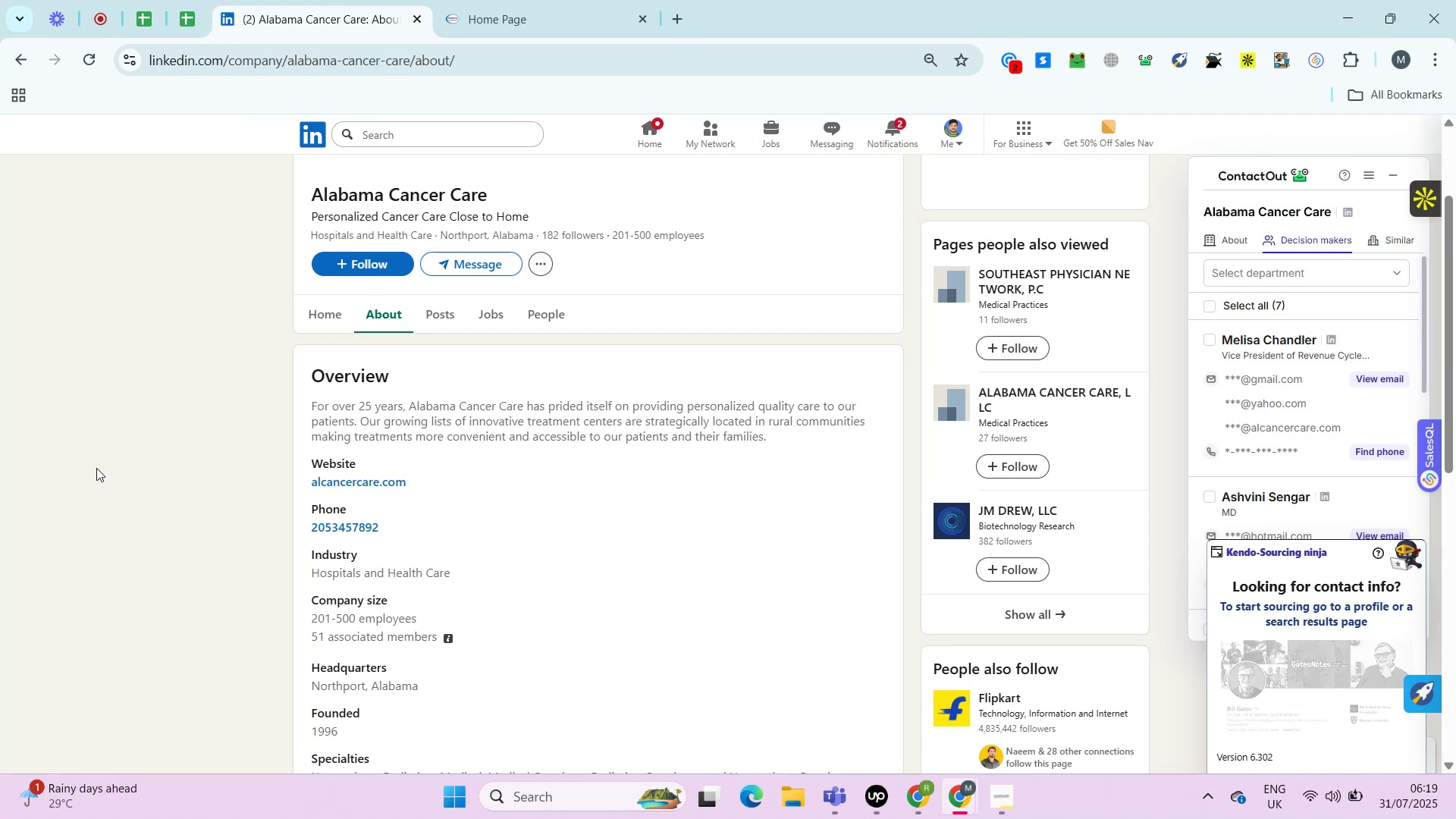 
key(Alt+Control+AltRight)
 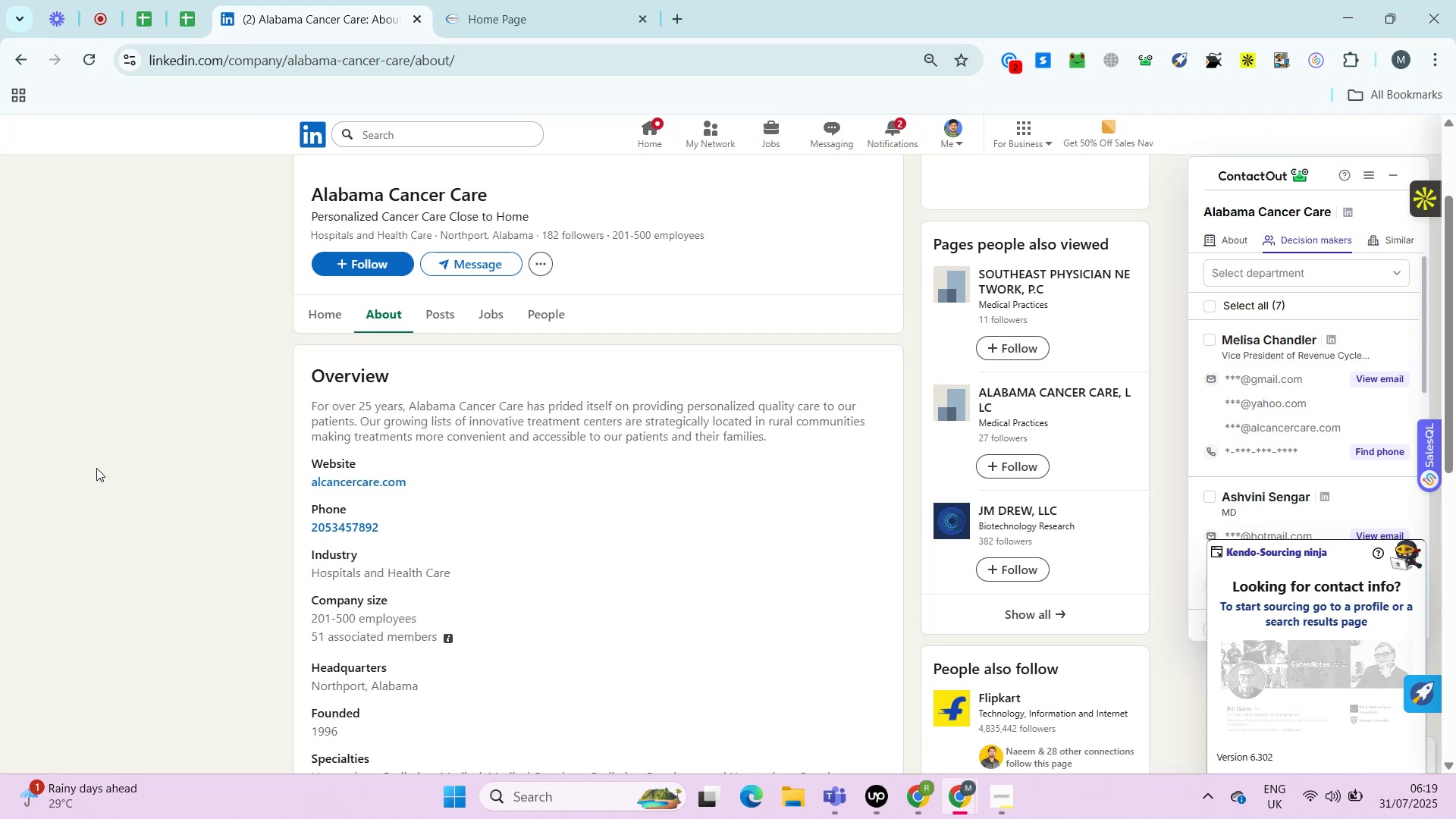 
key(Control+ControlRight)
 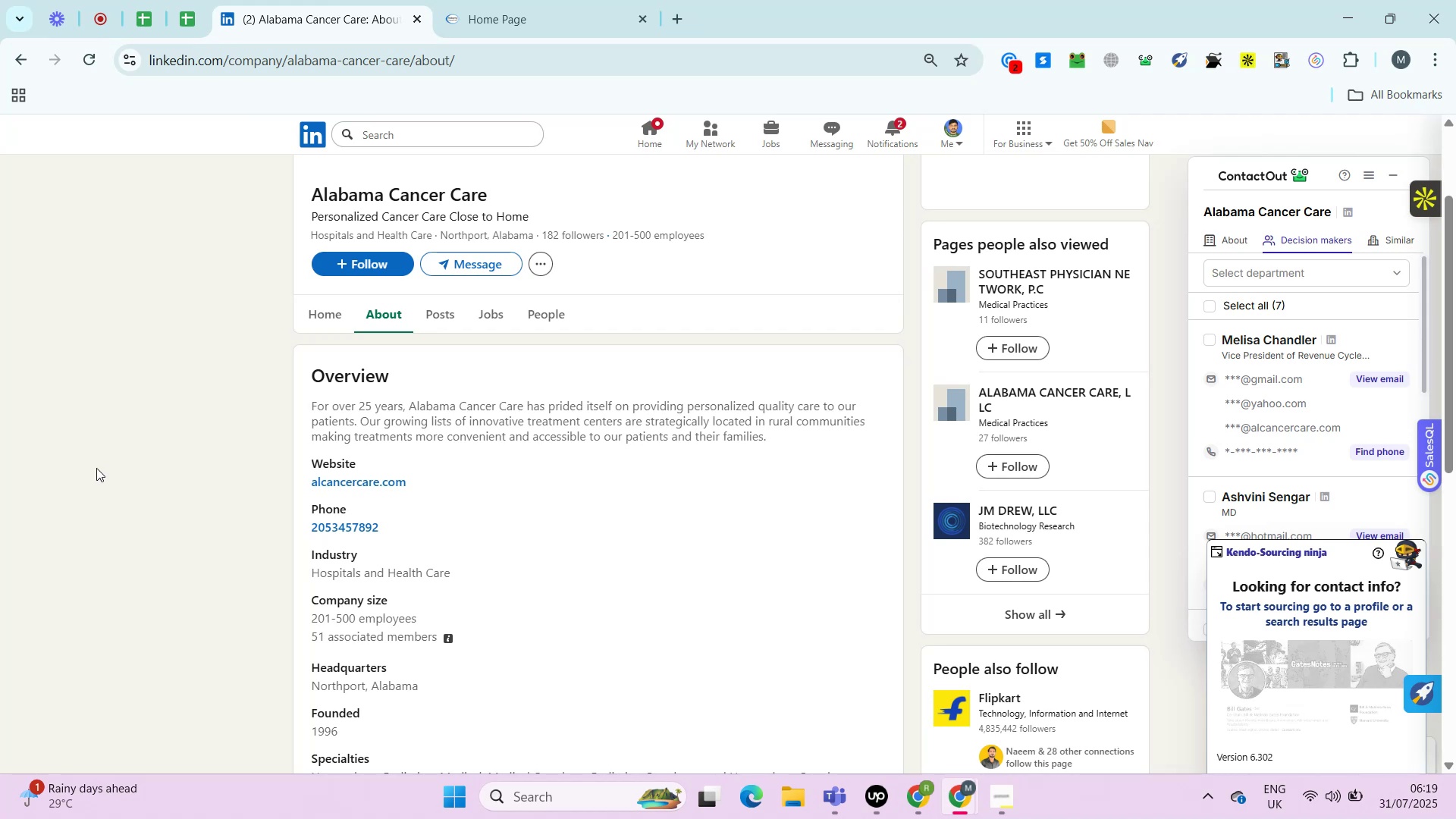 
key(Control+ControlLeft)
 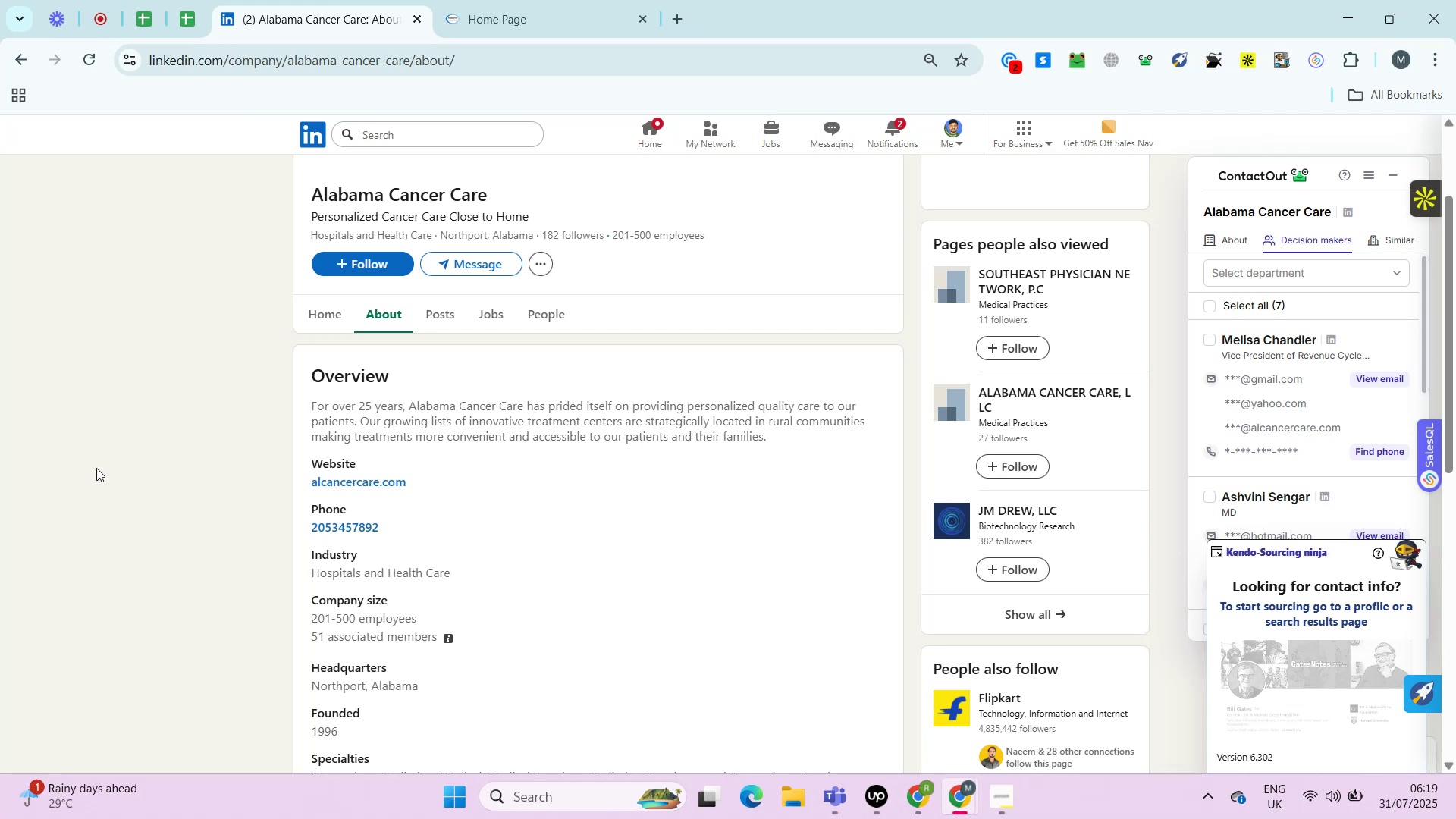 
key(Alt+Control+AltRight)
 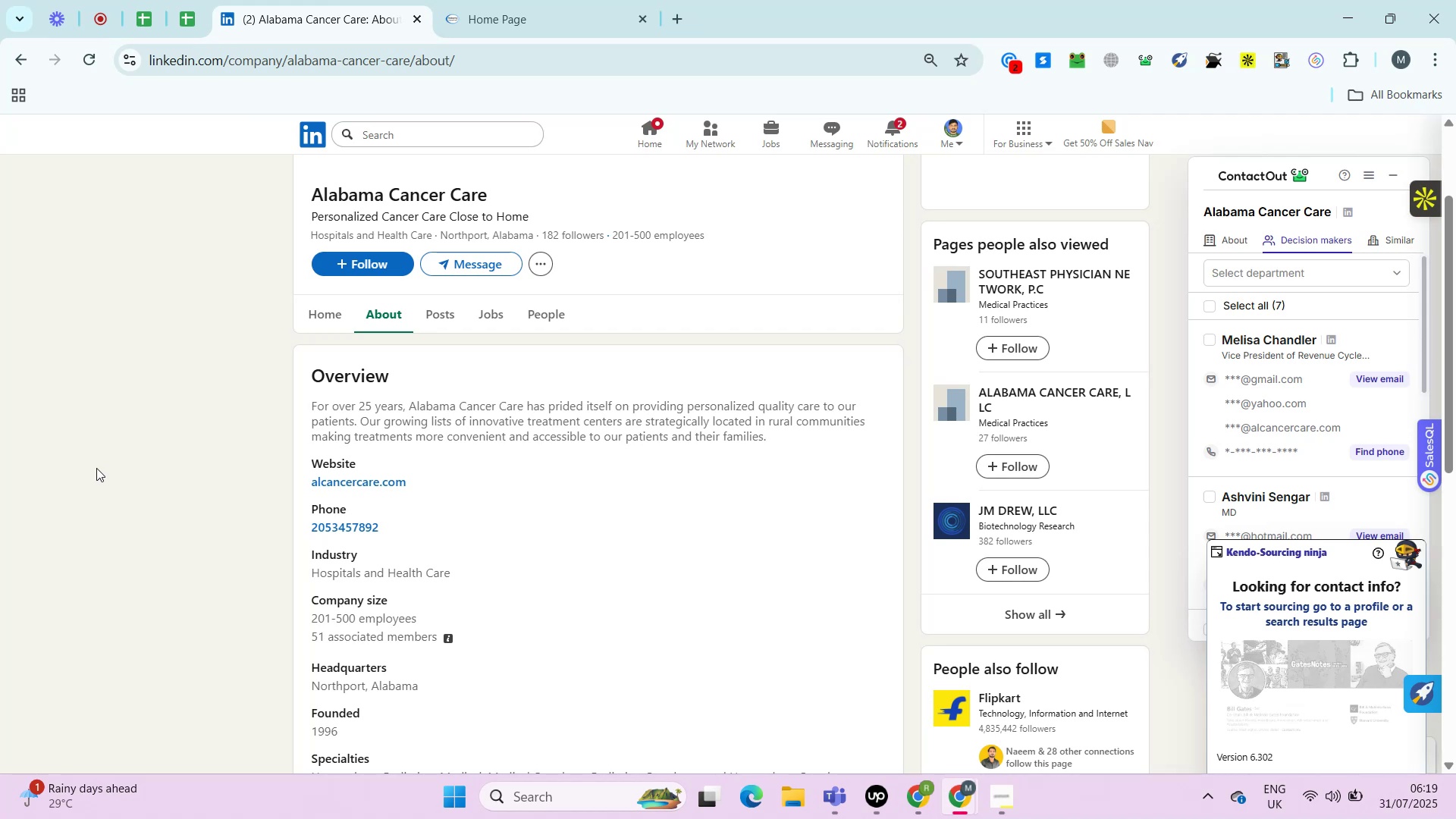 
key(Control+ControlRight)
 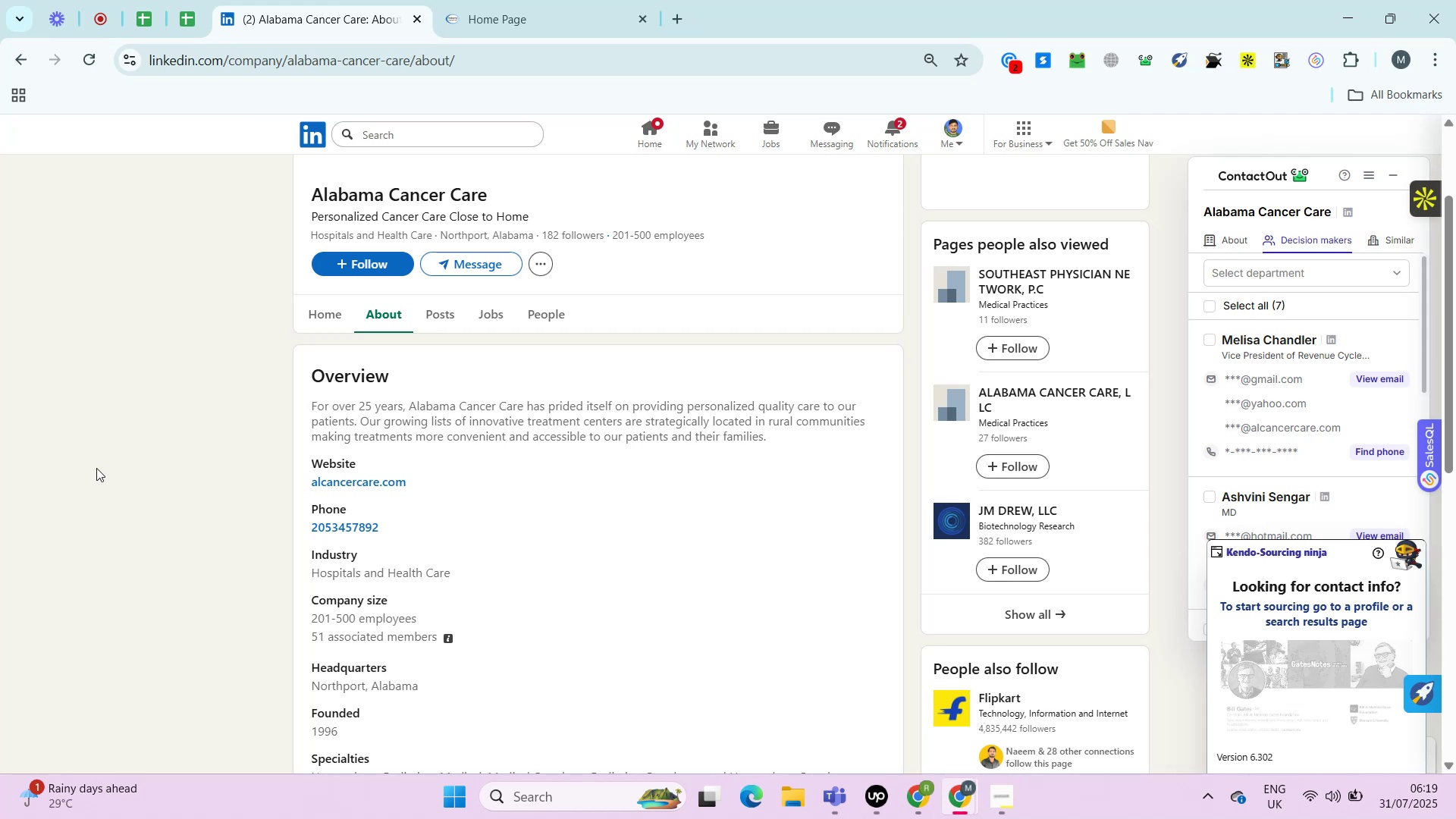 
key(Alt+Control+AltRight)
 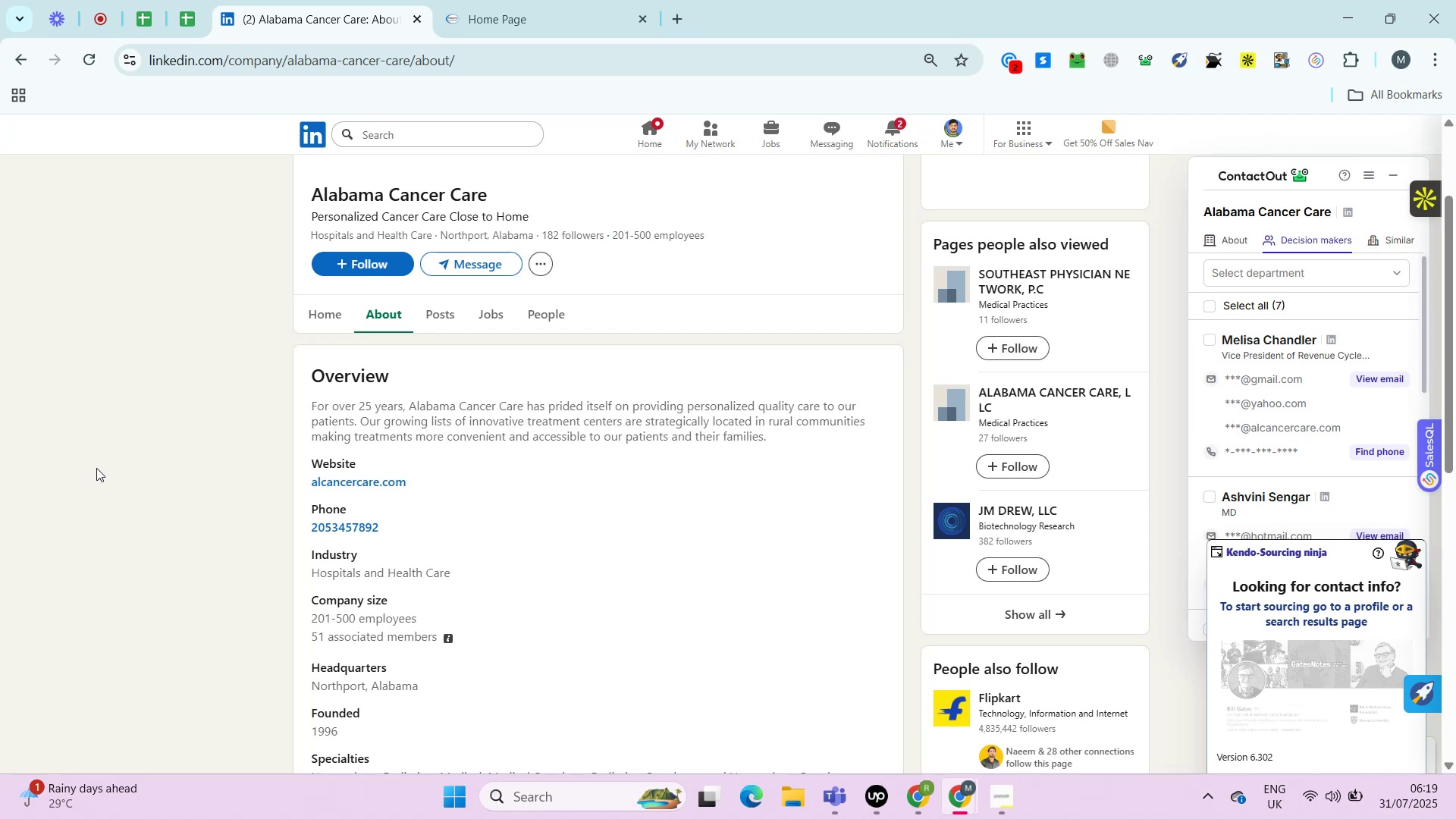 
key(Alt+Control+ControlRight)
 